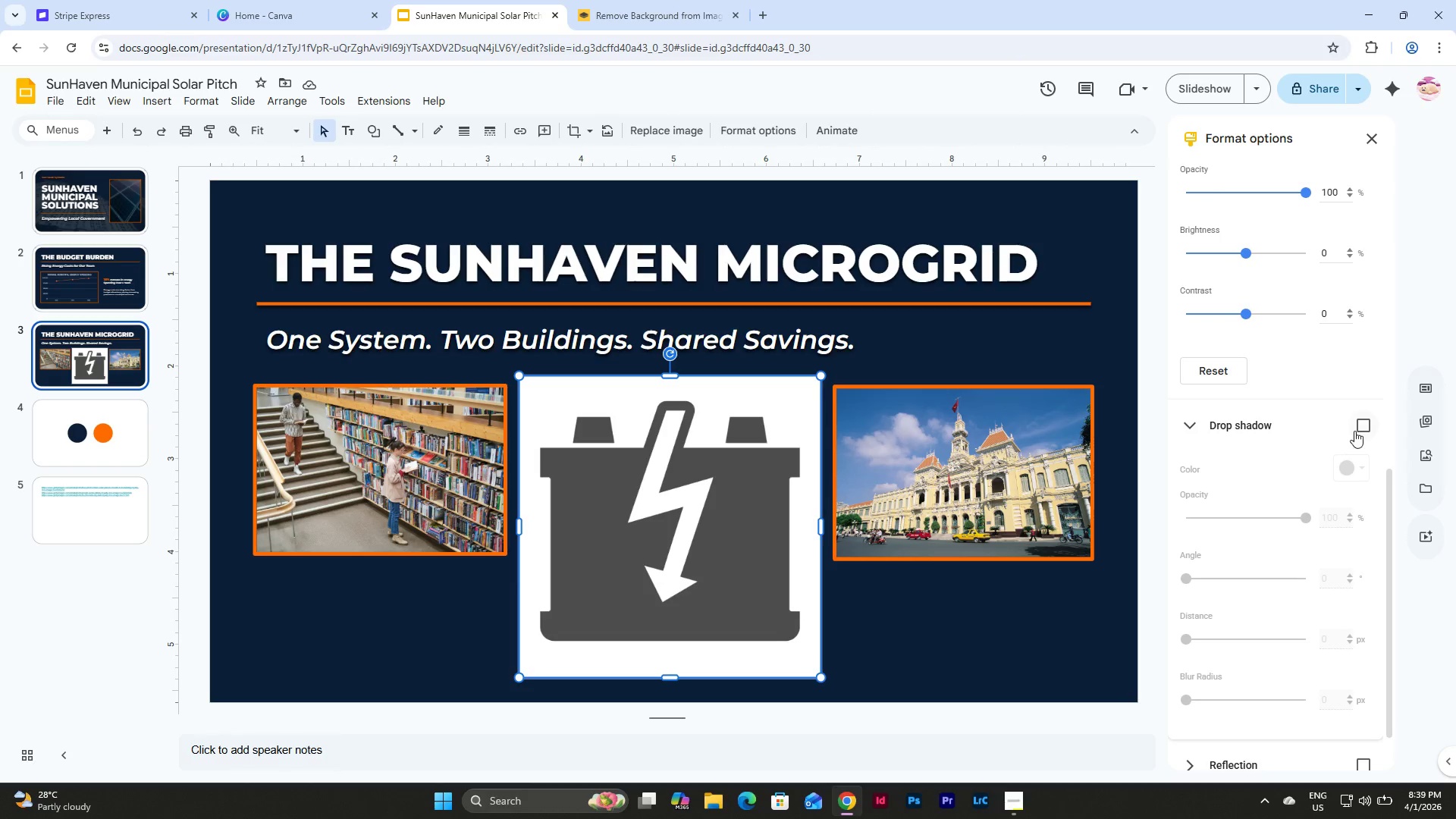 
scroll: coordinate [1354, 431], scroll_direction: up, amount: 1.0
 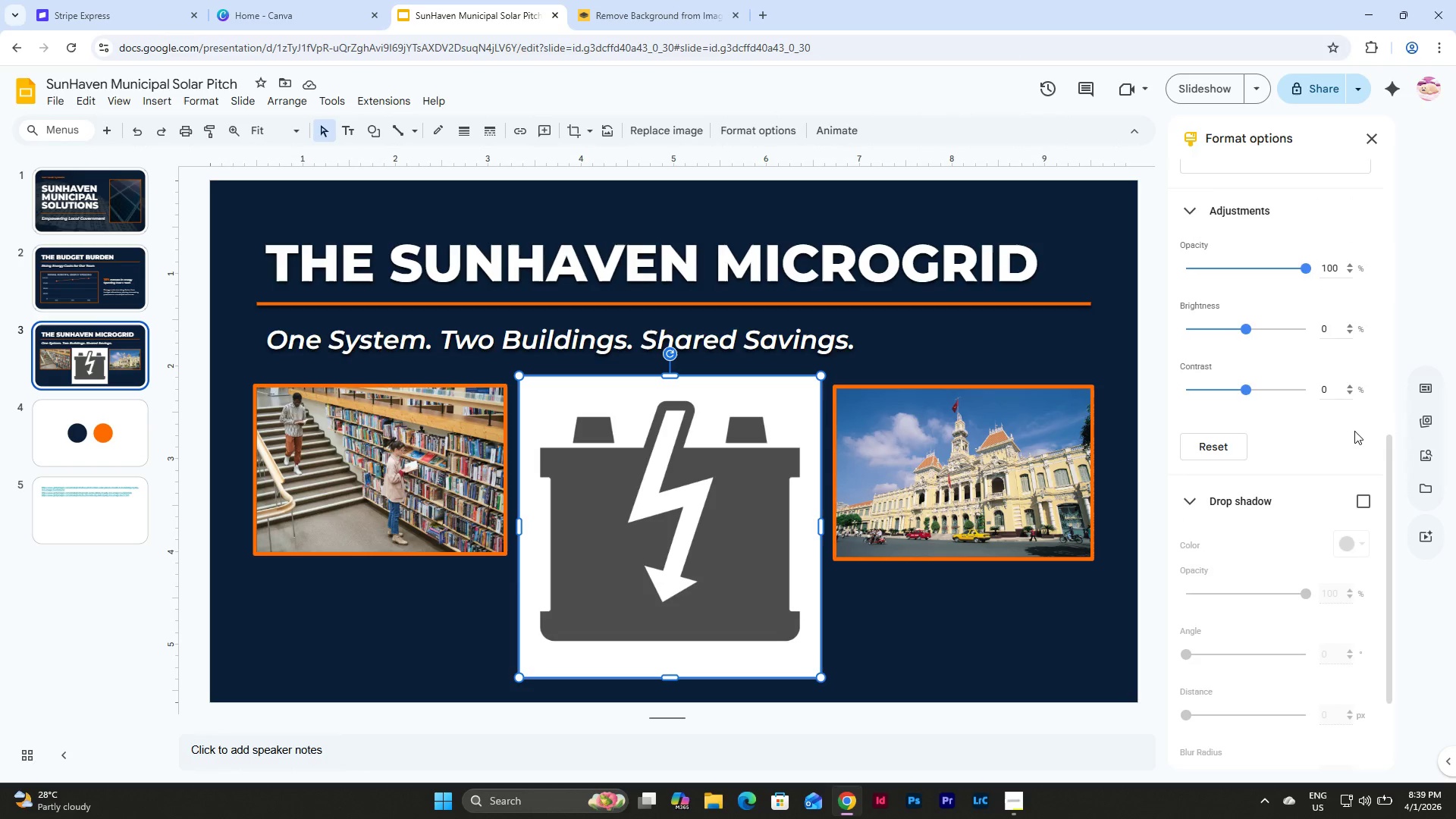 
scroll: coordinate [1354, 431], scroll_direction: down, amount: 4.0
 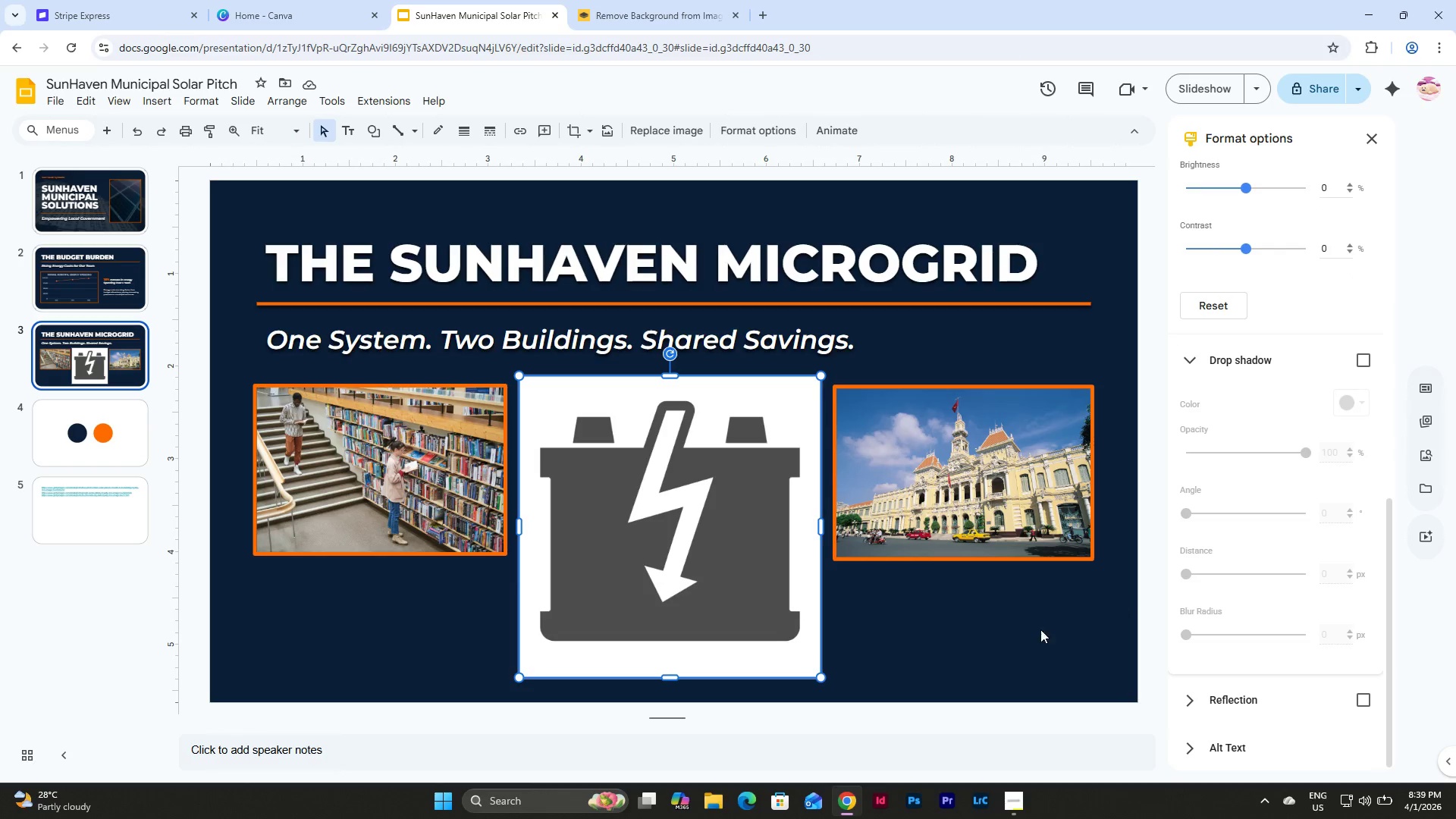 
left_click([966, 648])
 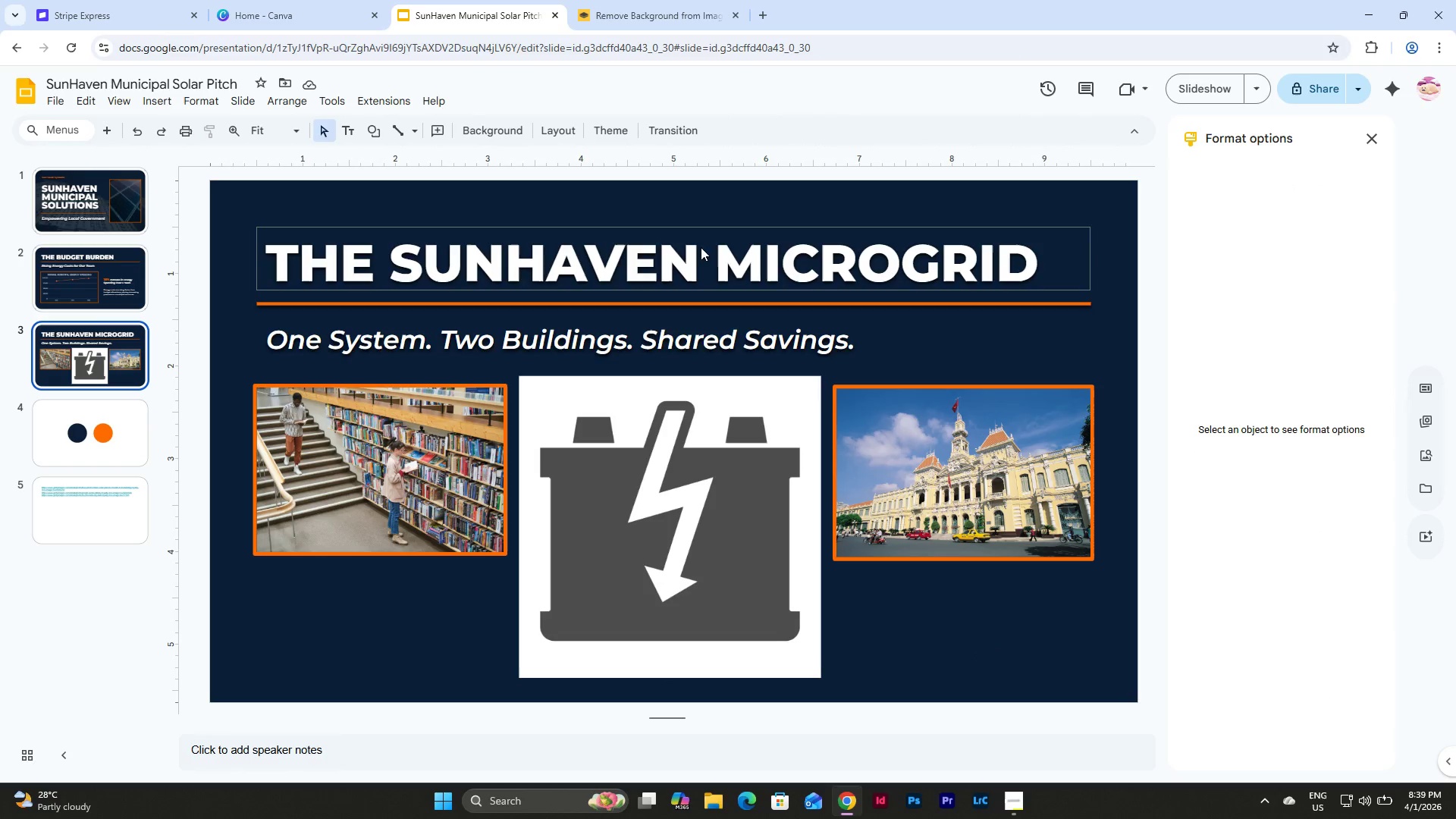 
left_click([679, 206])
 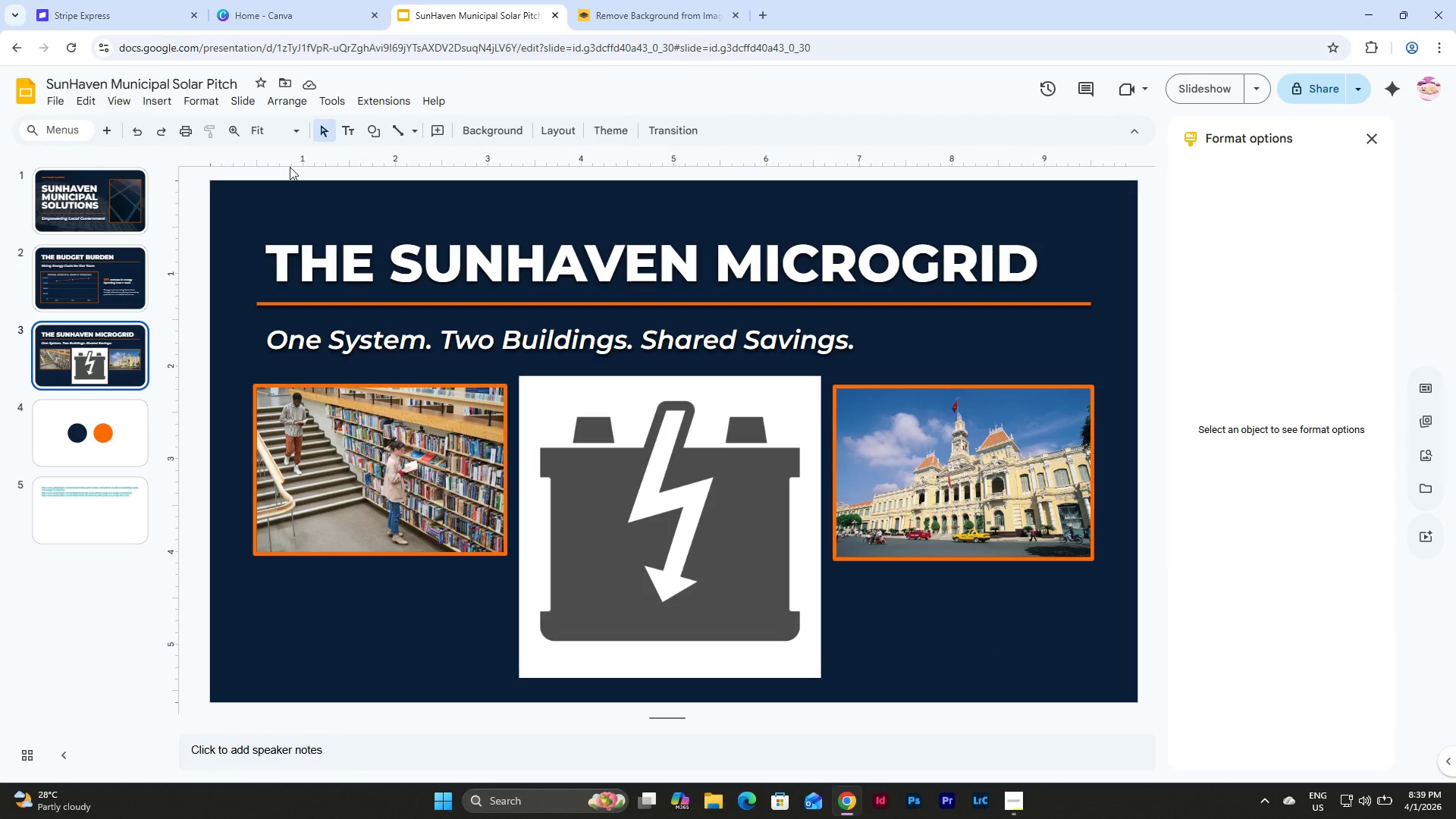 
left_click([277, 194])
 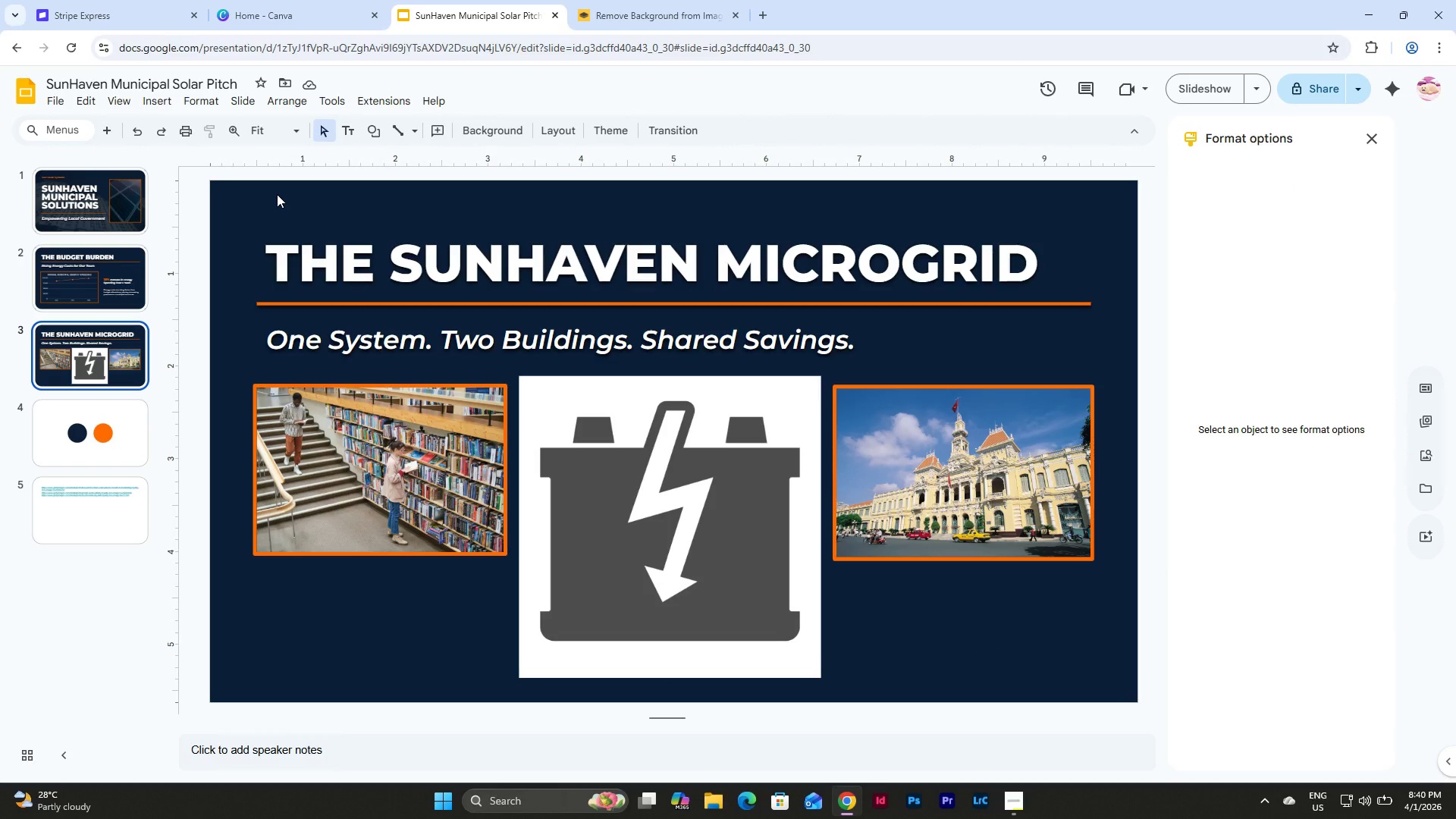 
wait(5.84)
 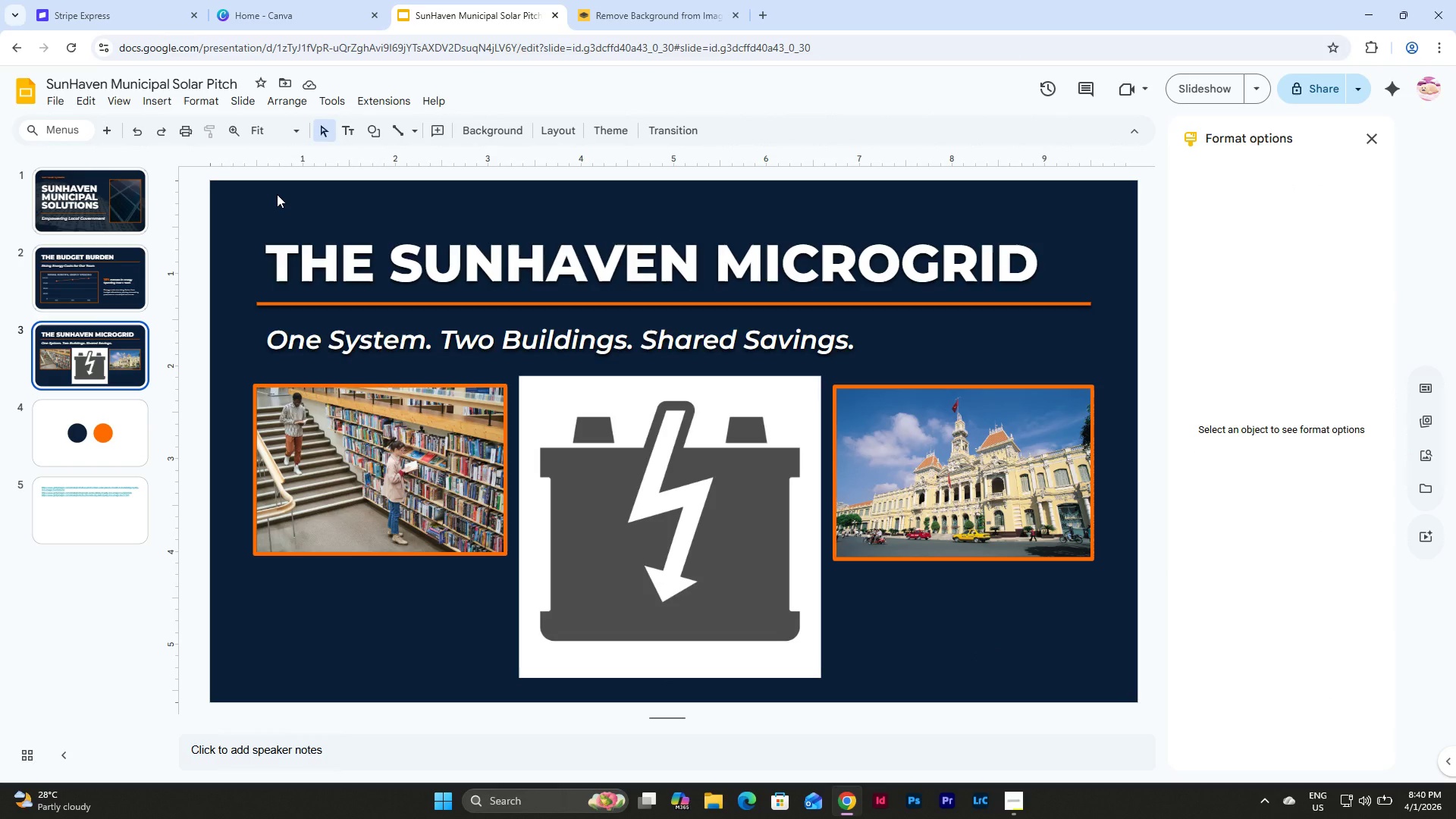 
left_click([155, 105])
 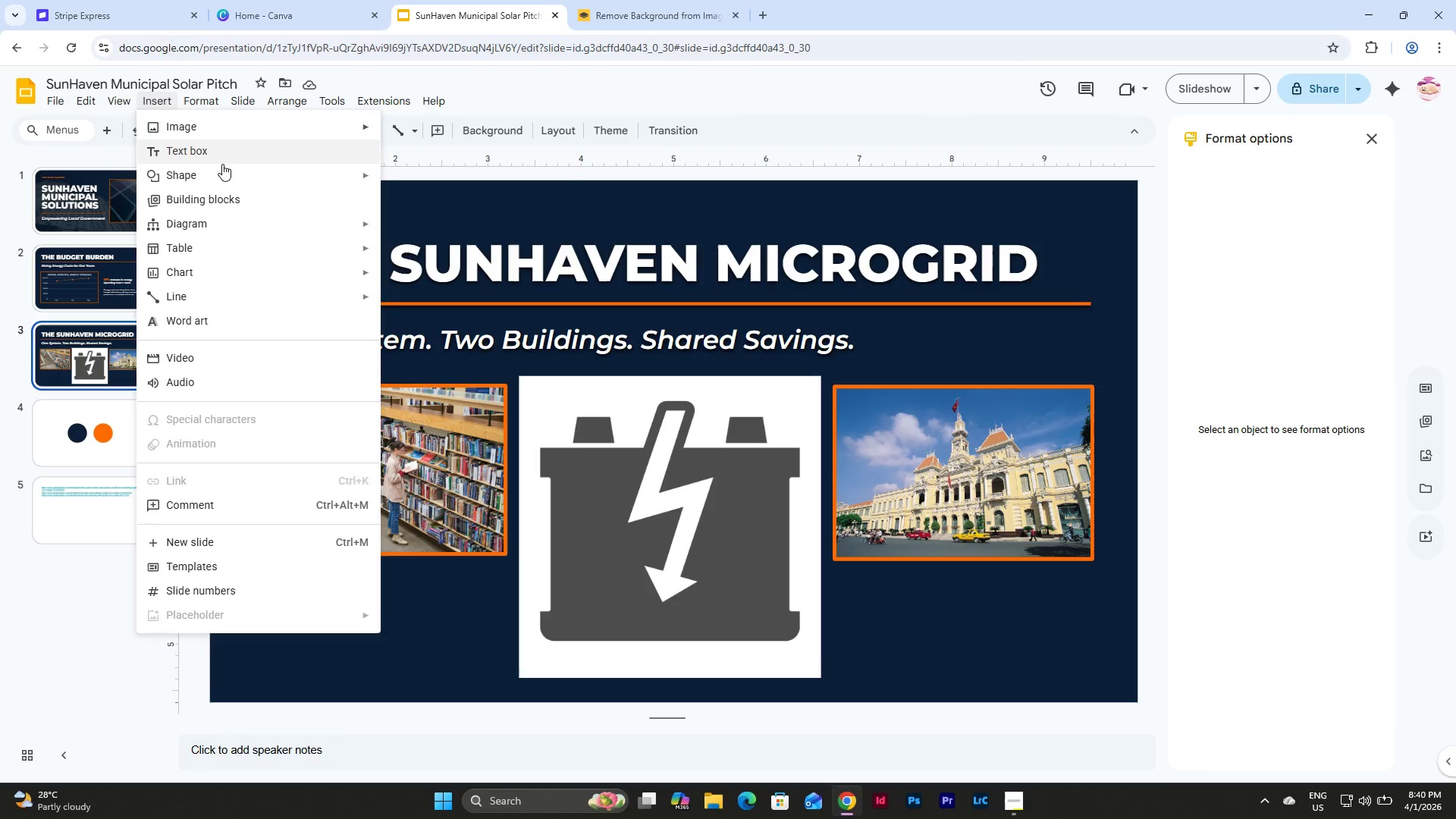 
left_click([223, 179])
 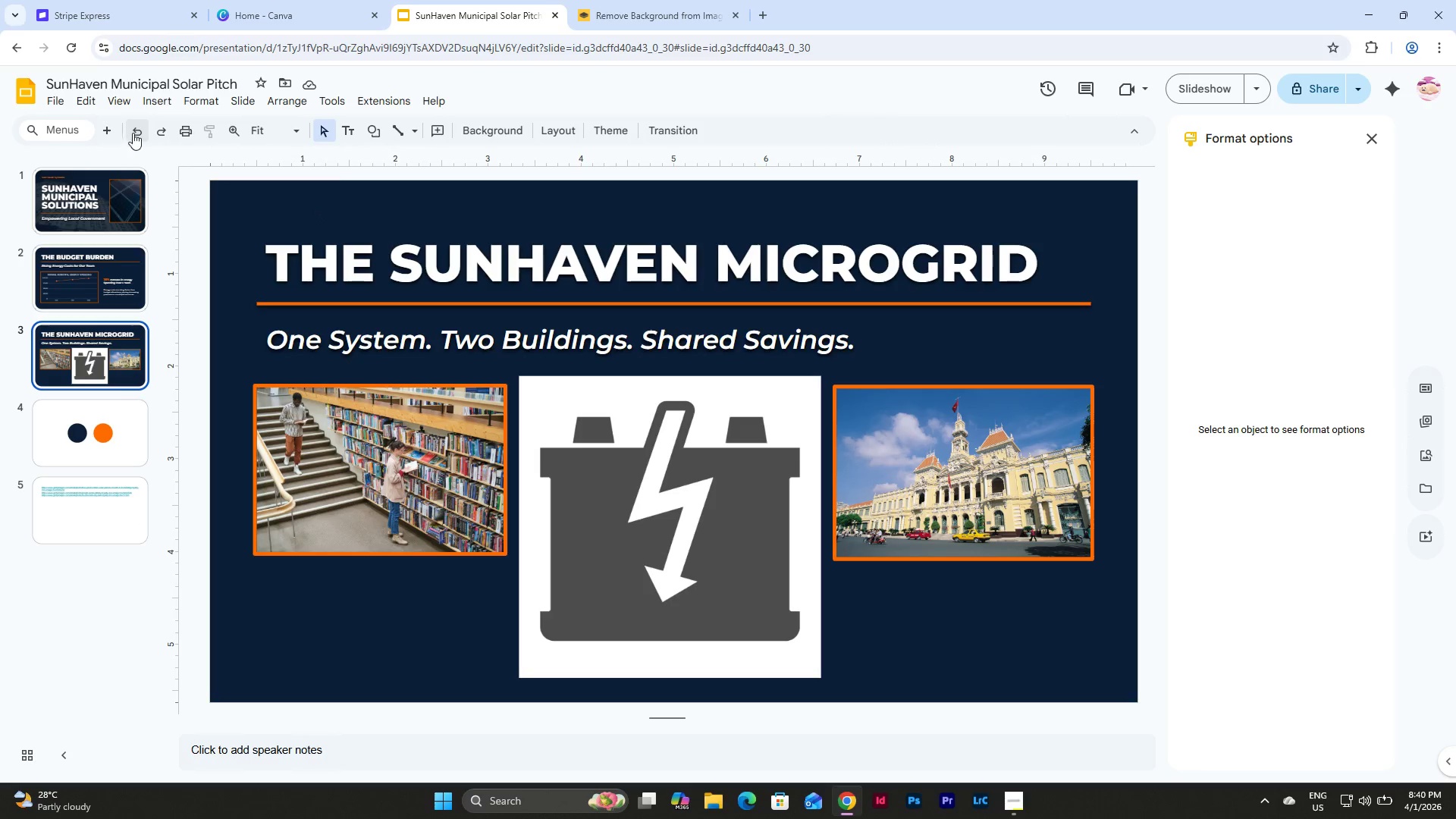 
left_click([159, 99])
 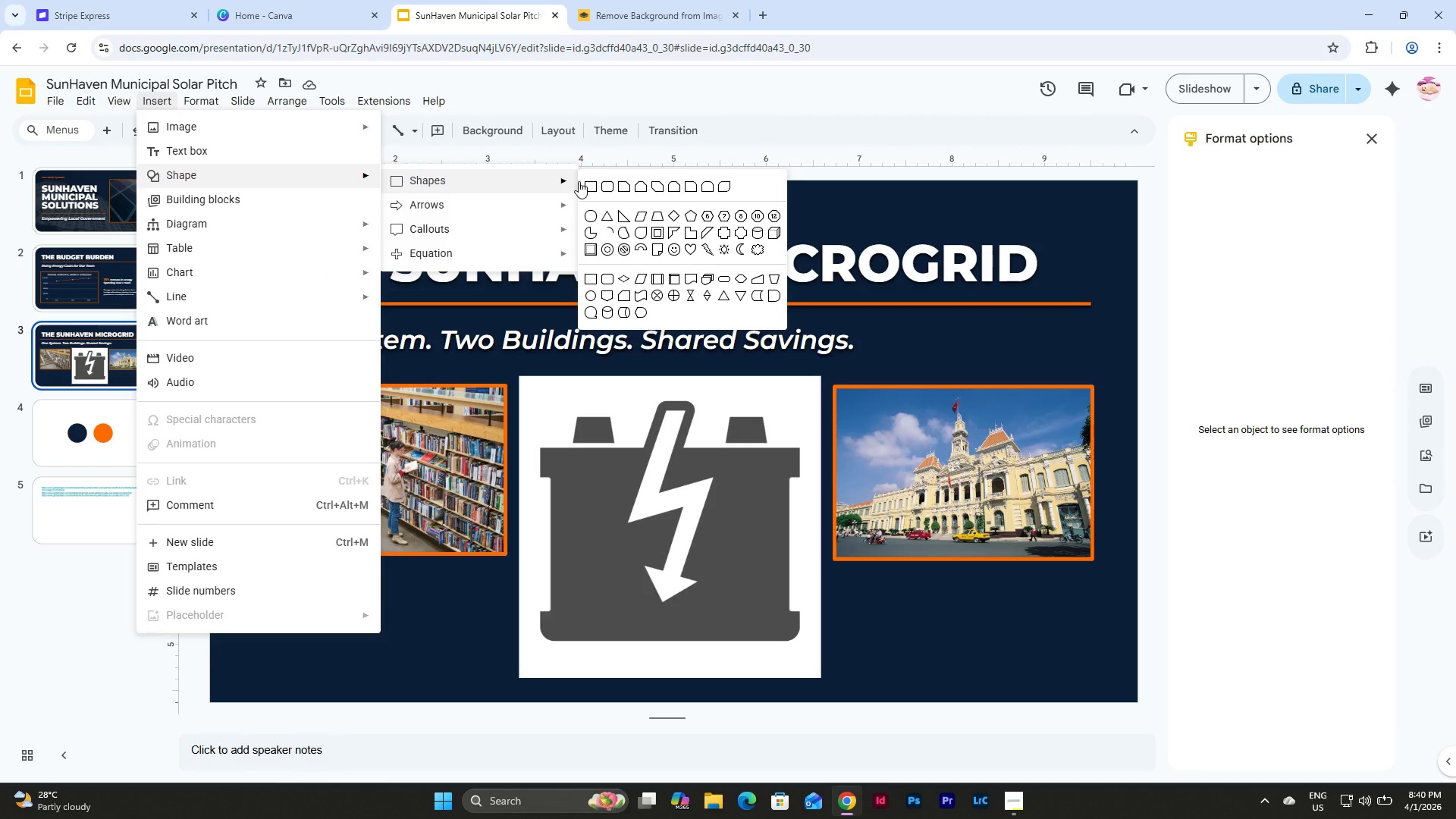 
left_click([589, 184])
 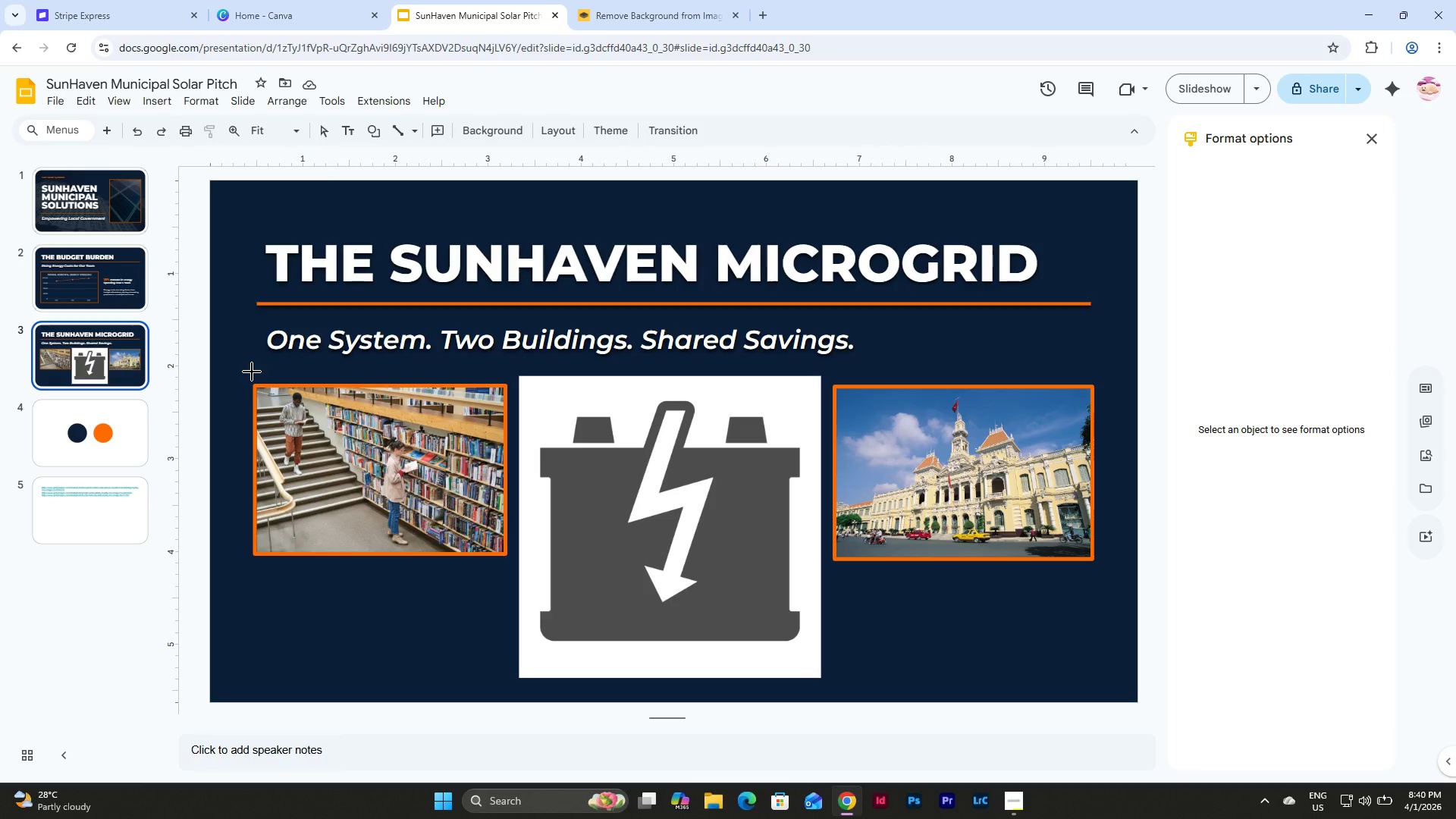 
left_click_drag(start_coordinate=[252, 370], to_coordinate=[1094, 614])
 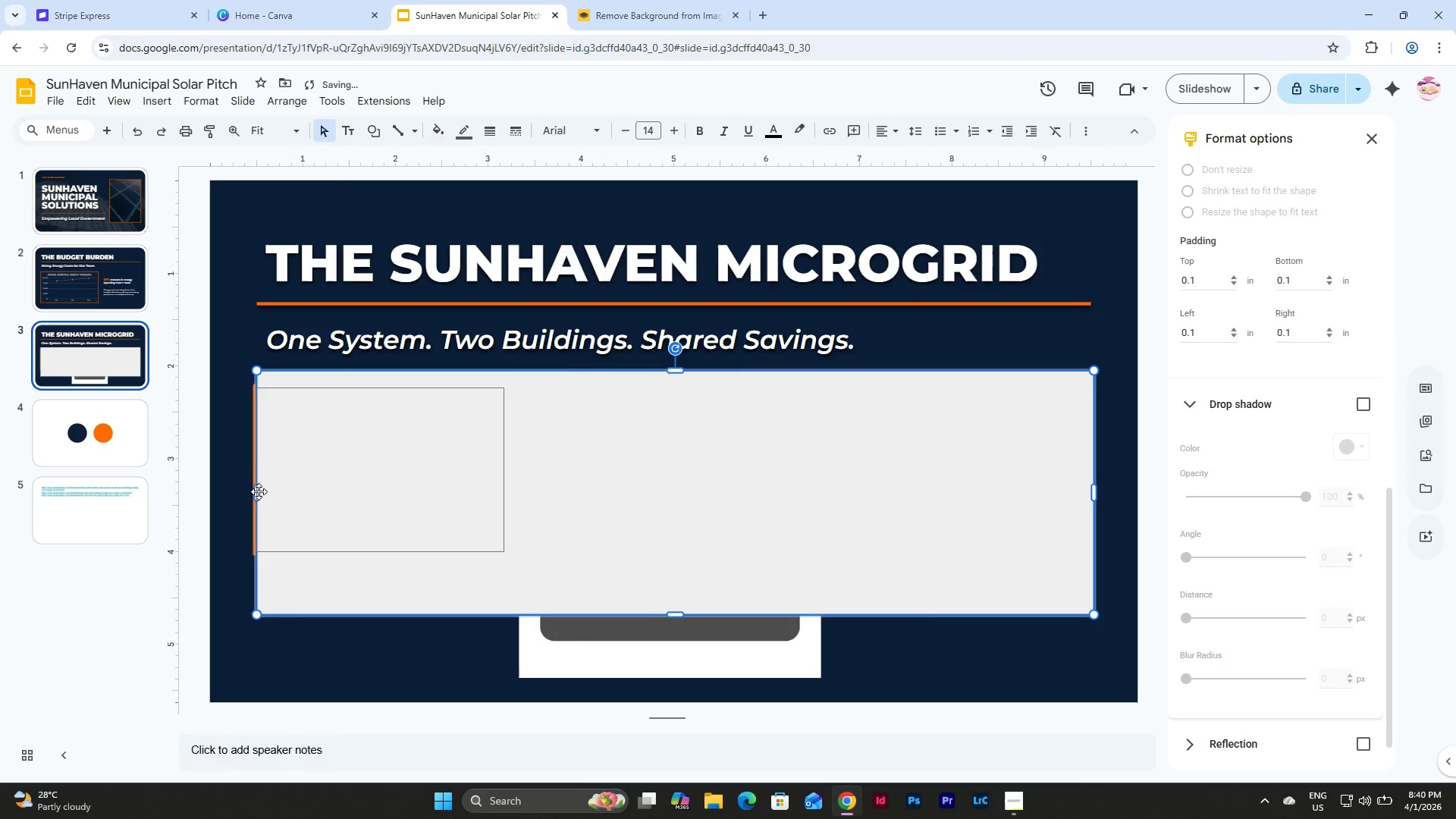 
left_click([253, 493])
 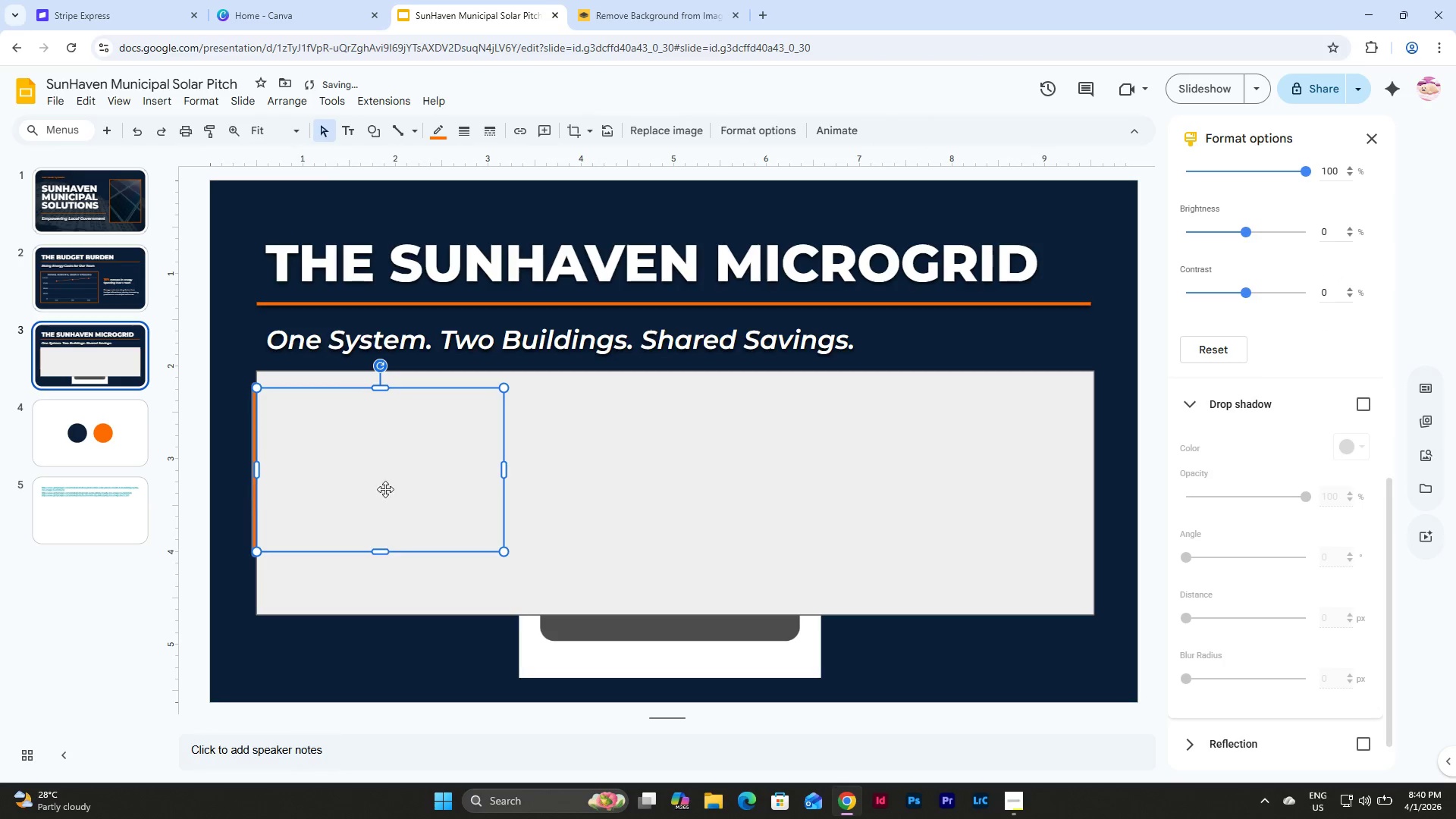 
left_click([652, 505])
 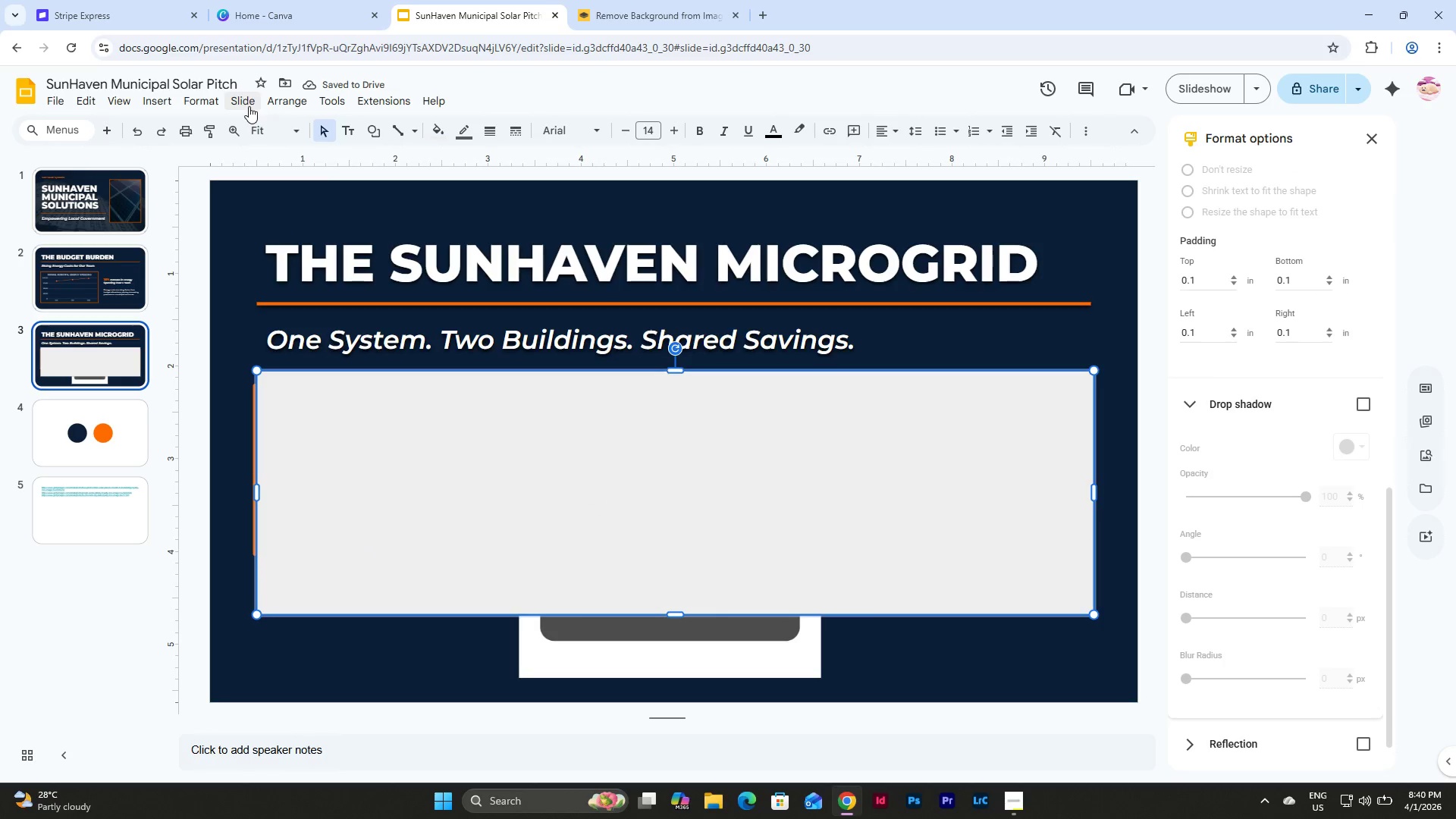 
wait(6.69)
 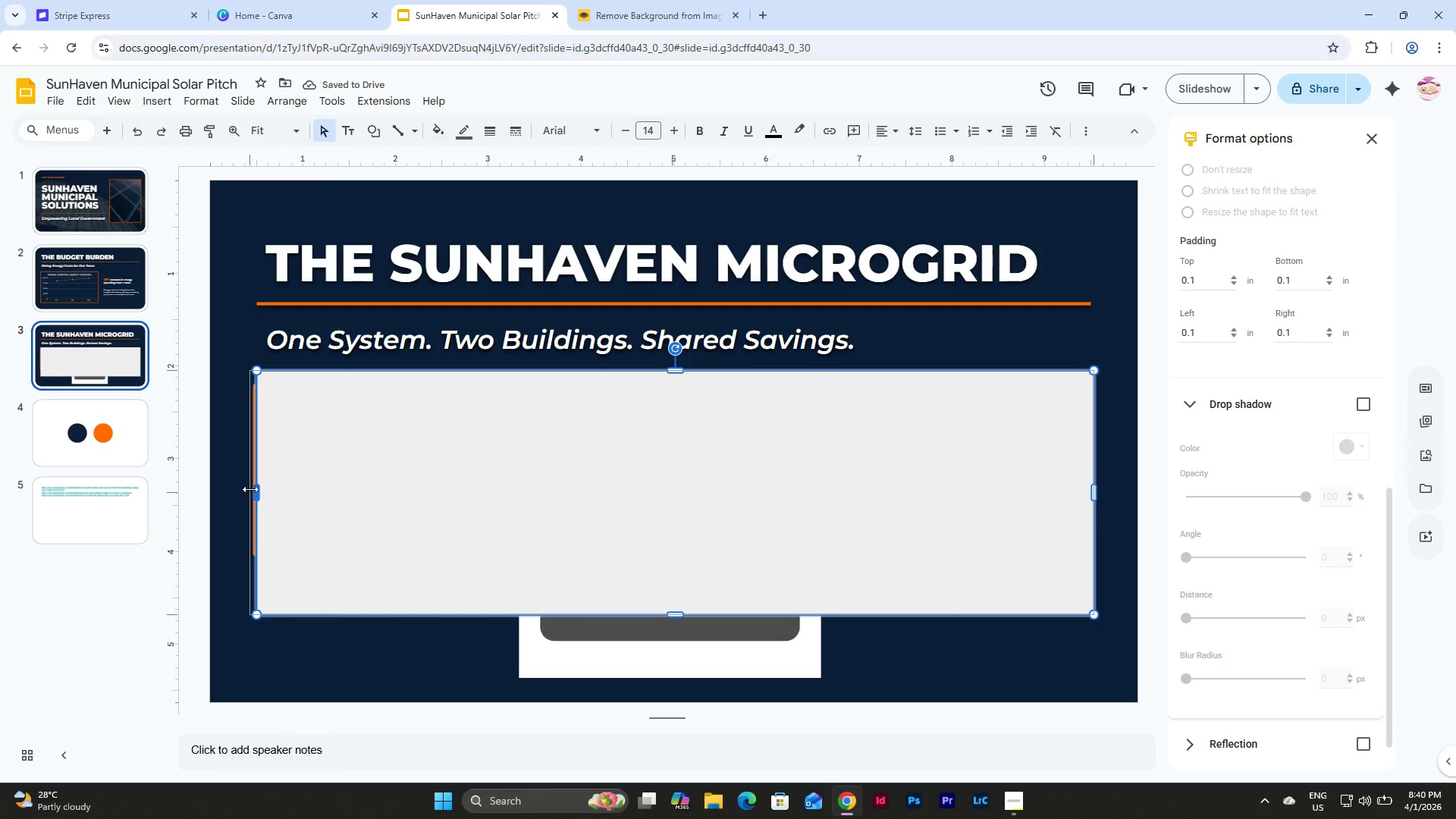 
left_click([294, 102])
 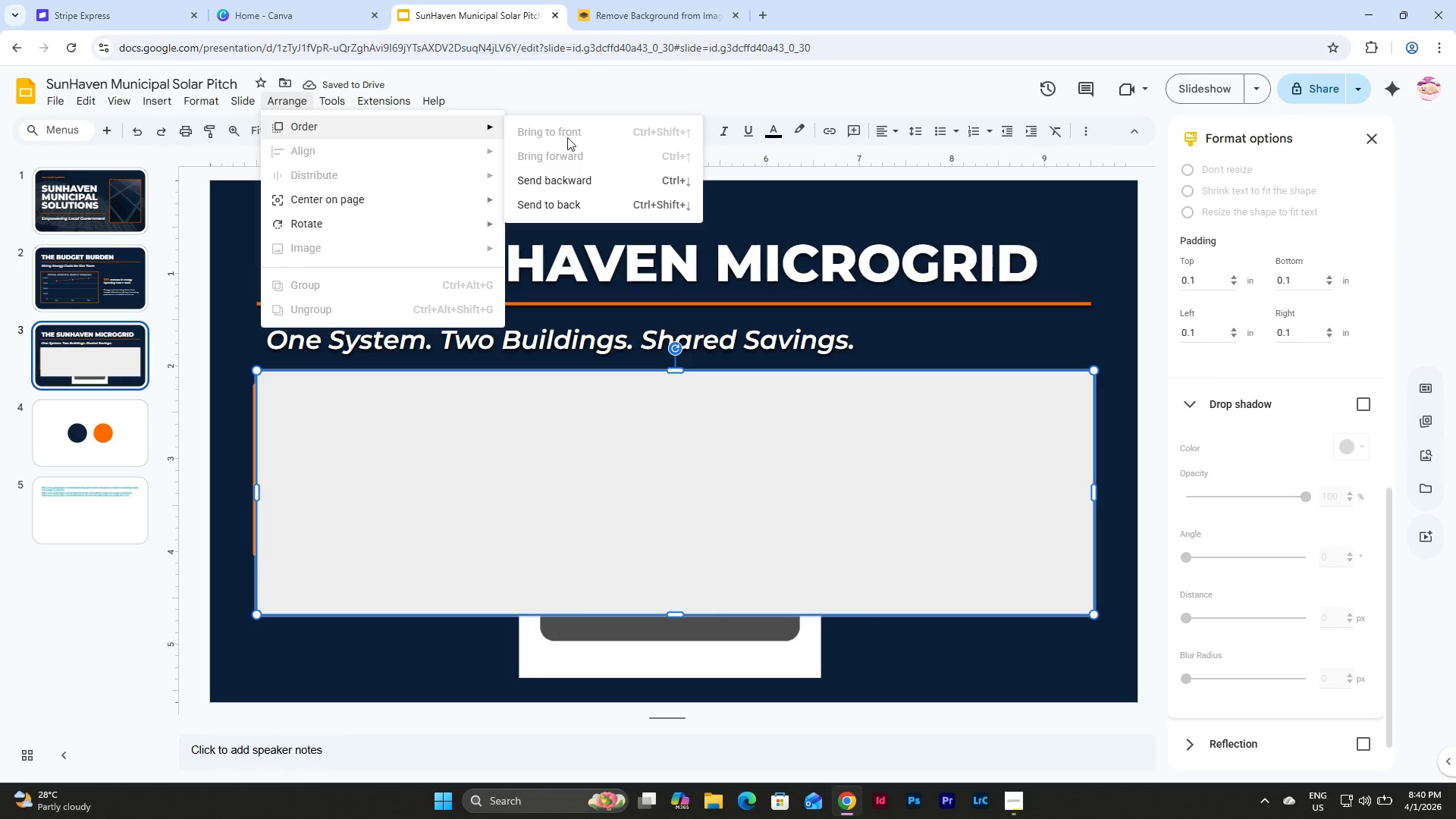 
left_click([593, 184])
 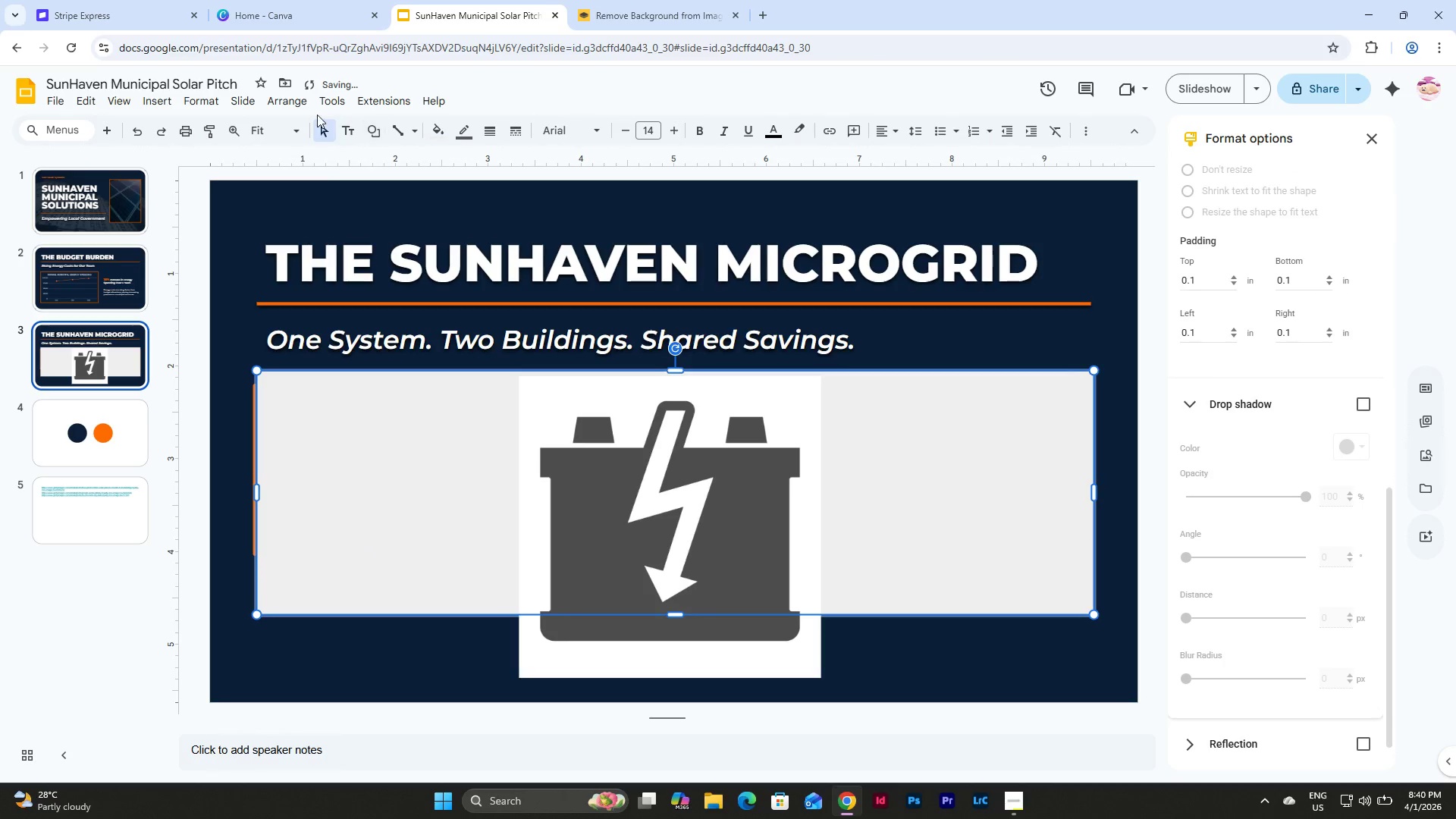 
left_click([271, 99])
 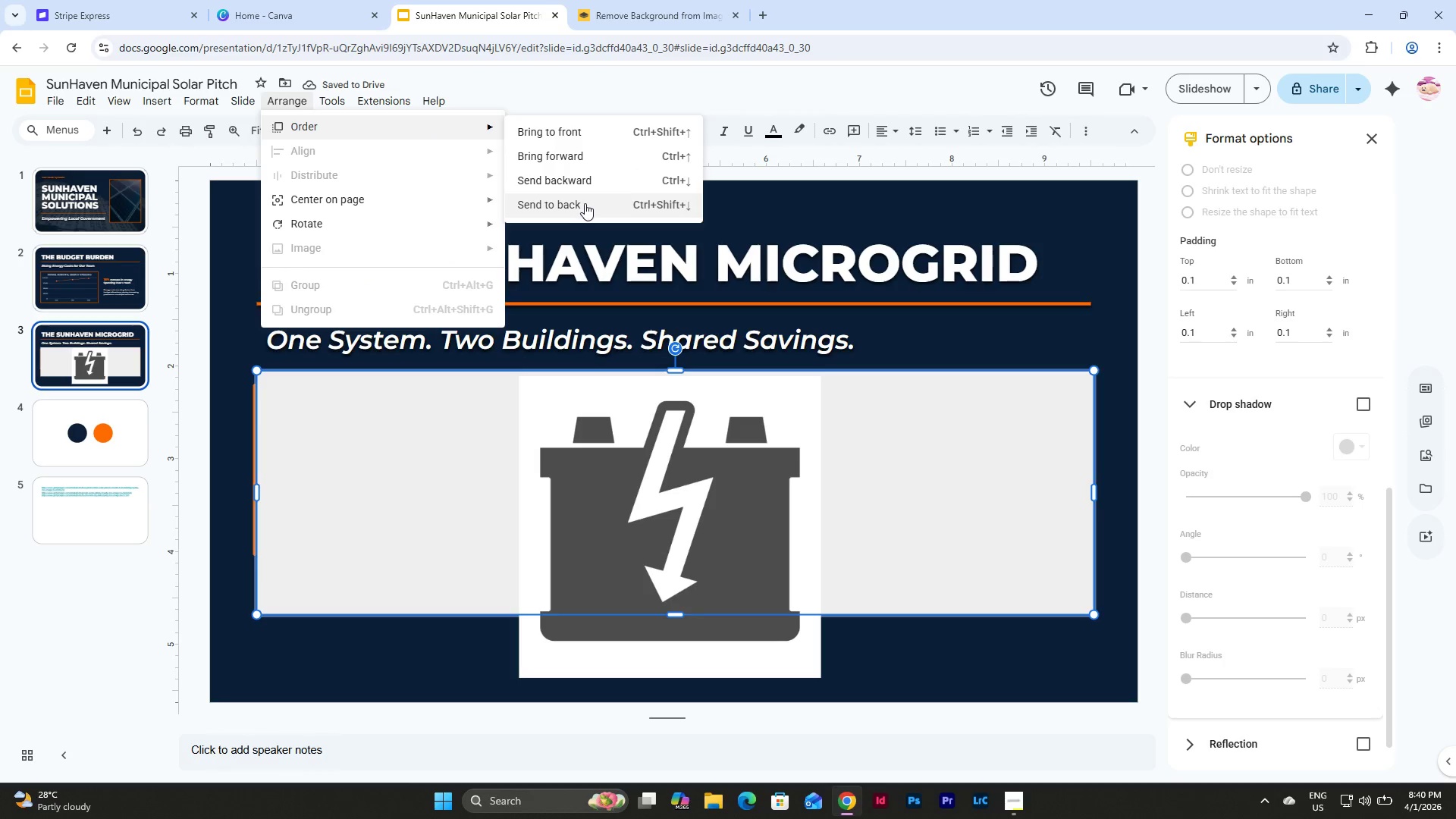 
left_click([585, 203])
 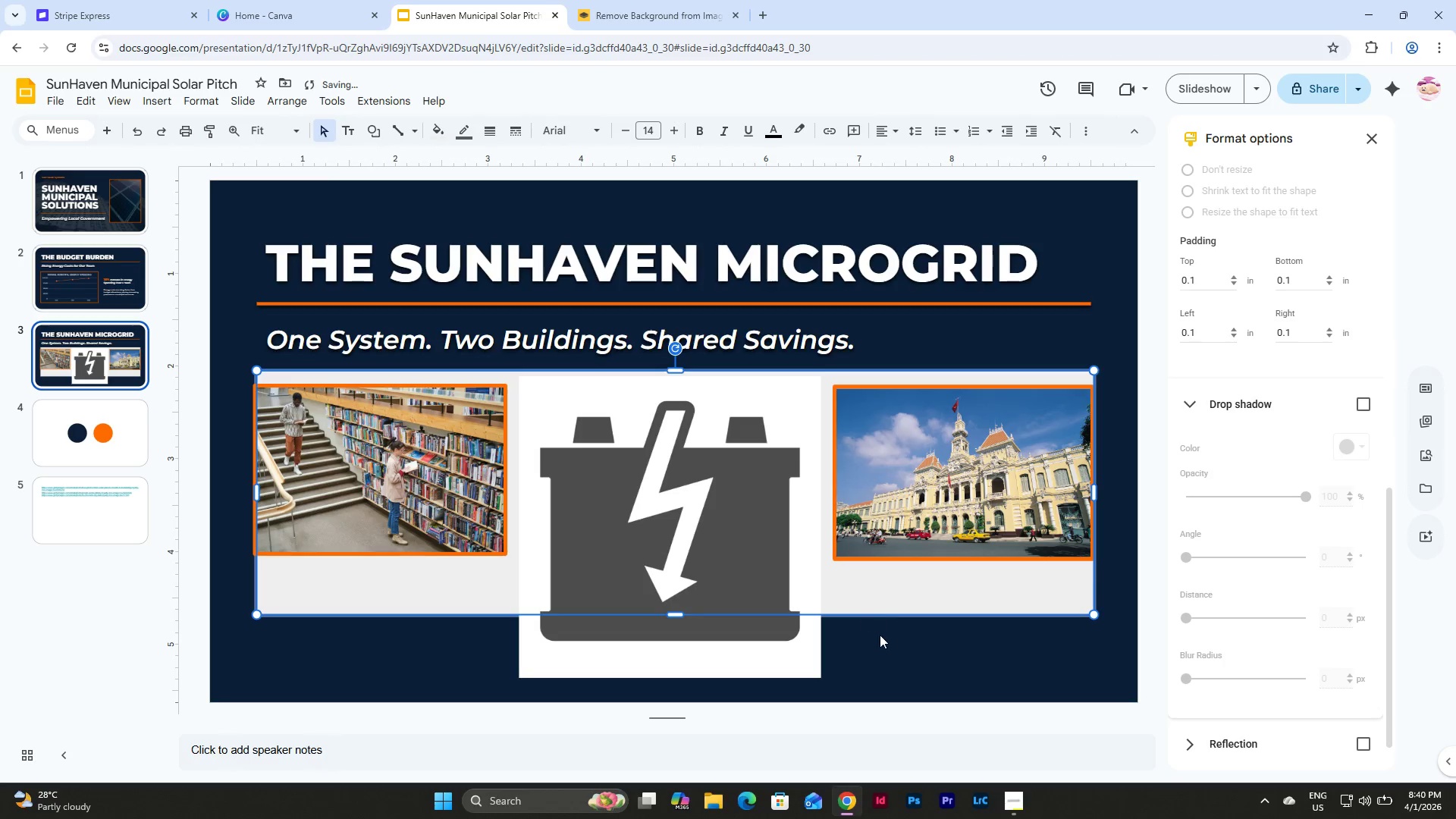 
left_click([936, 642])
 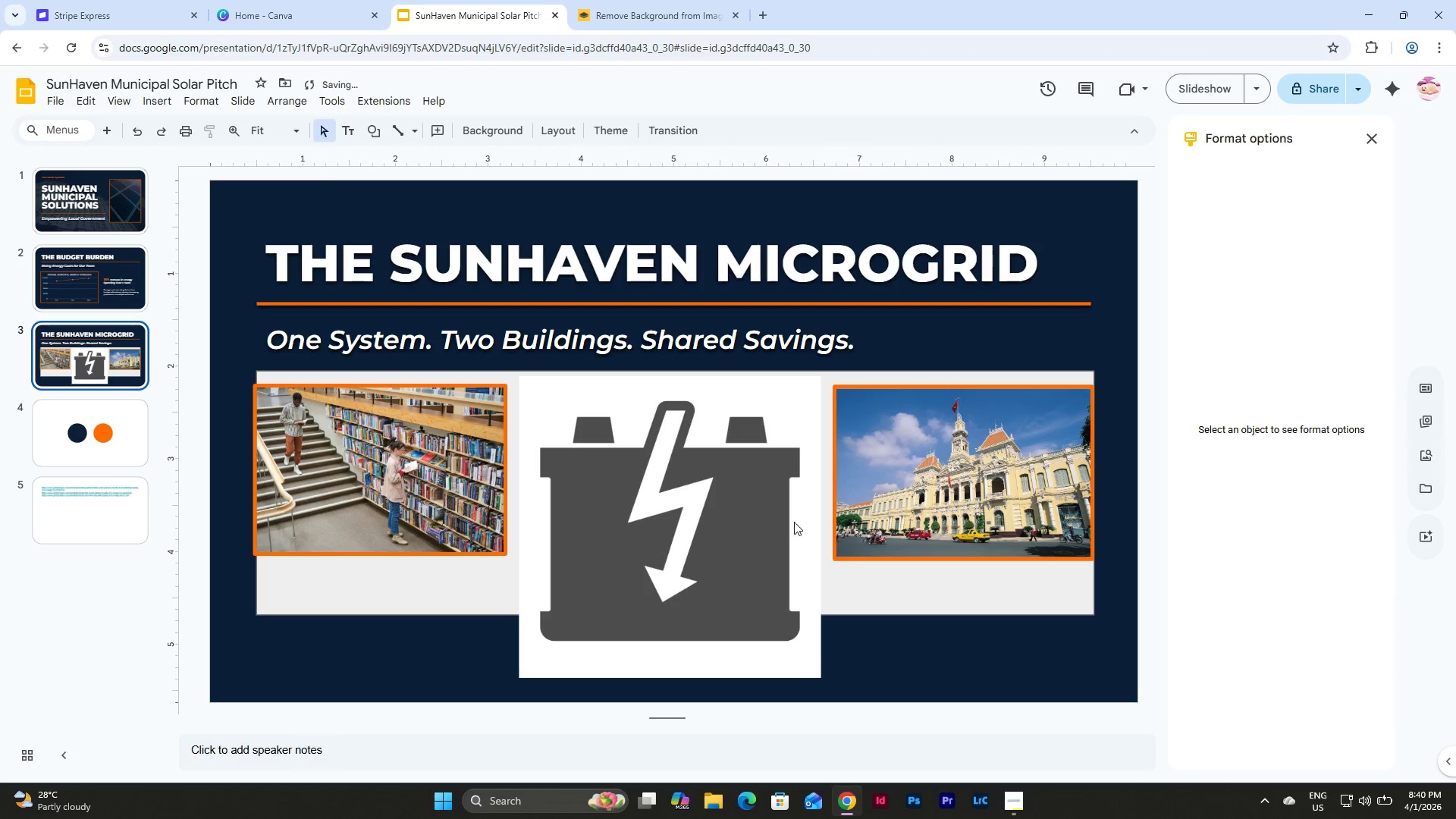 
left_click([725, 486])
 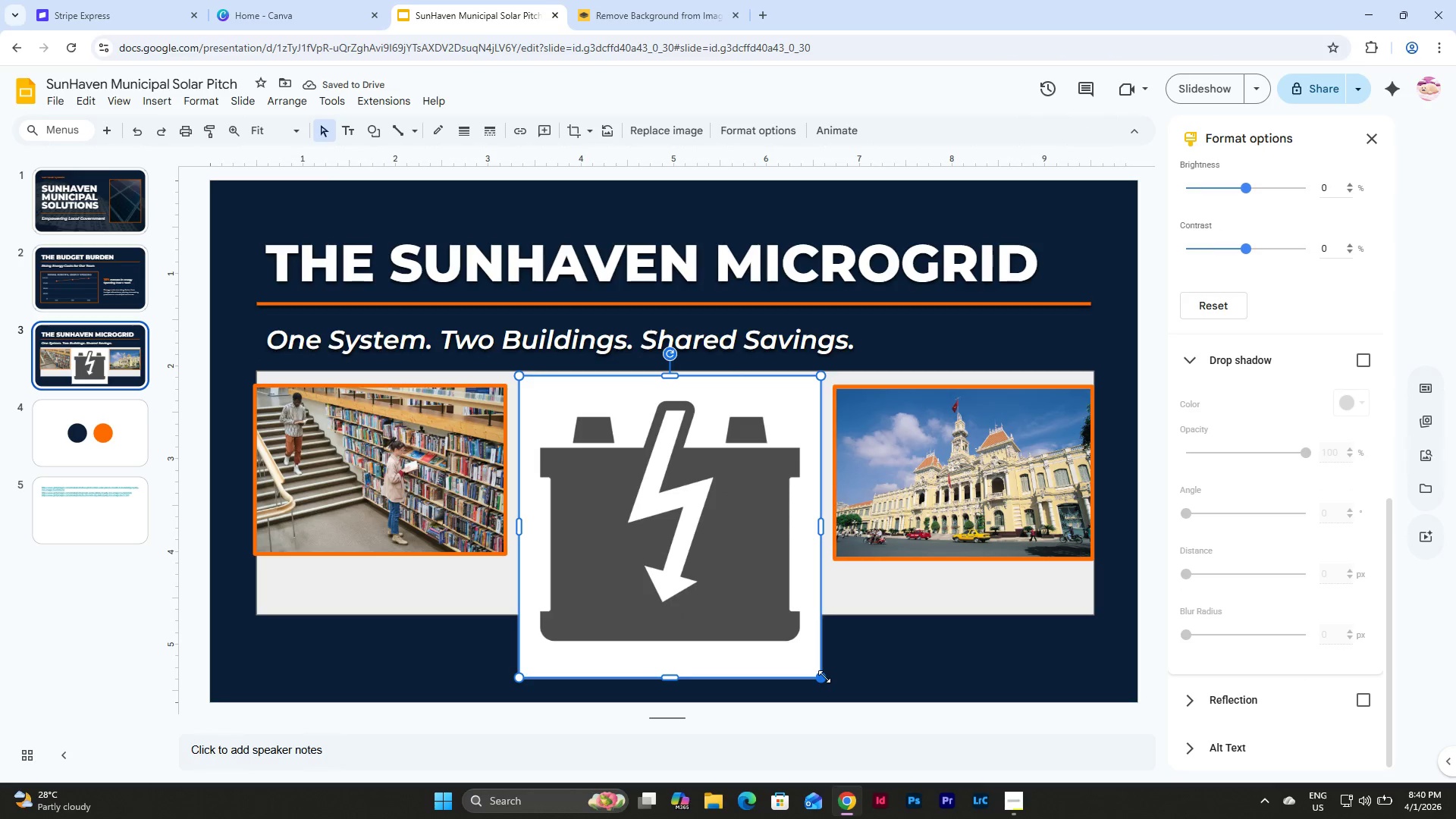 
left_click_drag(start_coordinate=[821, 676], to_coordinate=[752, 554])
 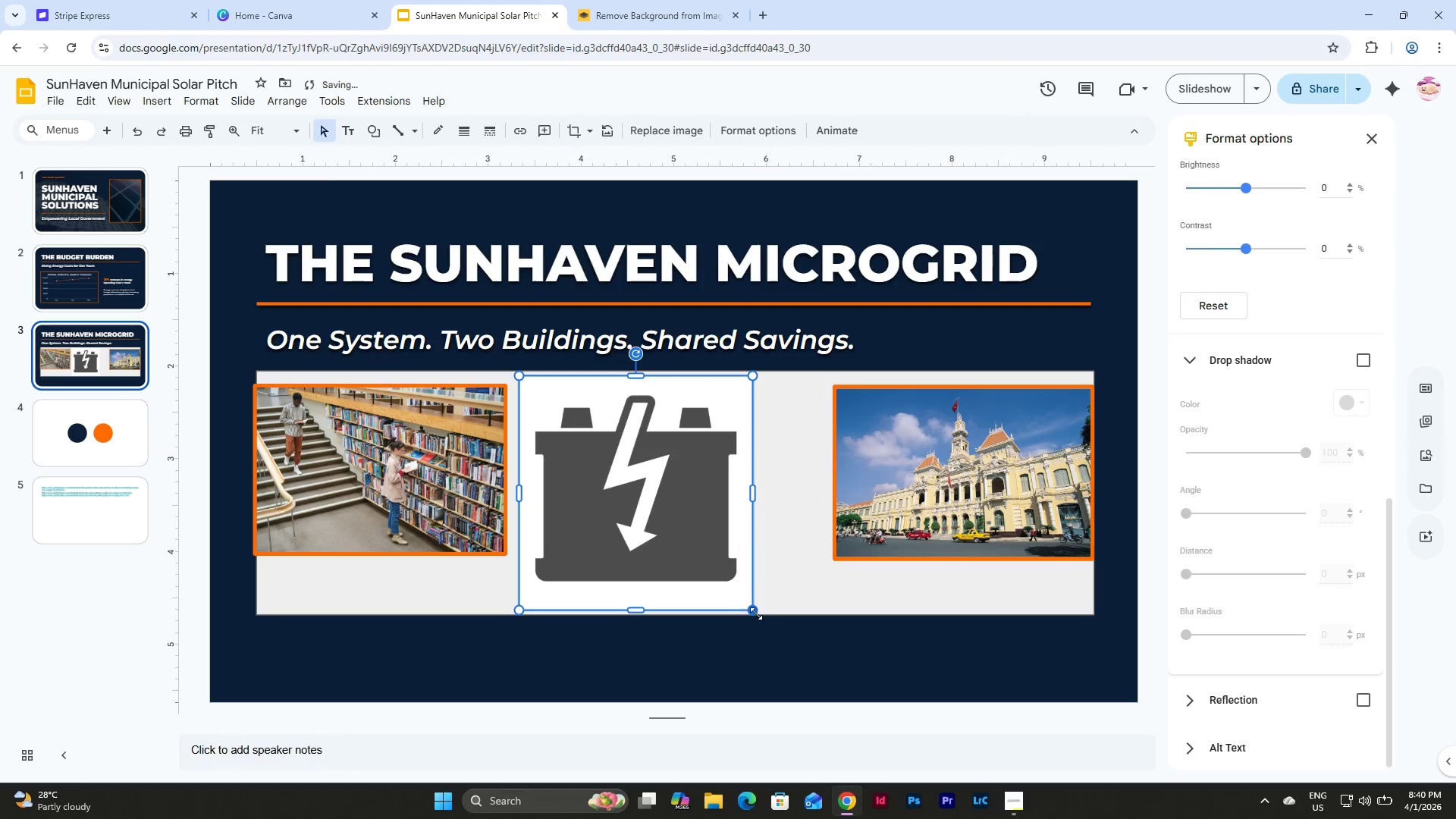 
left_click_drag(start_coordinate=[750, 612], to_coordinate=[725, 593])
 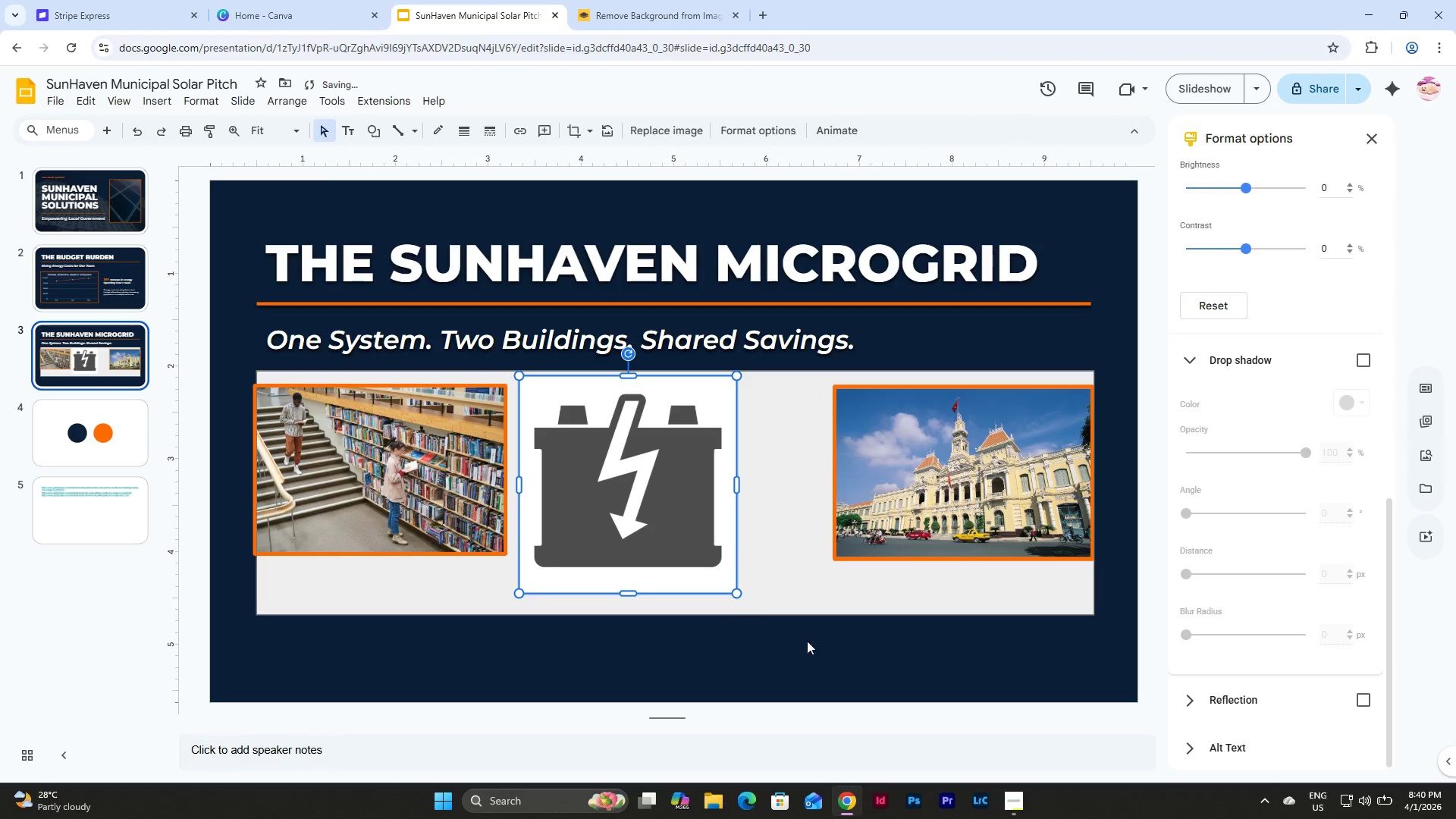 
left_click([813, 657])
 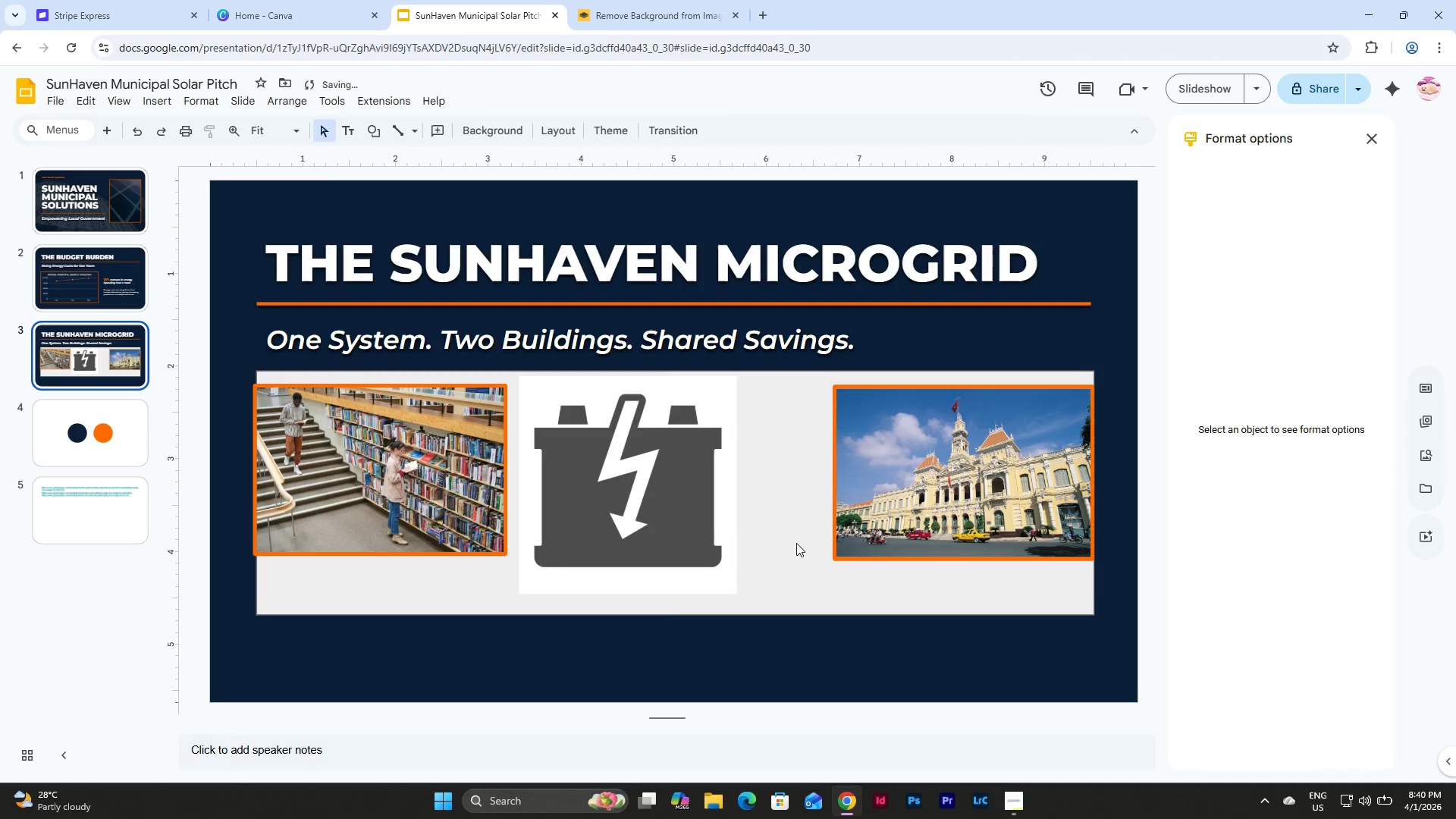 
left_click([796, 505])
 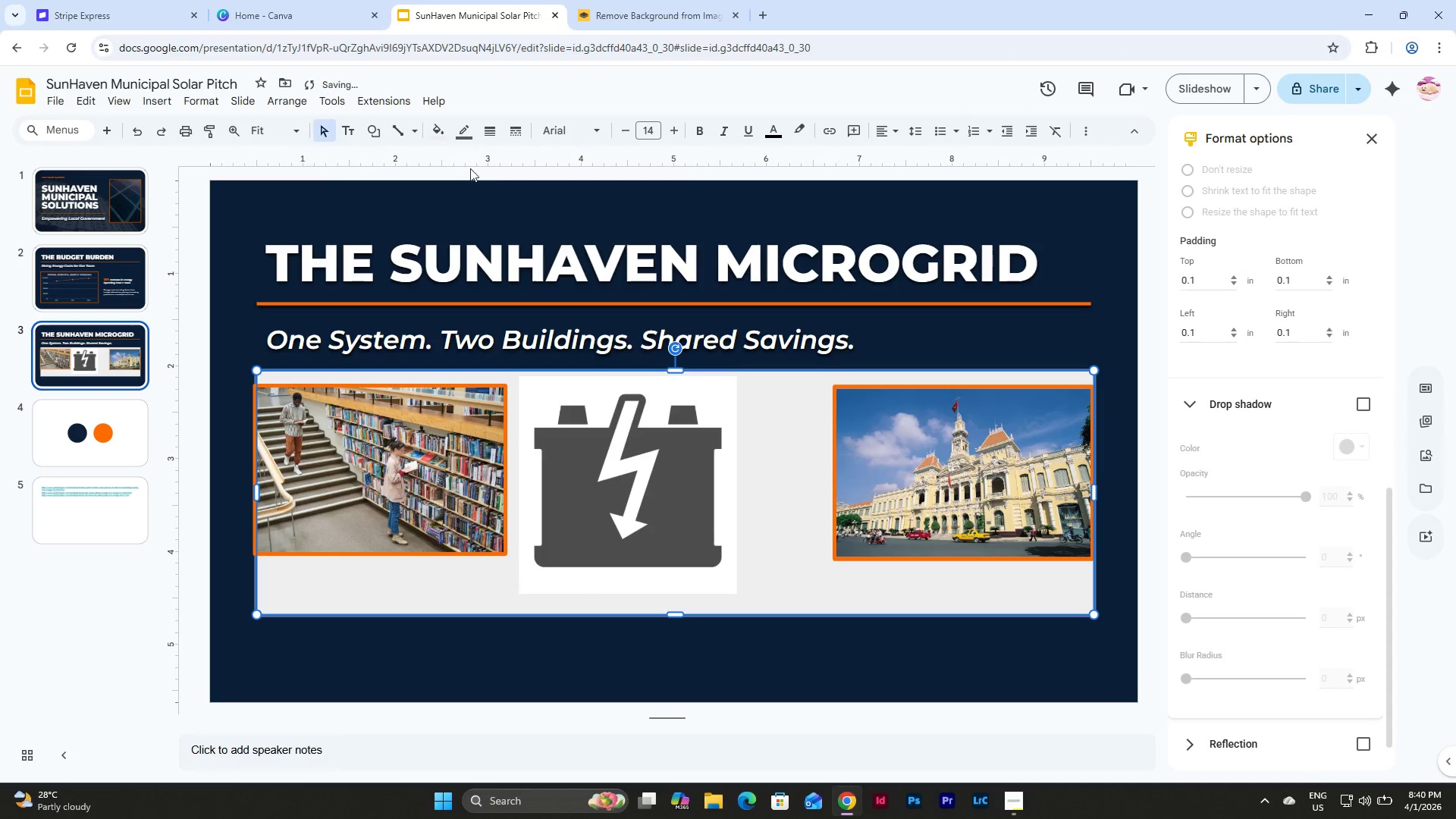 
left_click([444, 130])
 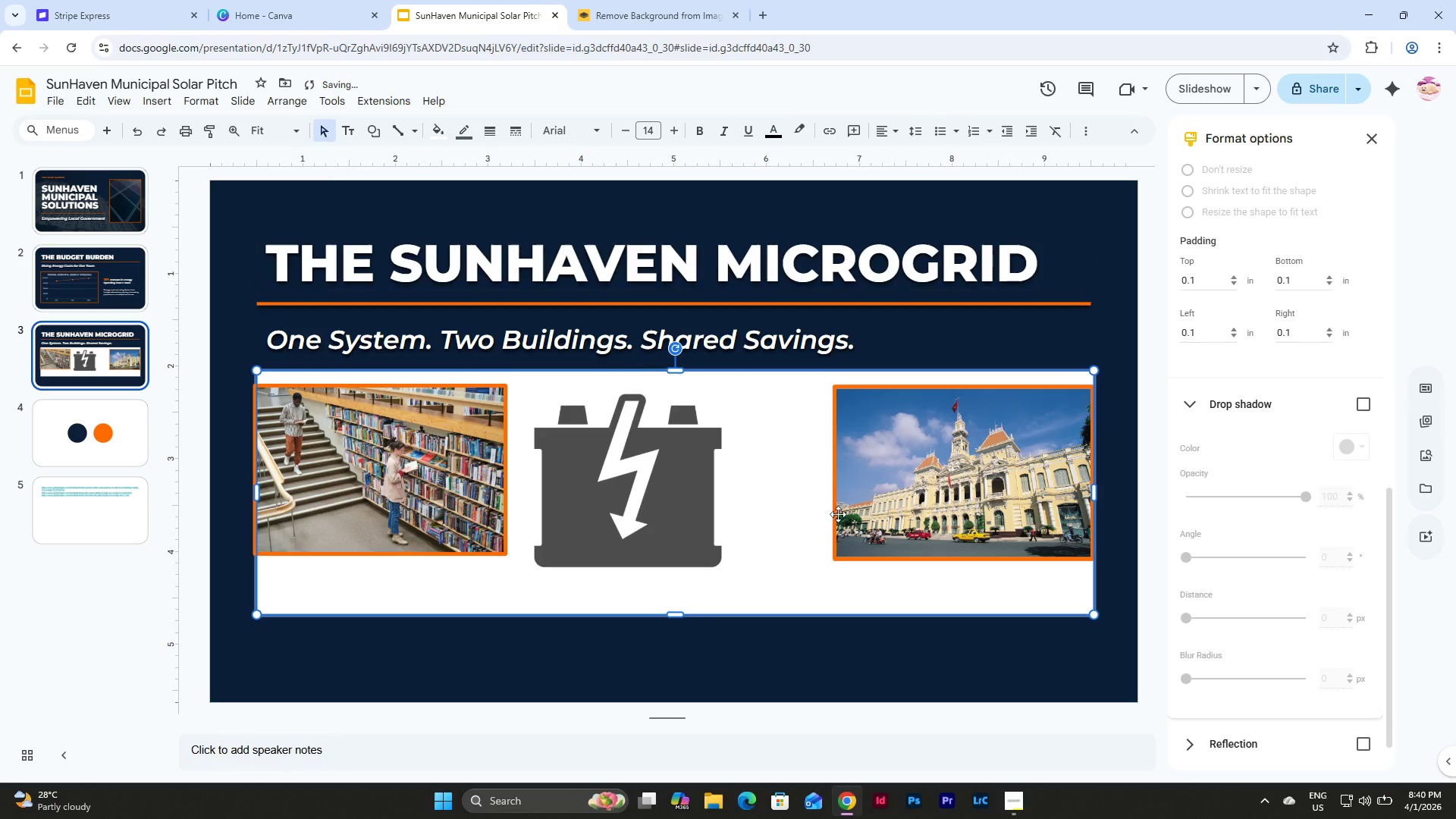 
left_click([845, 667])
 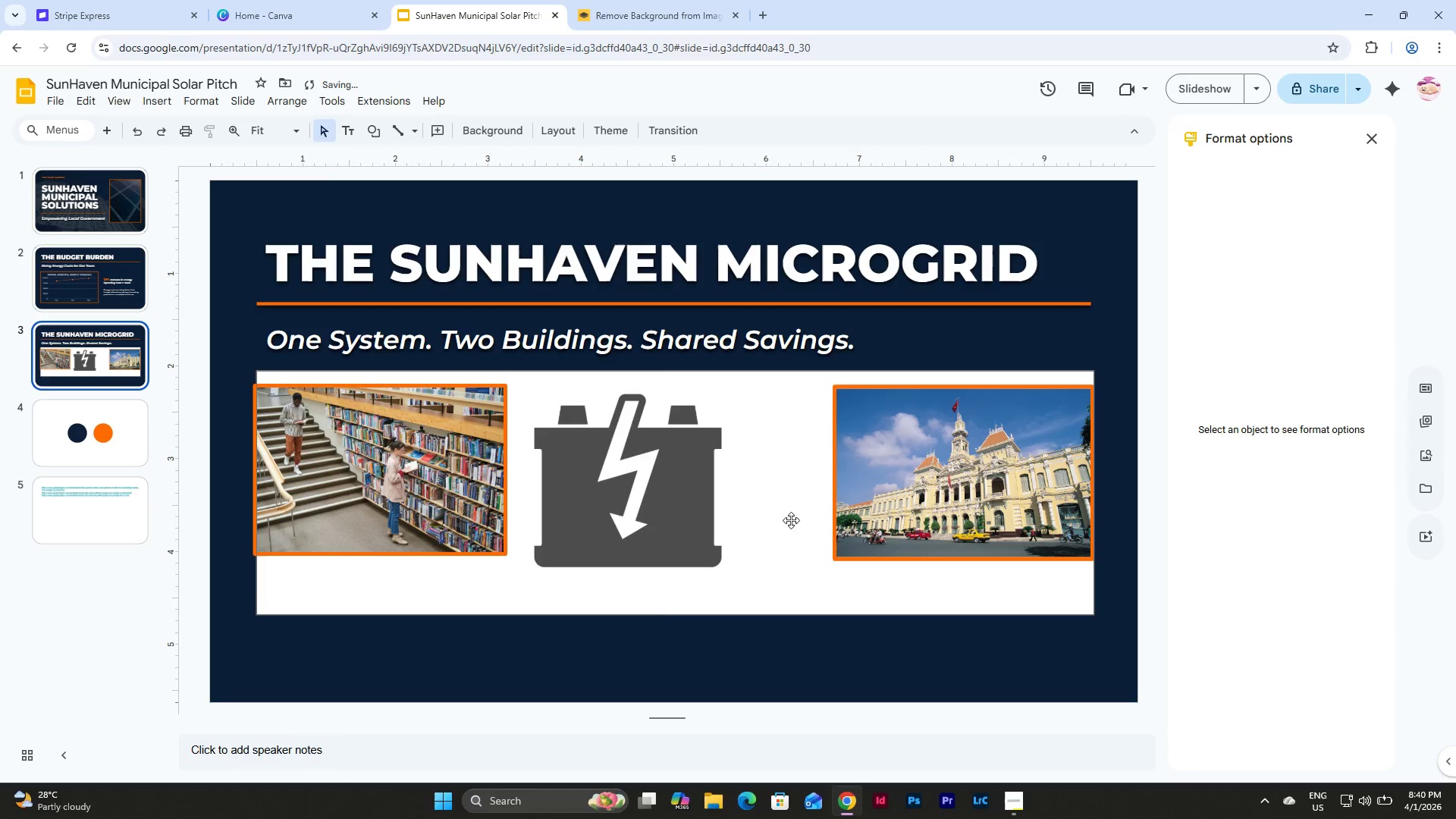 
left_click([781, 485])
 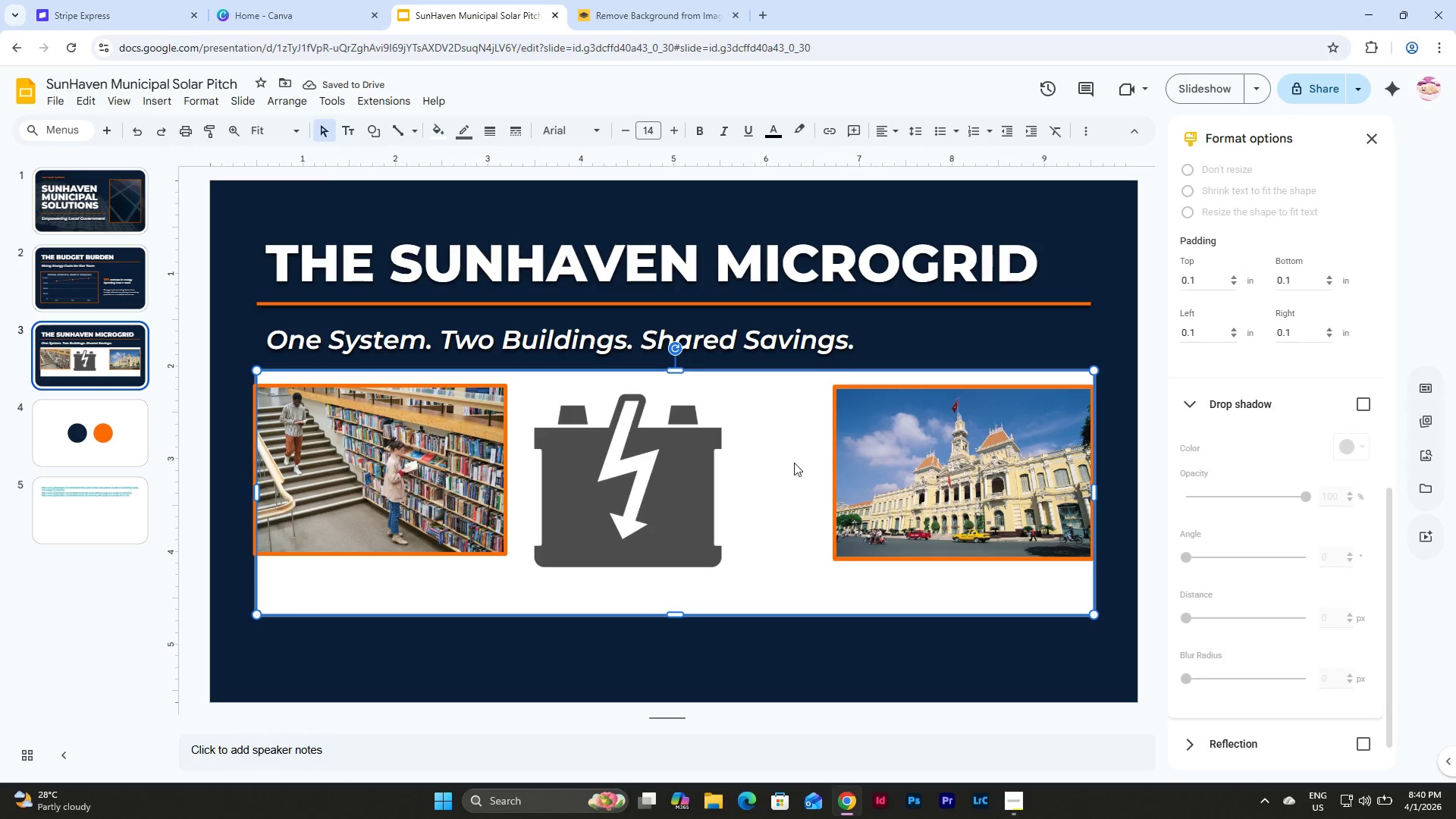 
left_click([906, 450])
 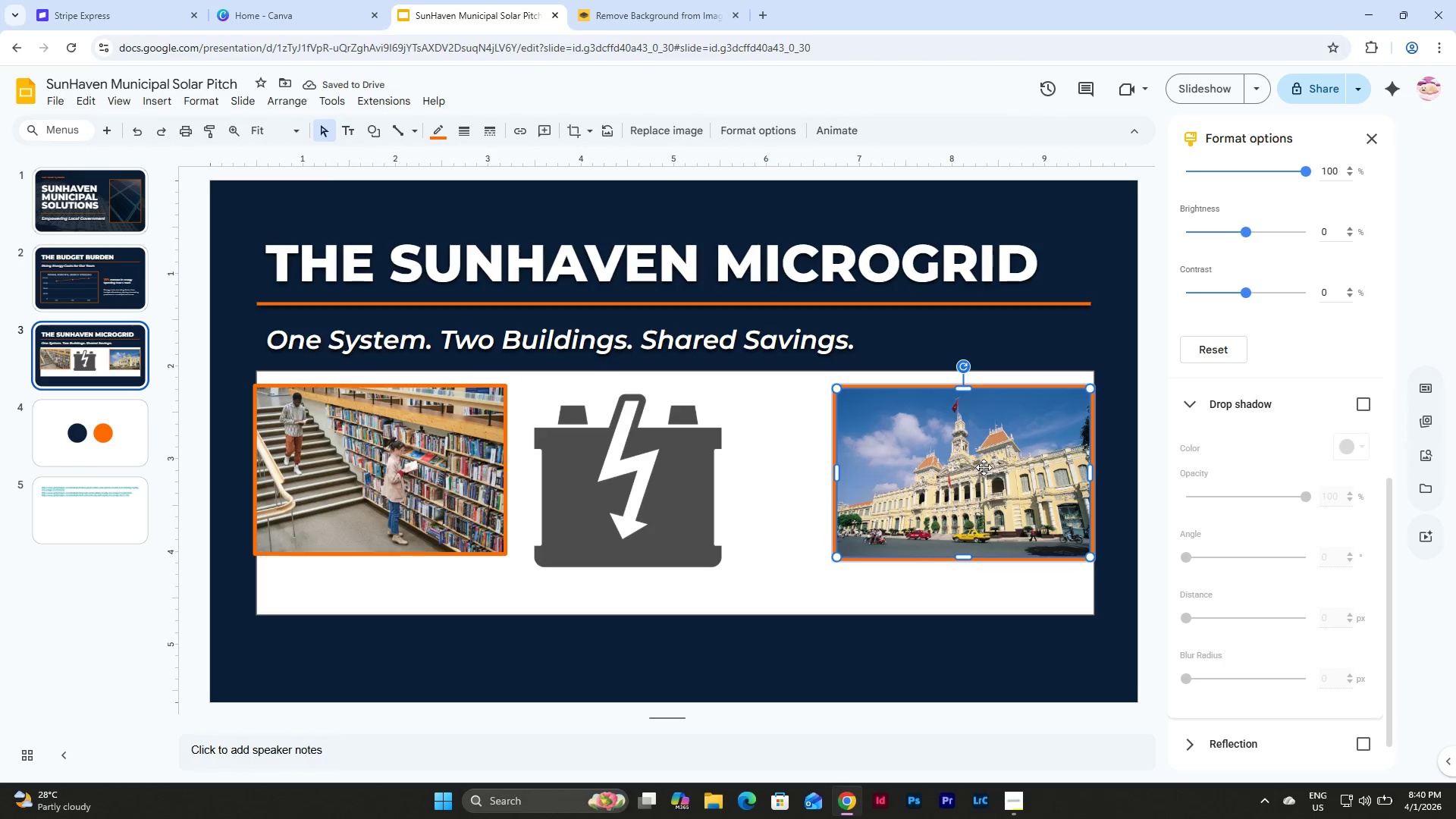 
left_click_drag(start_coordinate=[985, 467], to_coordinate=[970, 476])
 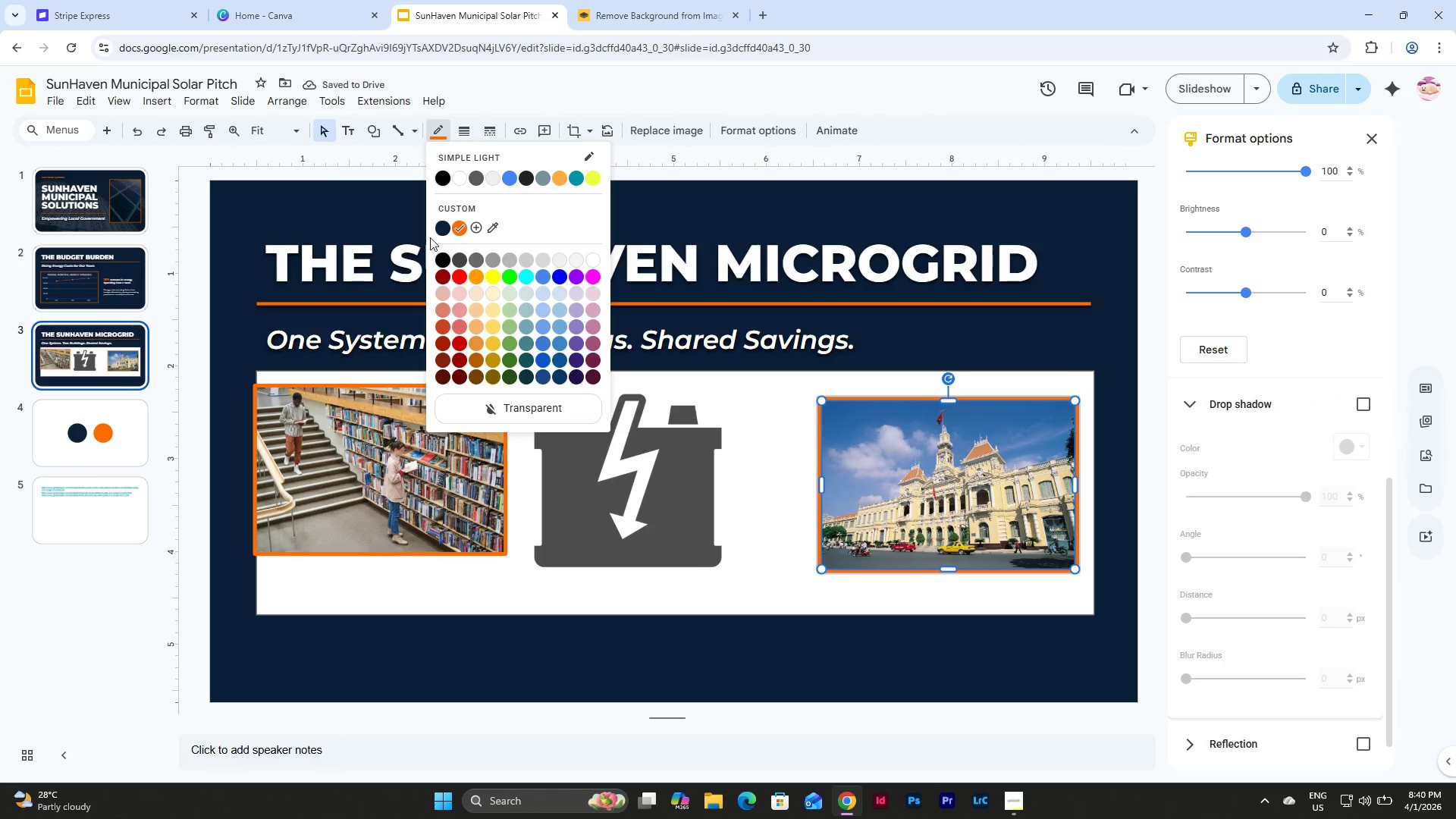 
left_click([443, 226])
 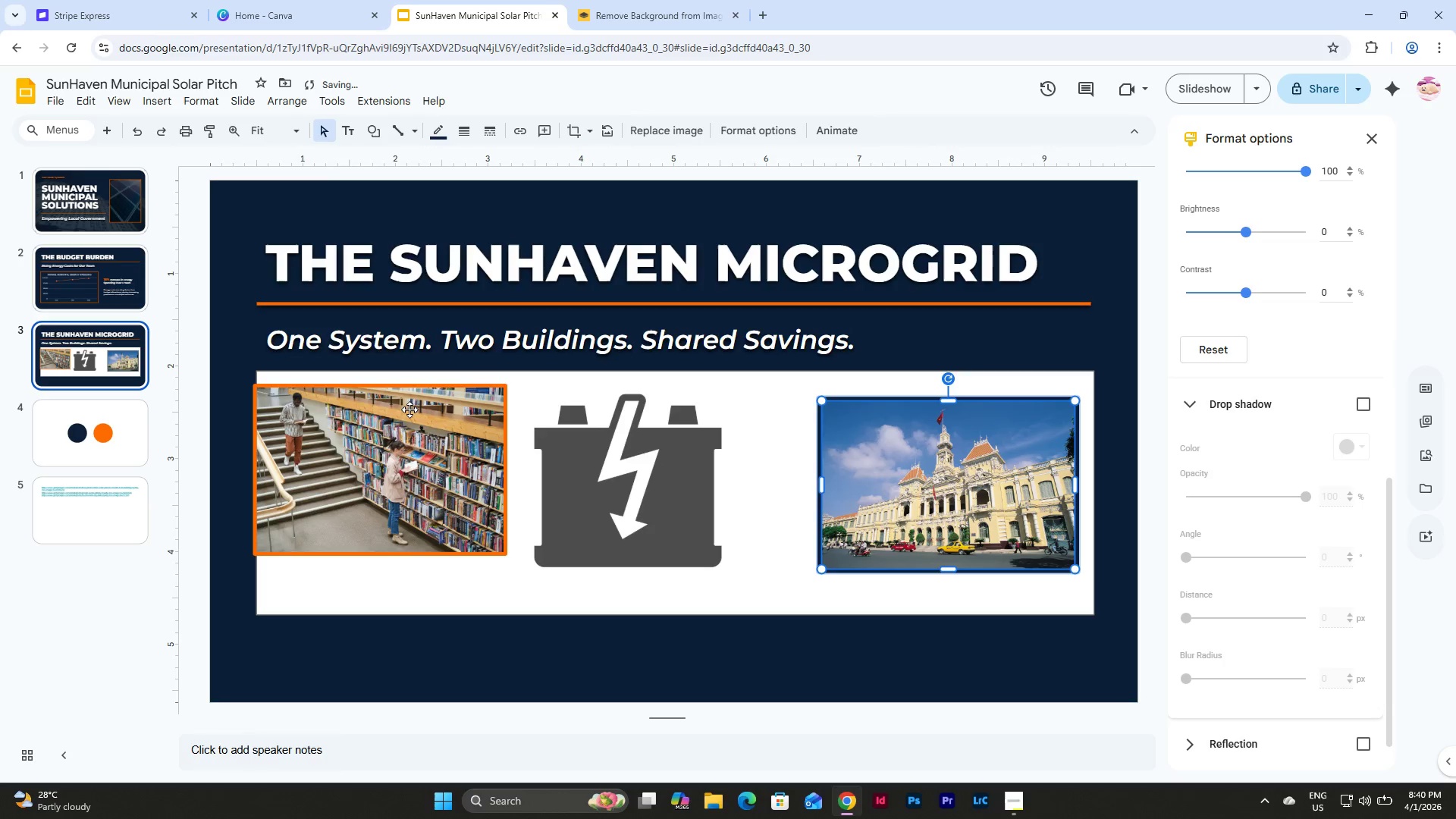 
left_click([391, 442])
 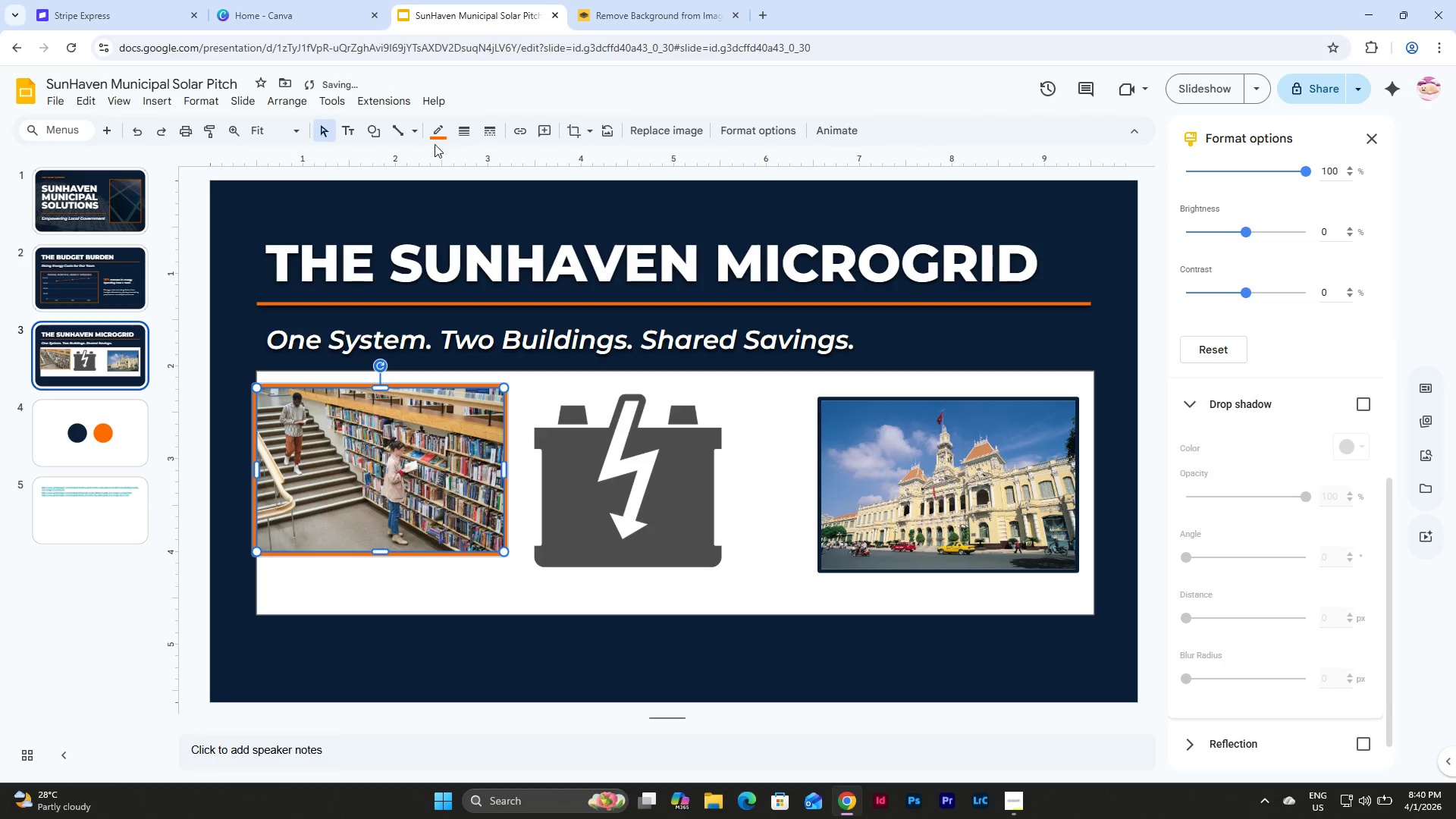 
left_click([441, 127])
 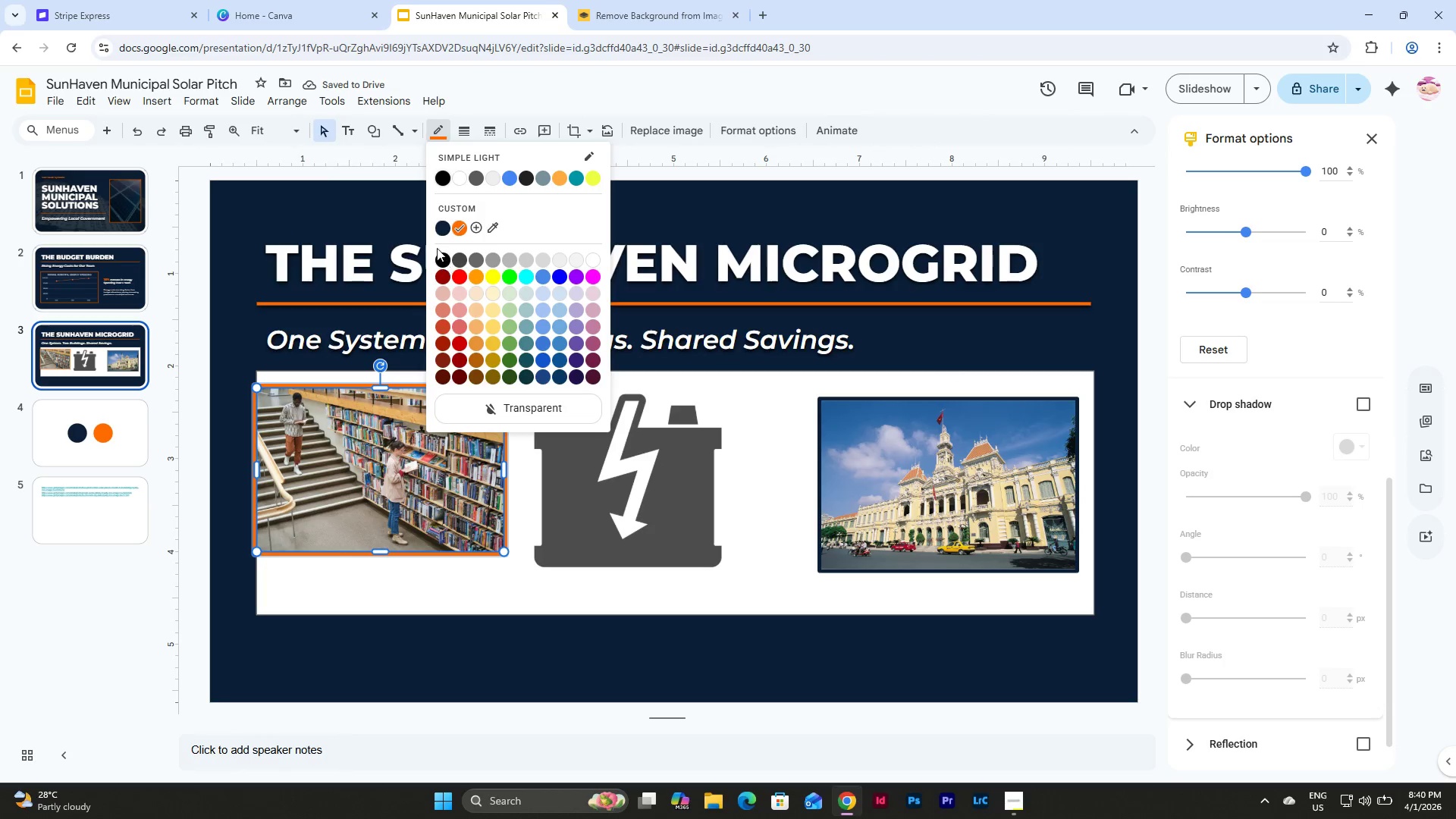 
left_click([441, 226])
 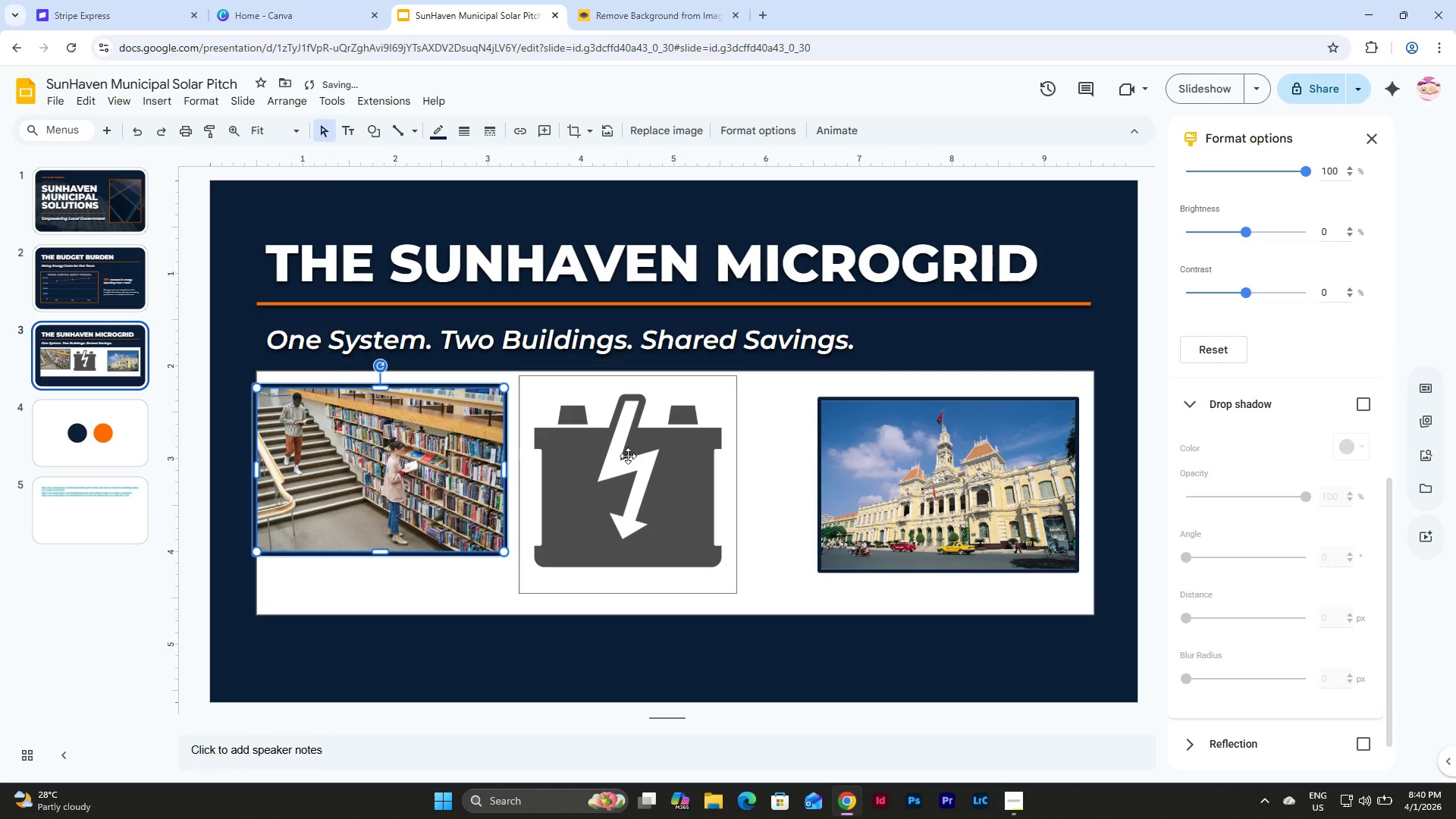 
left_click([628, 465])
 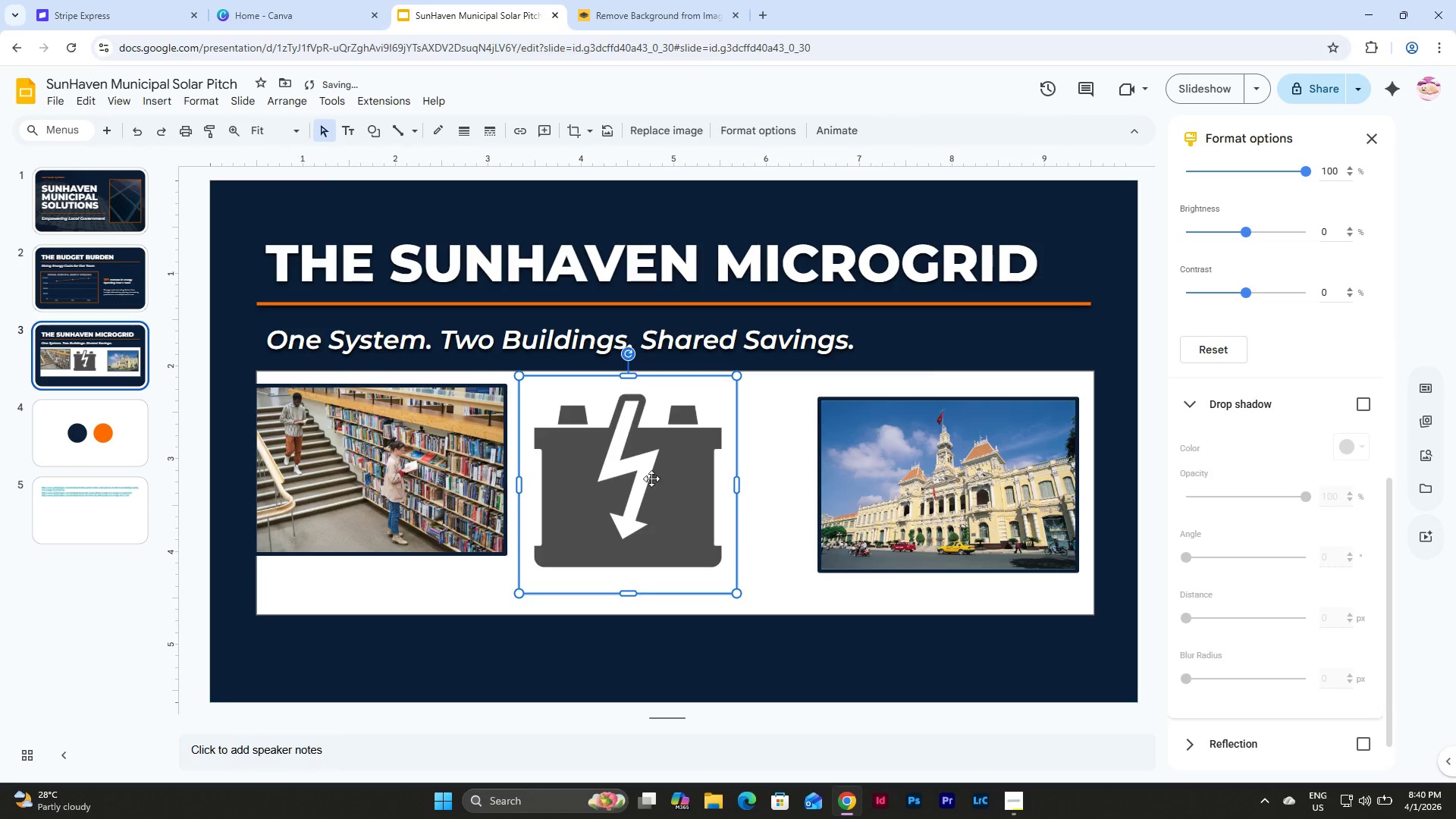 
left_click_drag(start_coordinate=[641, 474], to_coordinate=[689, 474])
 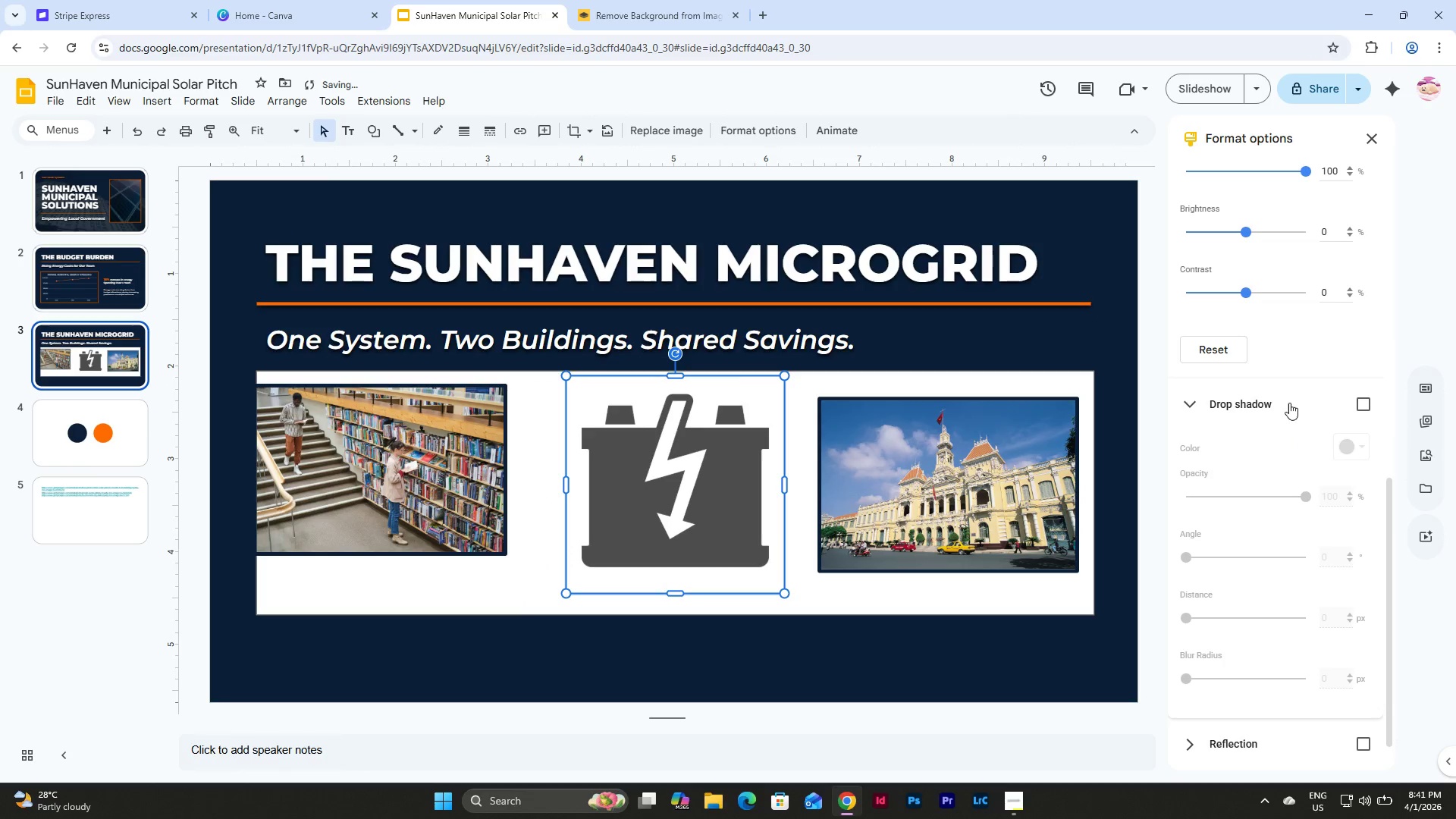 
scroll: coordinate [1274, 352], scroll_direction: up, amount: 8.0
 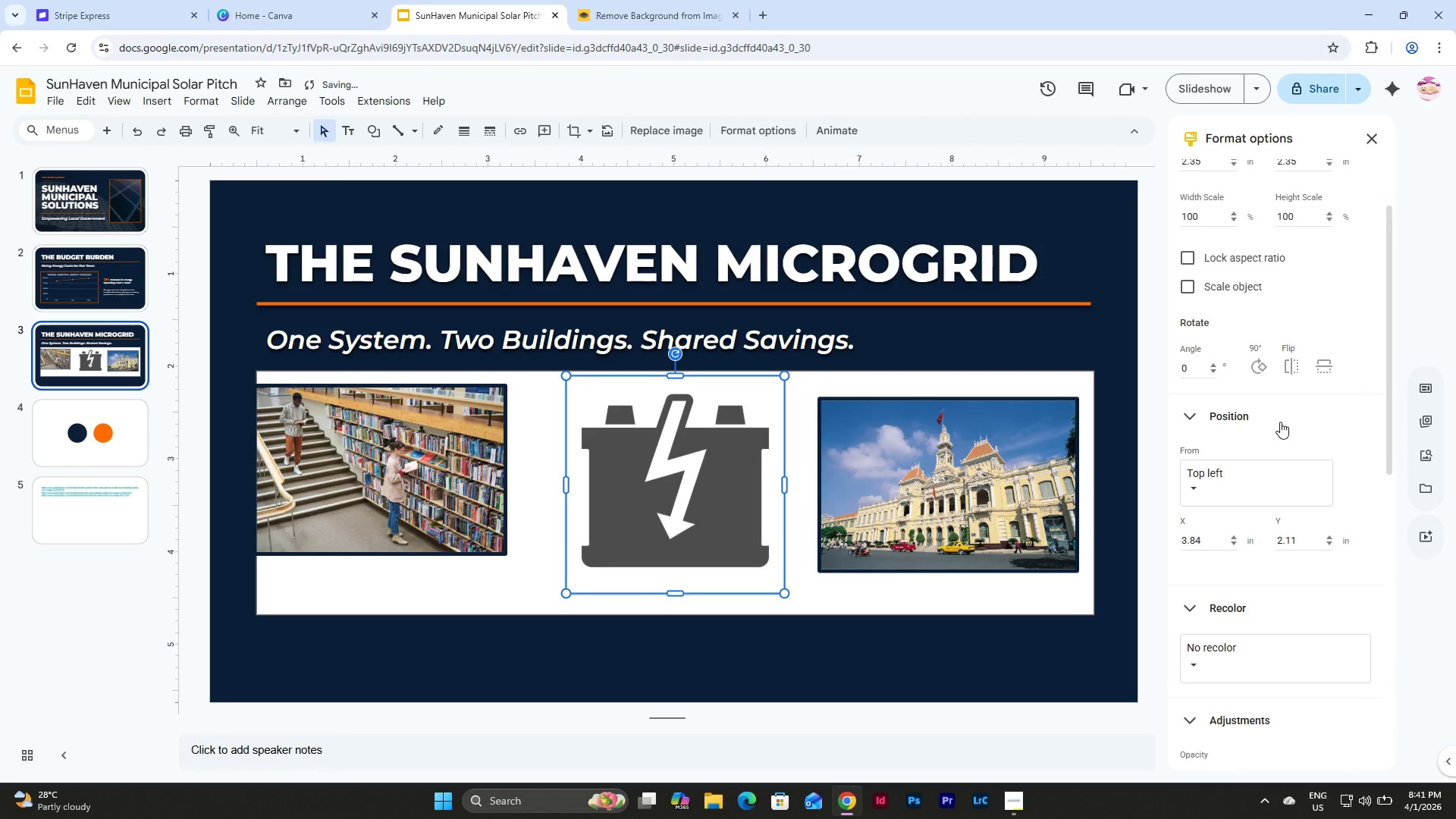 
scroll: coordinate [1279, 421], scroll_direction: down, amount: 4.0
 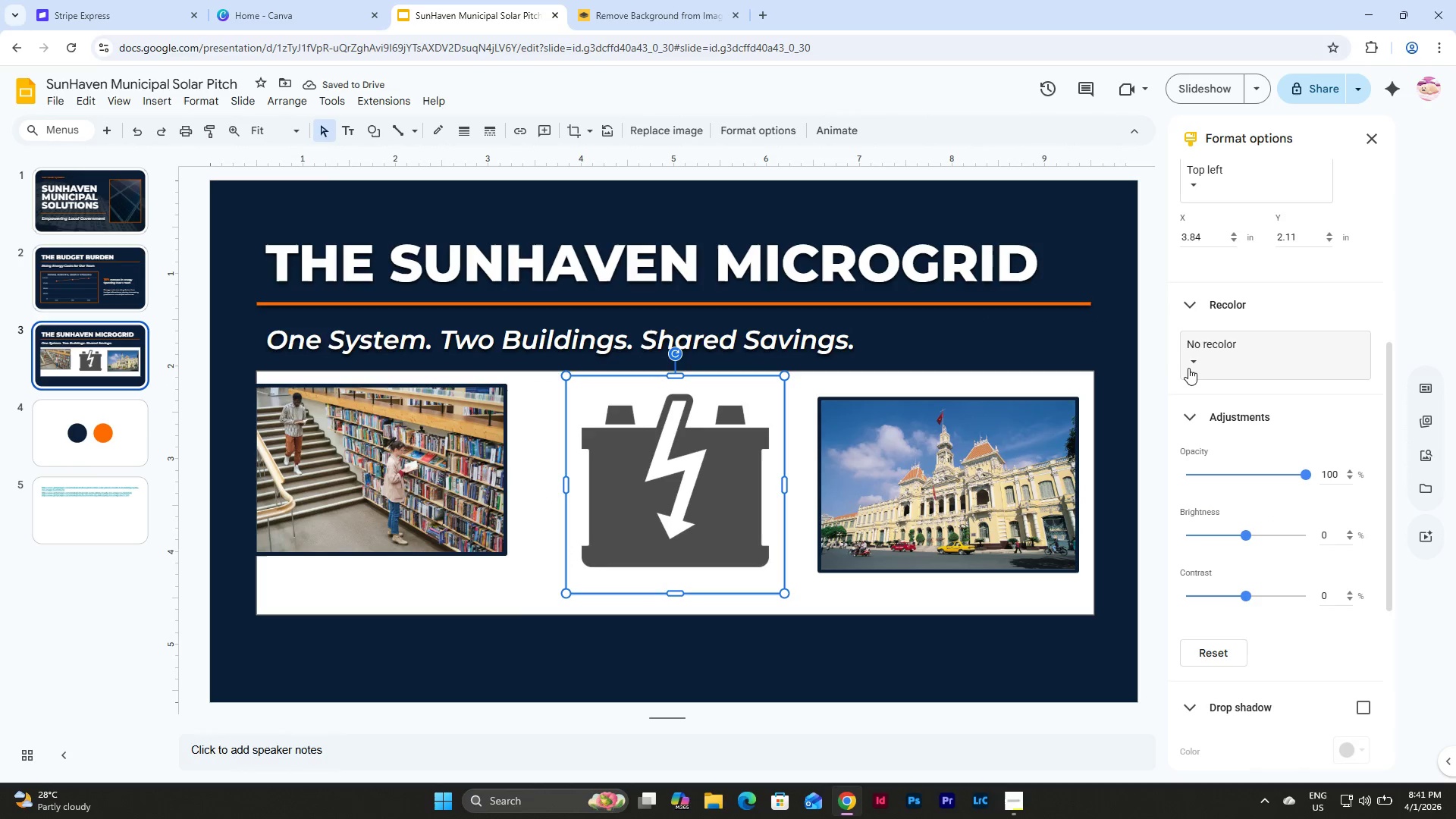 
left_click([1197, 360])
 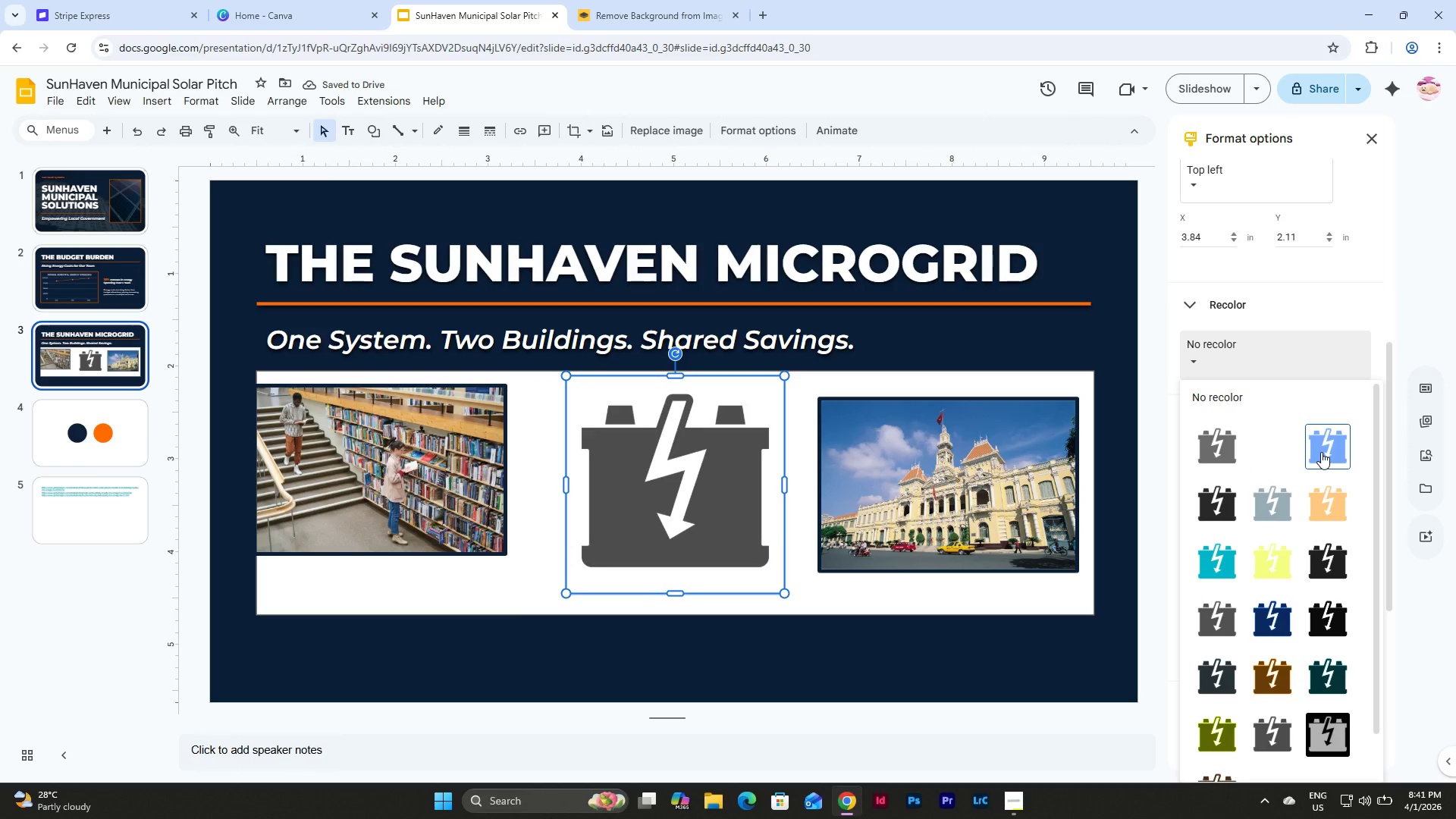 
scroll: coordinate [1321, 452], scroll_direction: down, amount: 2.0
 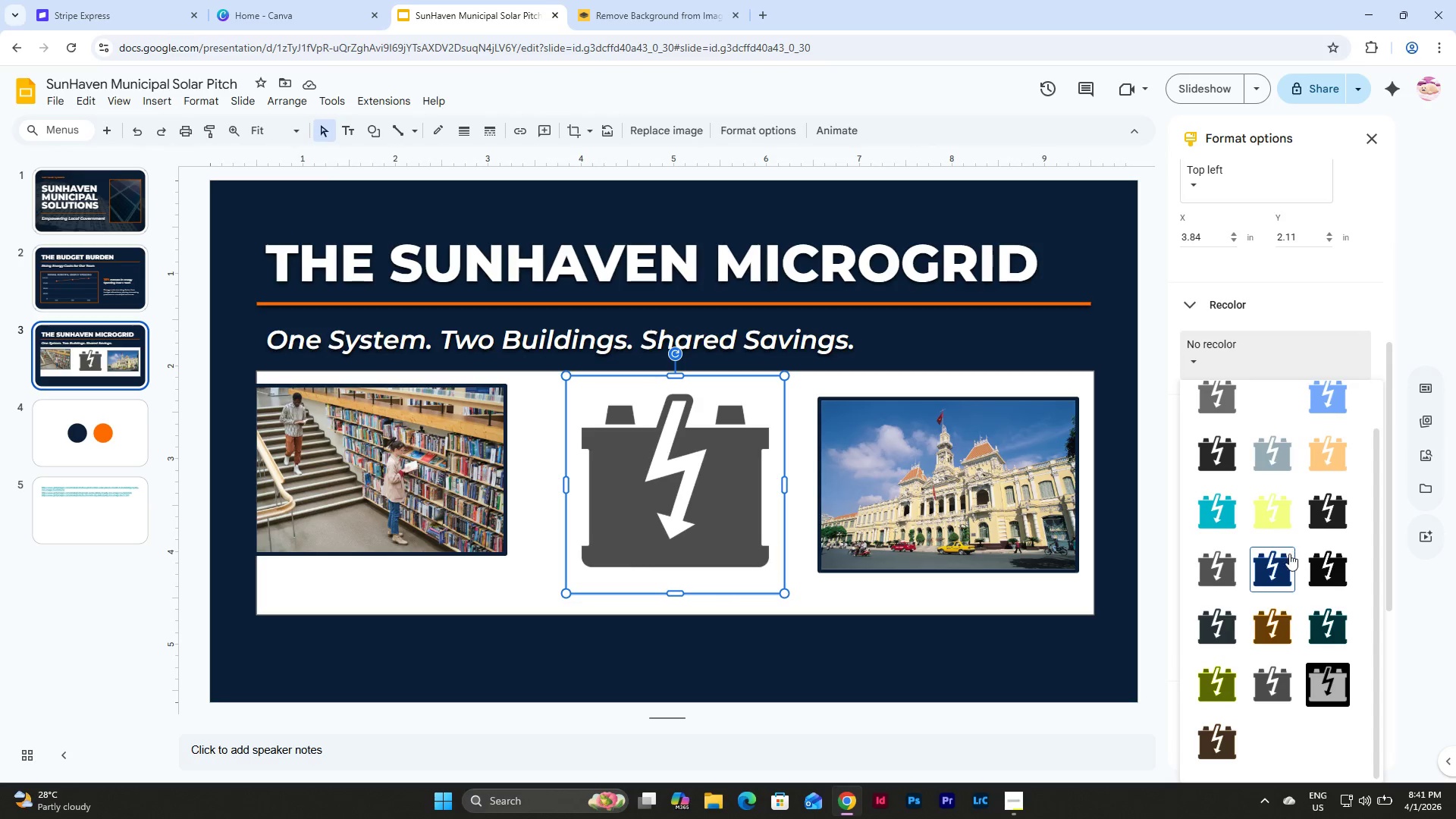 
left_click([1288, 554])
 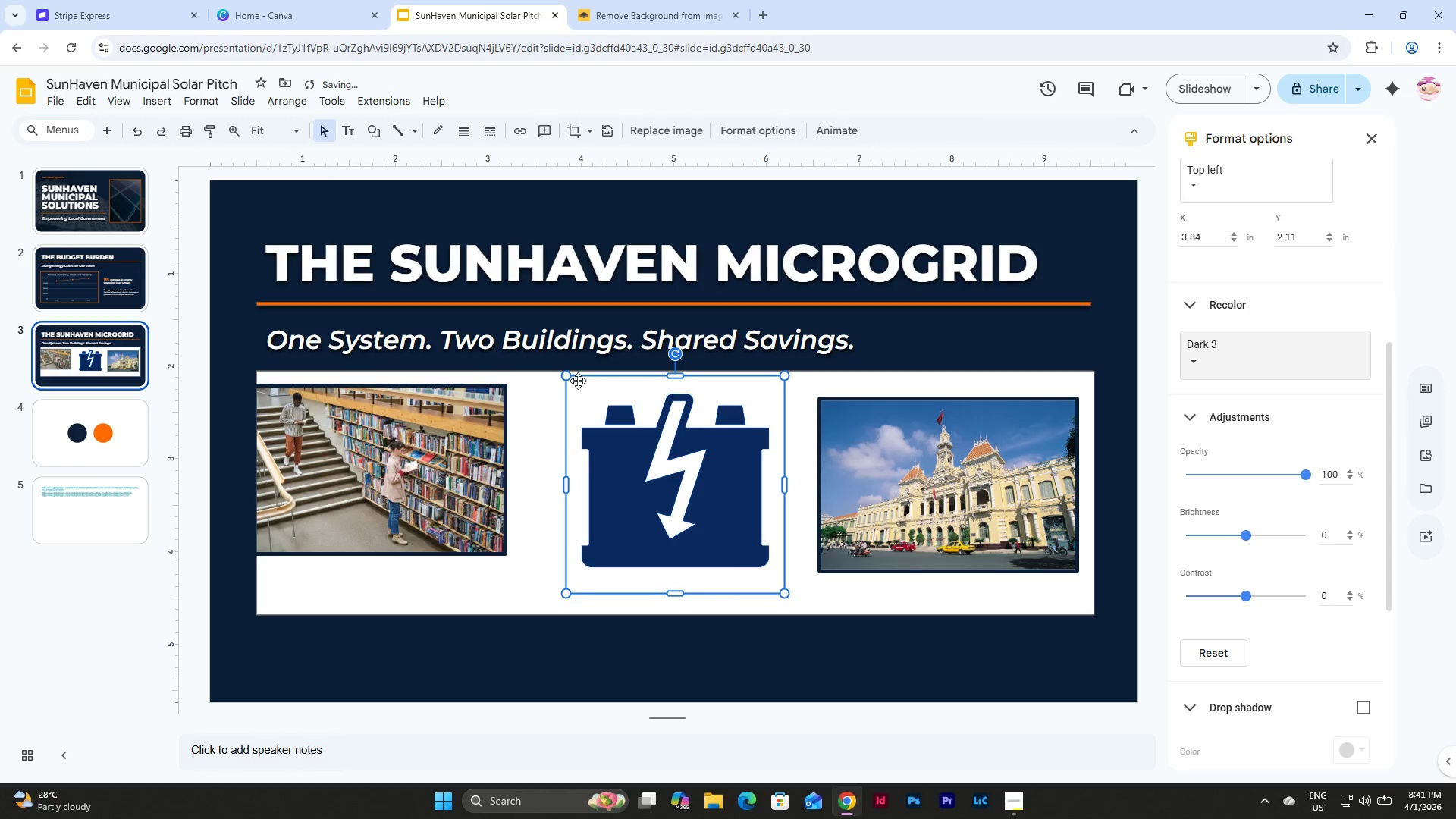 
left_click_drag(start_coordinate=[568, 376], to_coordinate=[610, 416])
 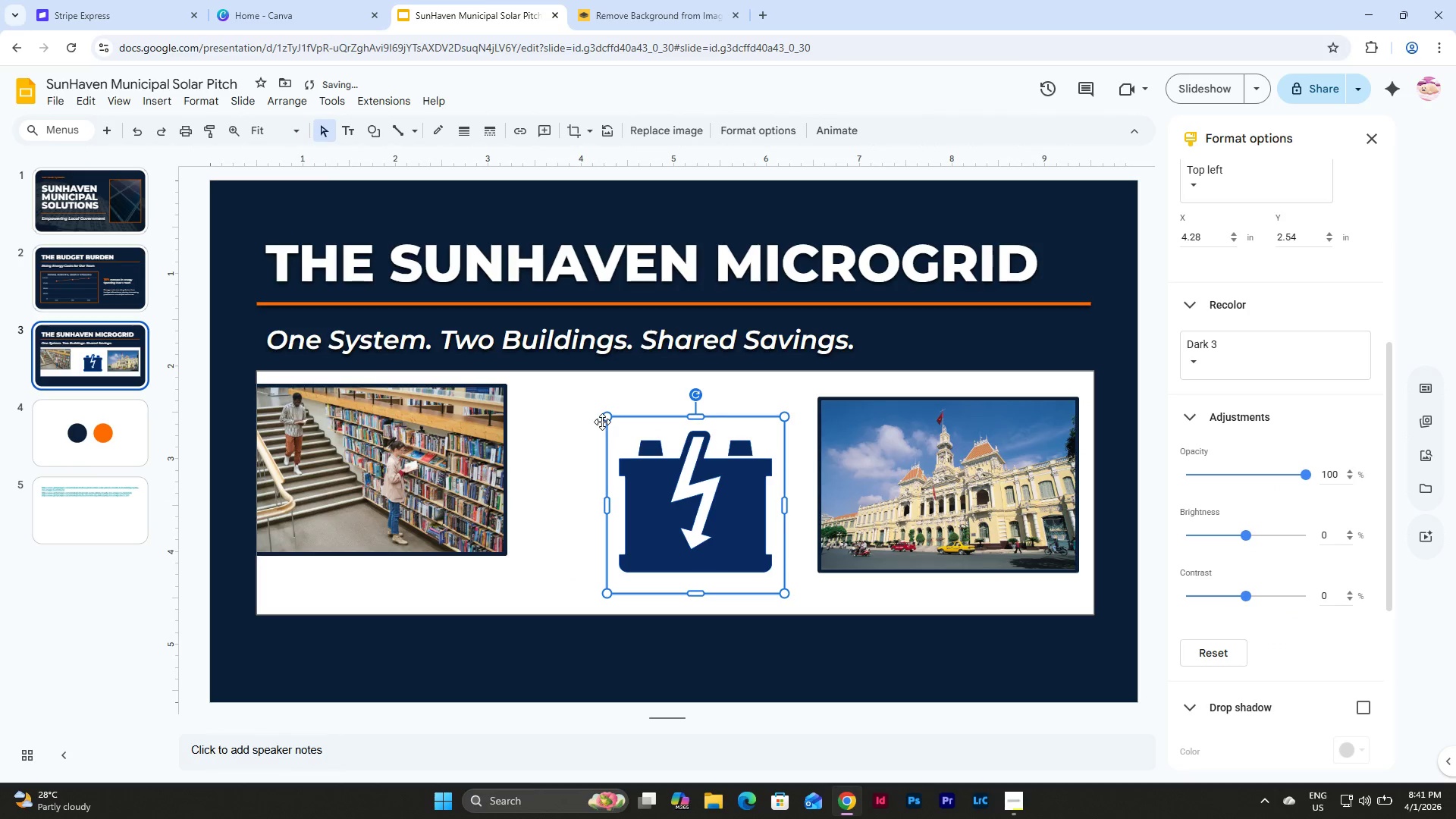 
left_click_drag(start_coordinate=[604, 416], to_coordinate=[629, 443])
 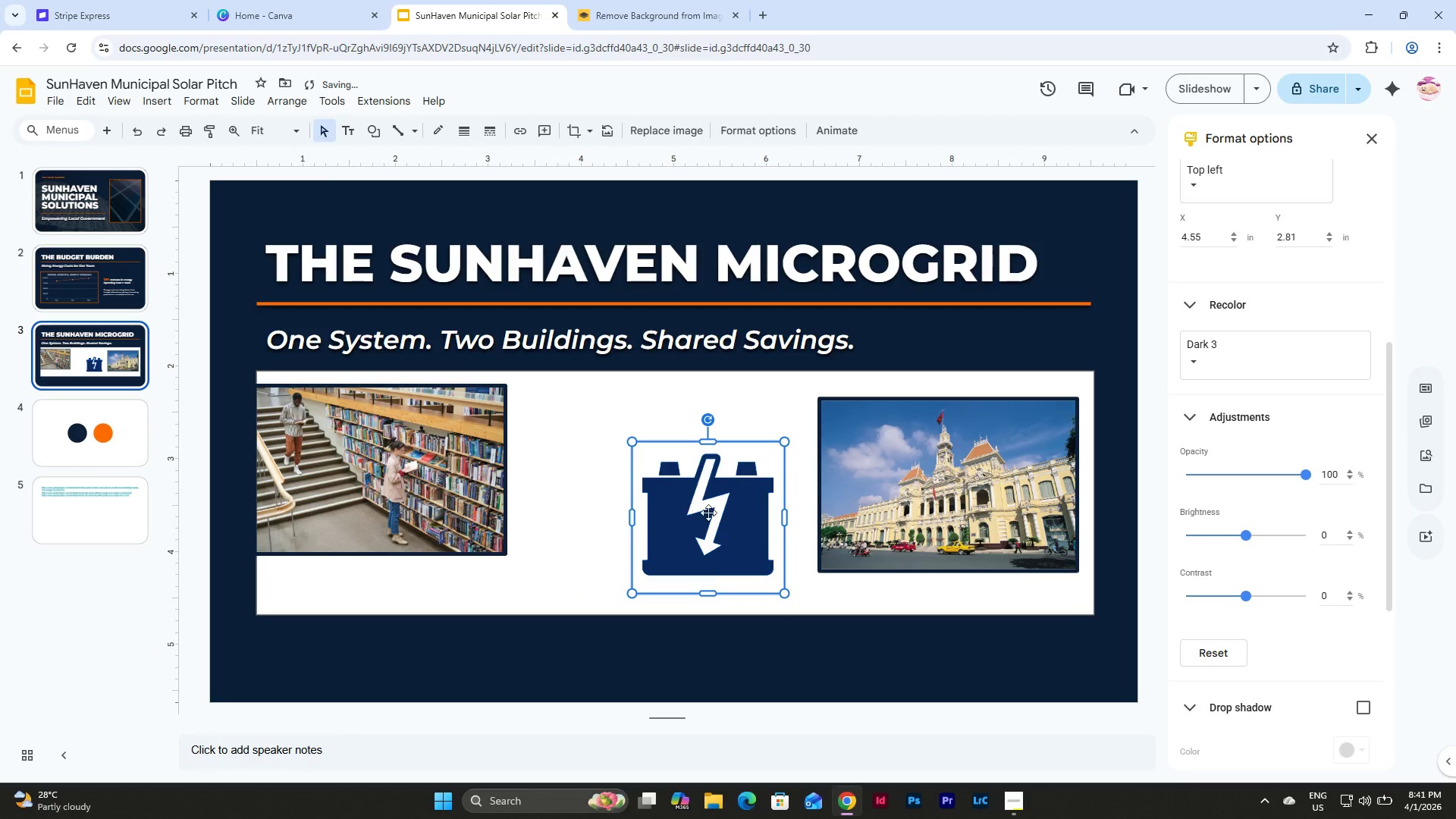 
left_click_drag(start_coordinate=[709, 513], to_coordinate=[678, 481])
 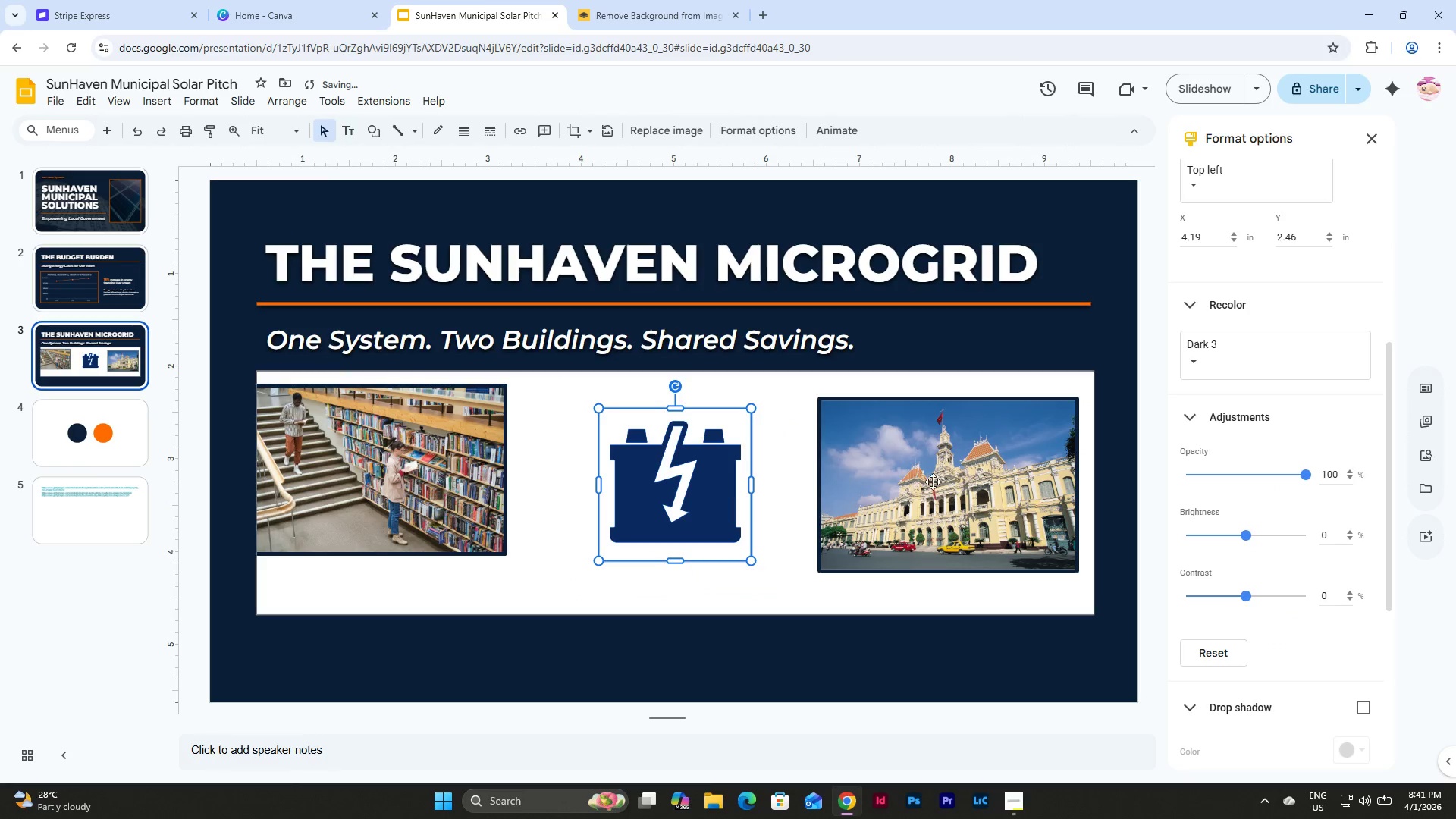 
left_click([942, 481])
 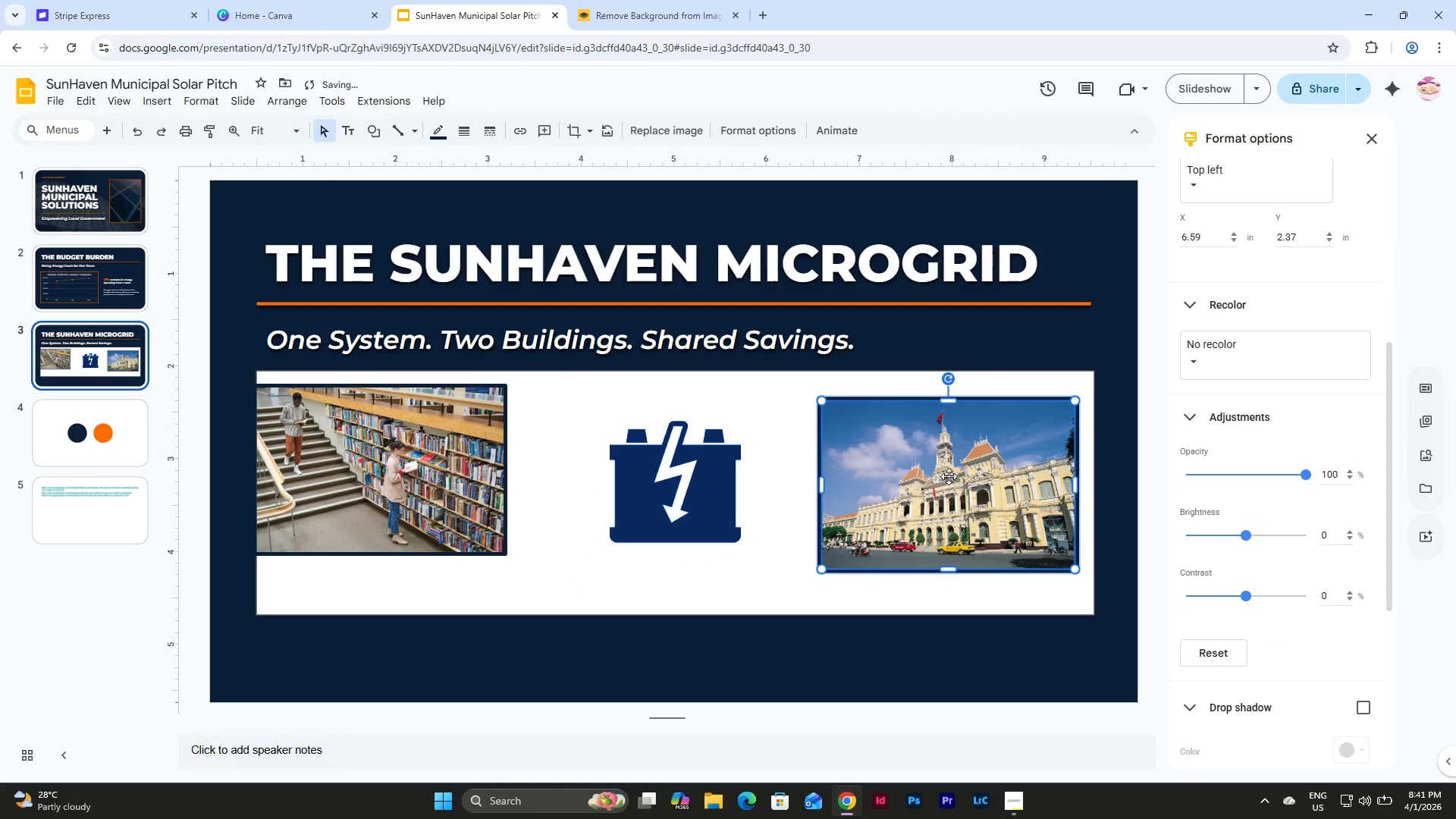 
left_click_drag(start_coordinate=[949, 476], to_coordinate=[948, 484])
 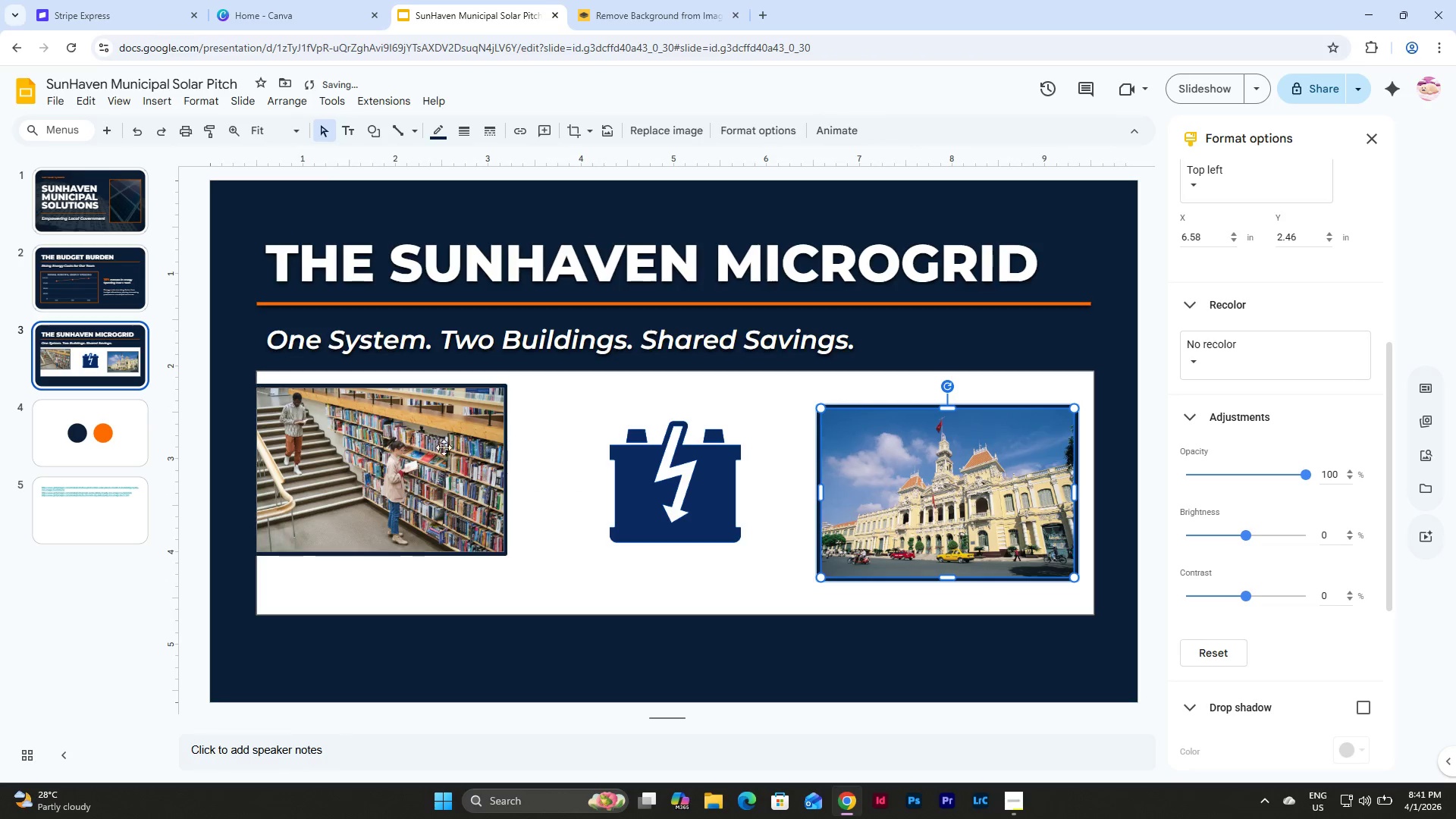 
left_click([407, 435])
 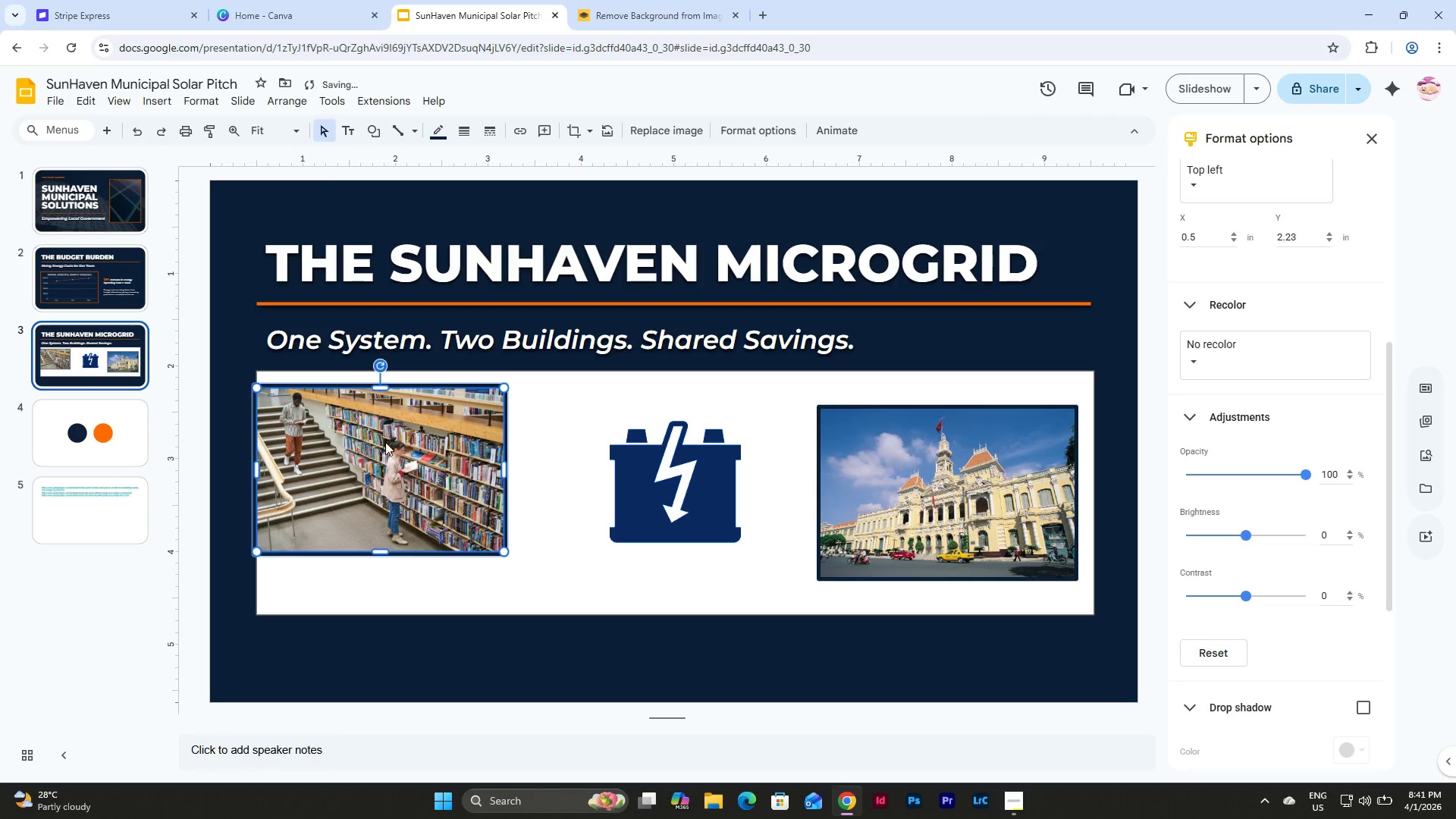 
left_click_drag(start_coordinate=[383, 442], to_coordinate=[407, 457])
 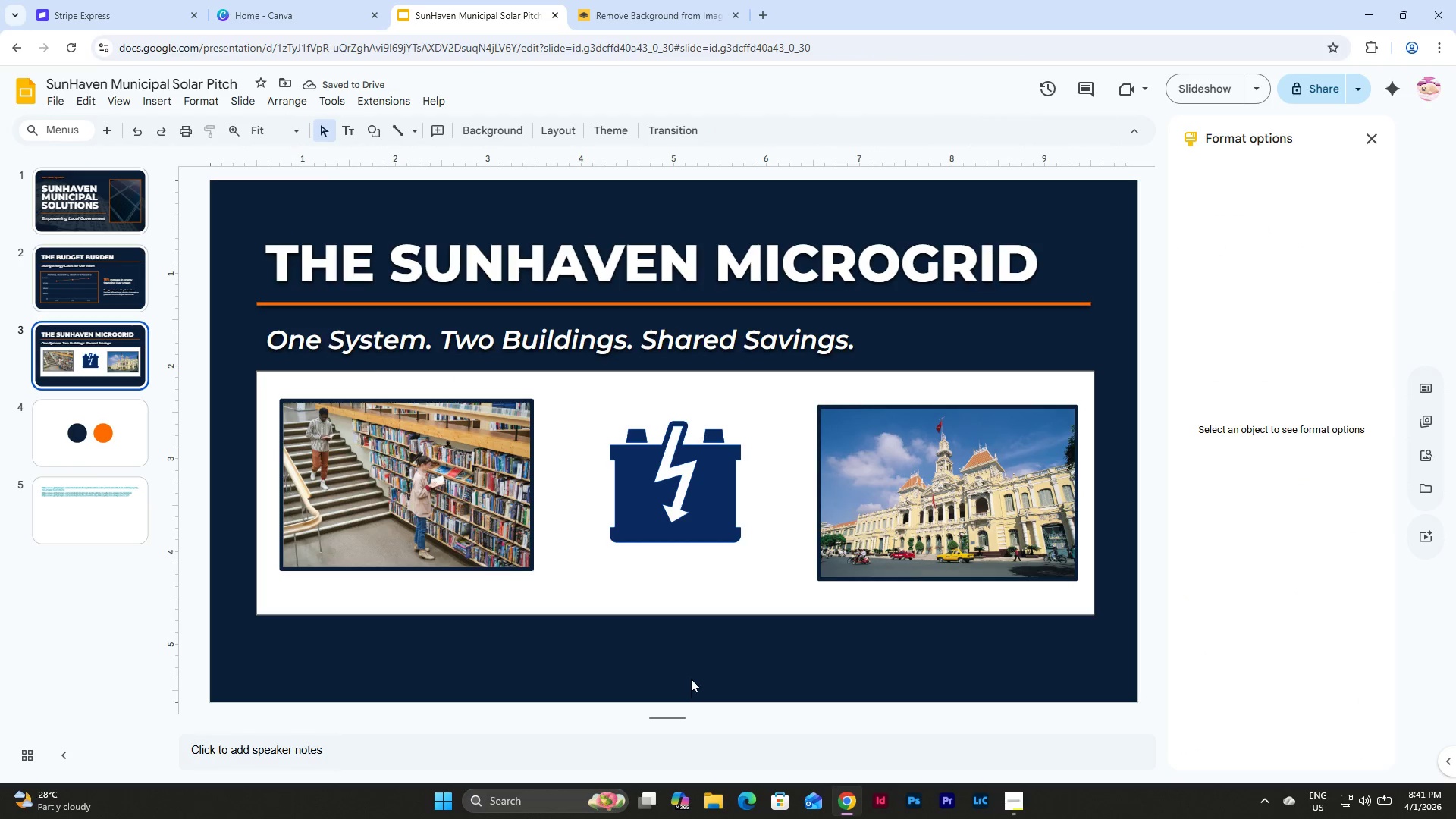 
left_click([736, 600])
 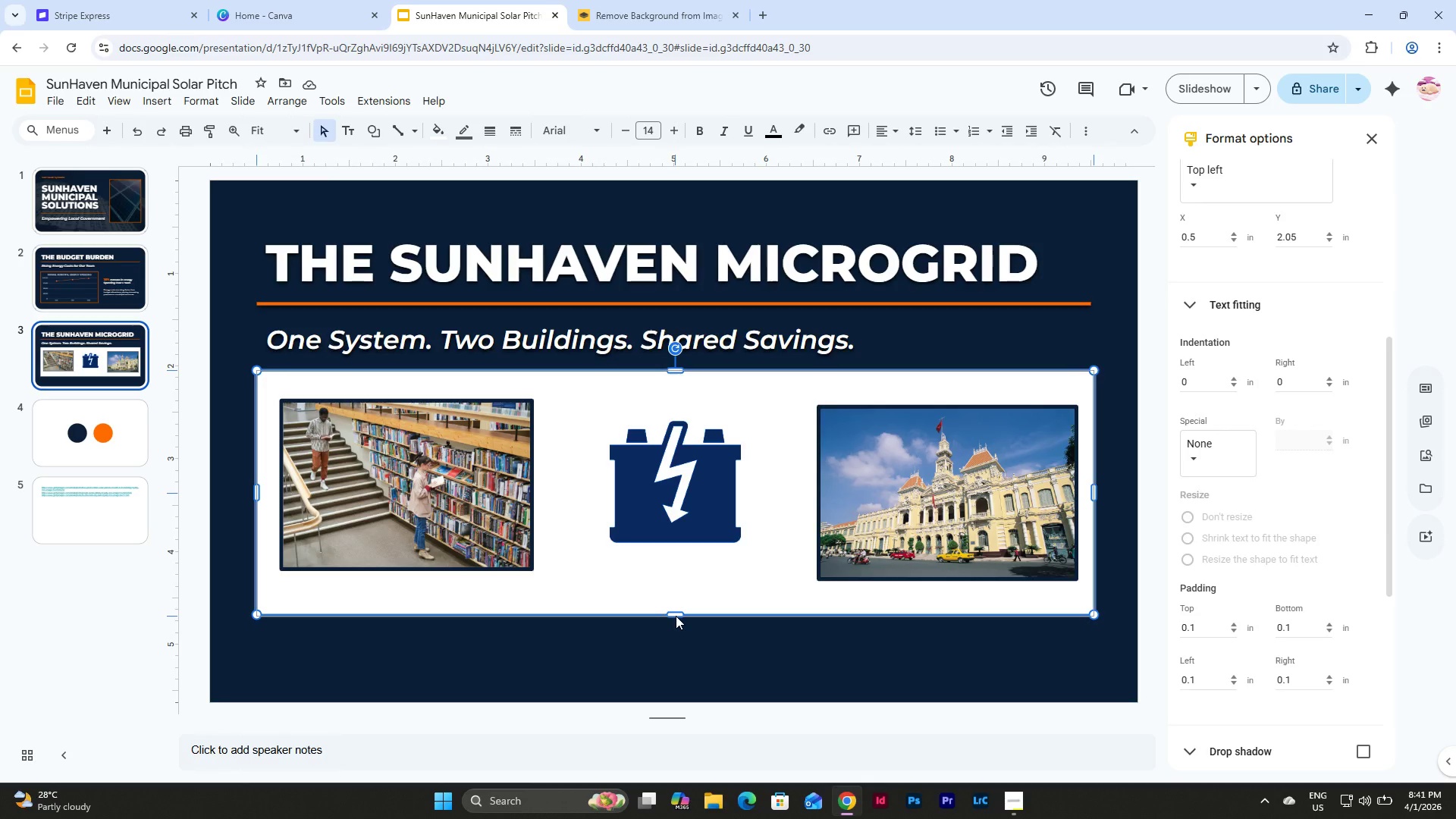 
wait(6.19)
 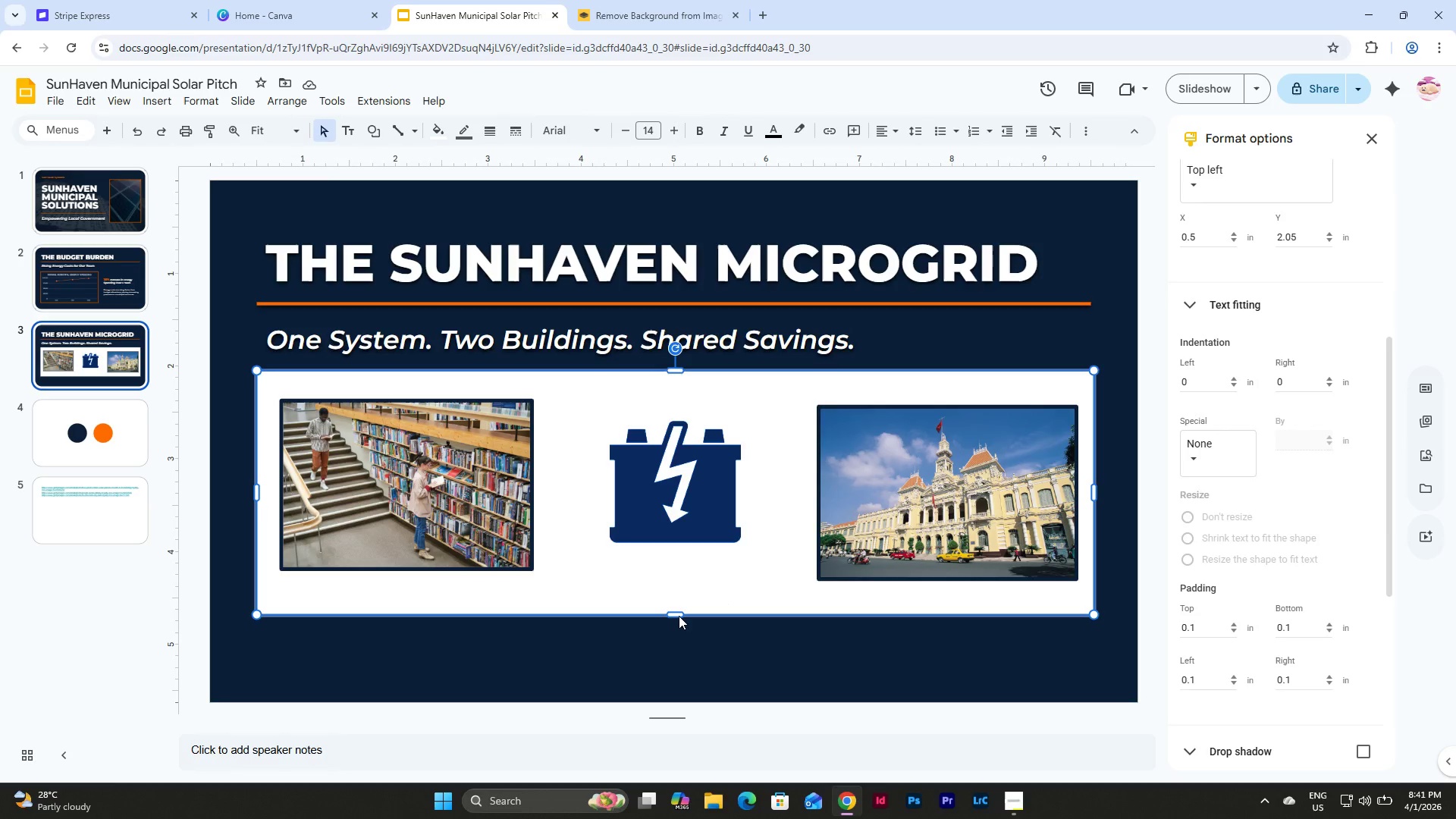 
left_click([676, 616])
 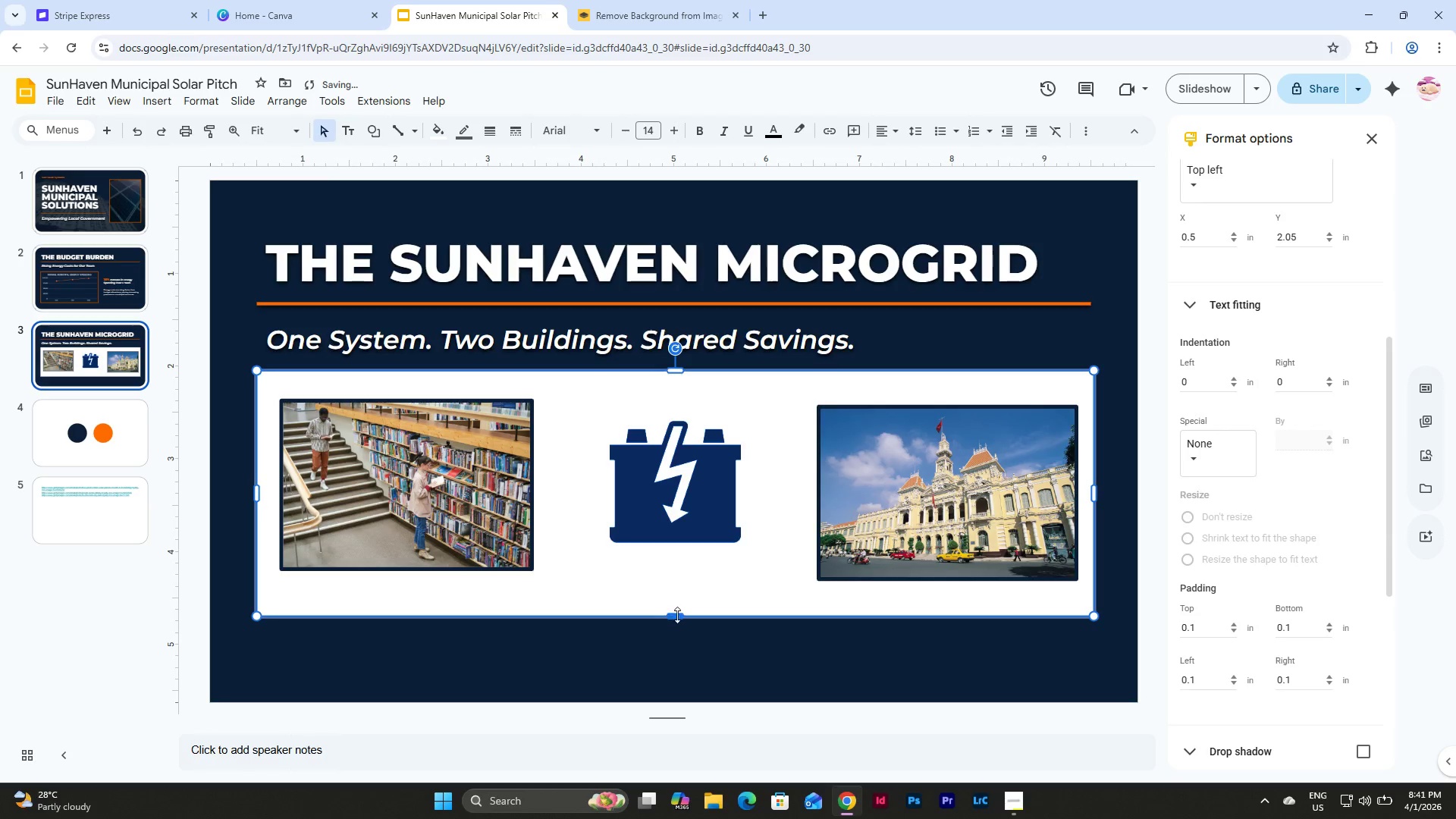 
left_click_drag(start_coordinate=[677, 615], to_coordinate=[677, 607])
 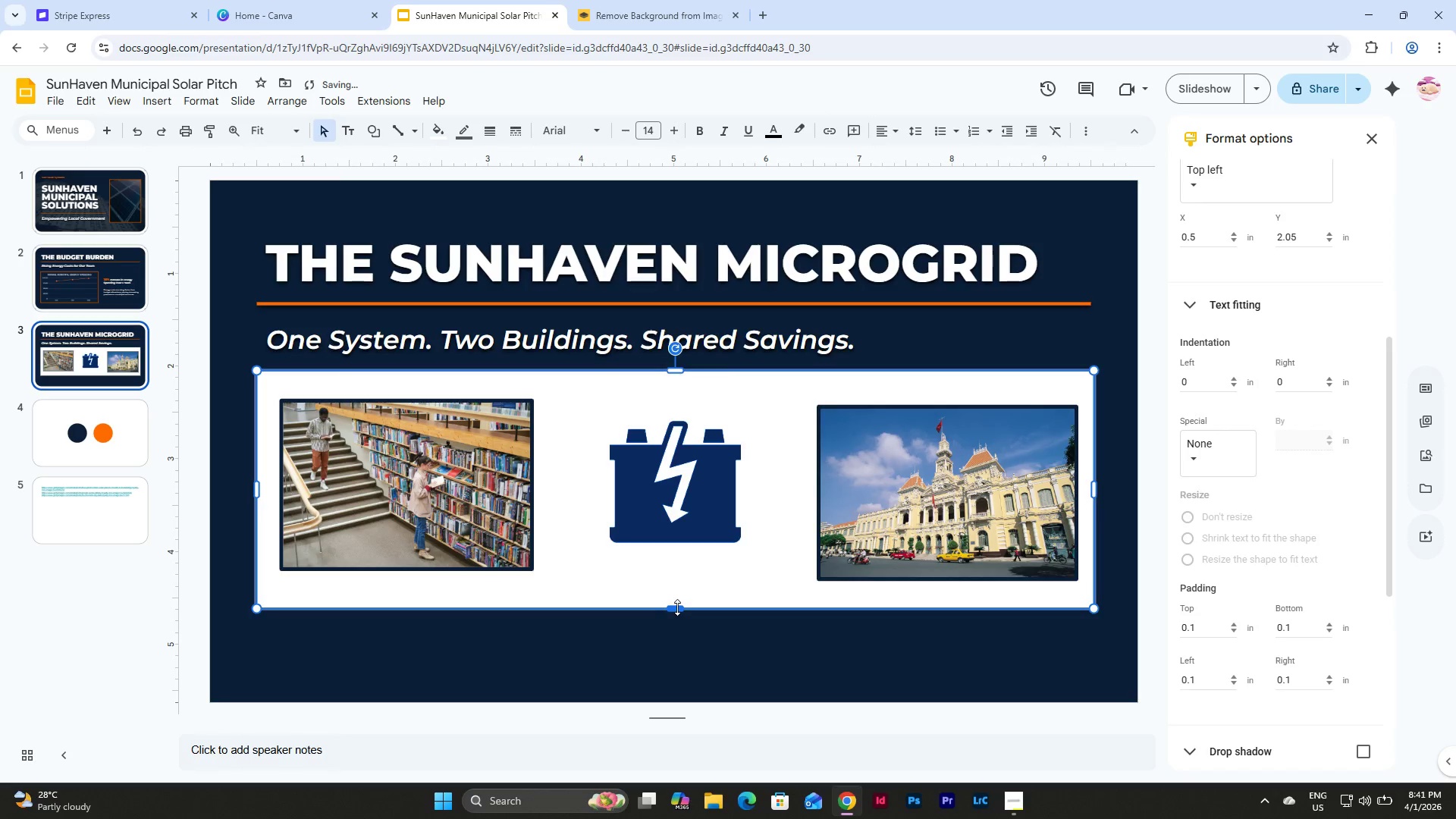 
left_click([438, 476])
 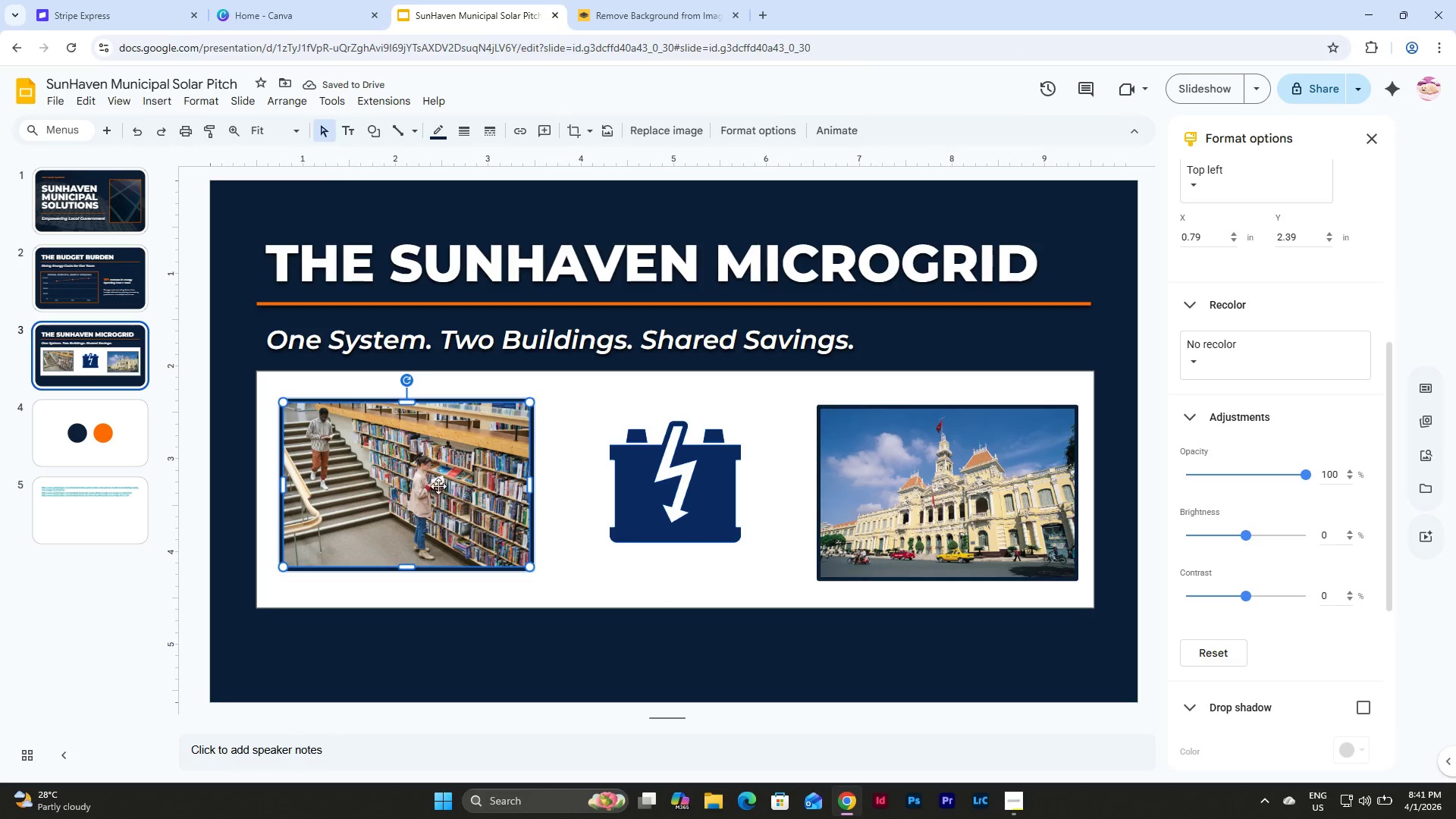 
left_click_drag(start_coordinate=[438, 487], to_coordinate=[433, 476])
 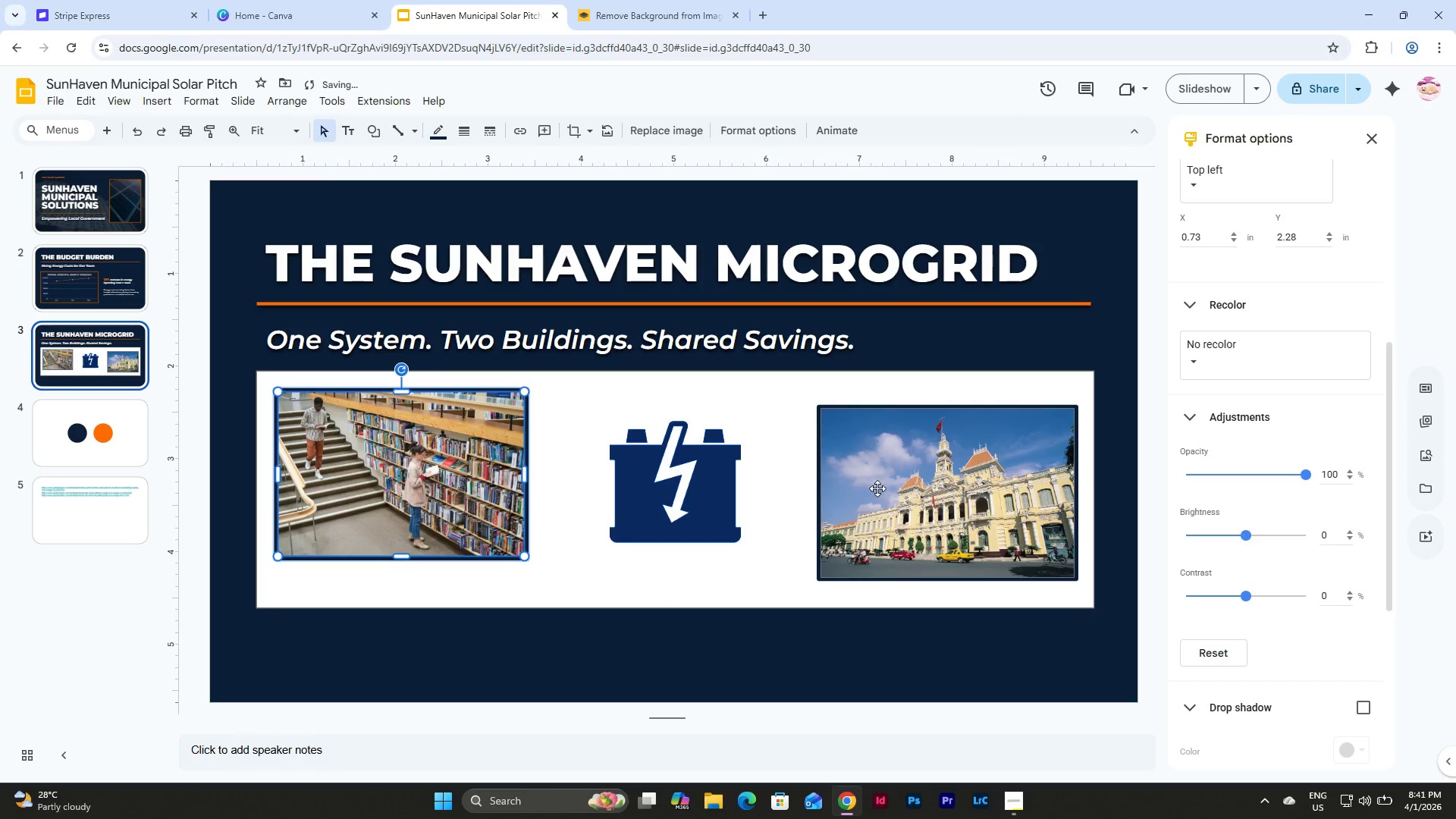 
left_click([926, 501])
 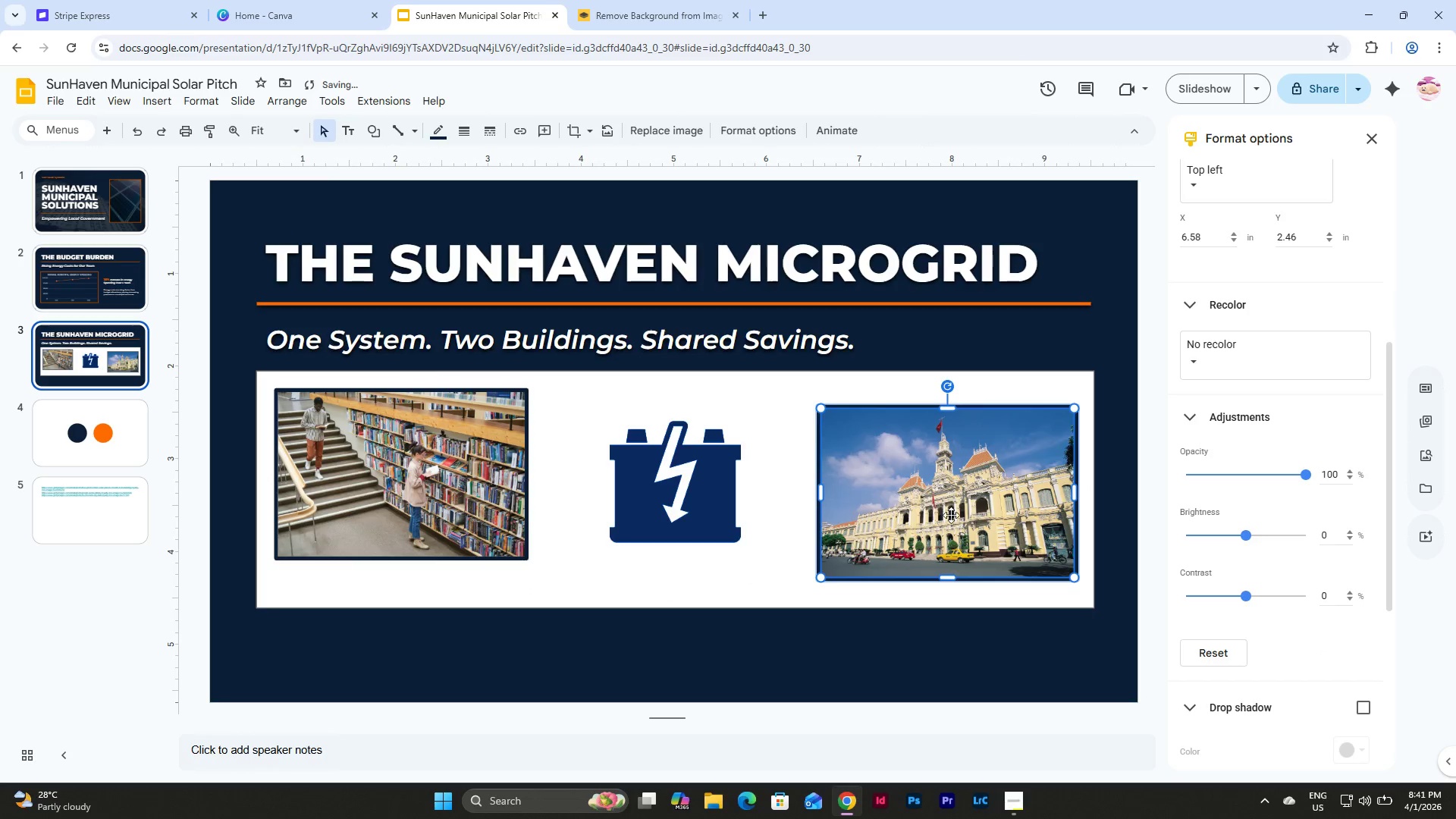 
left_click_drag(start_coordinate=[975, 521], to_coordinate=[974, 504])
 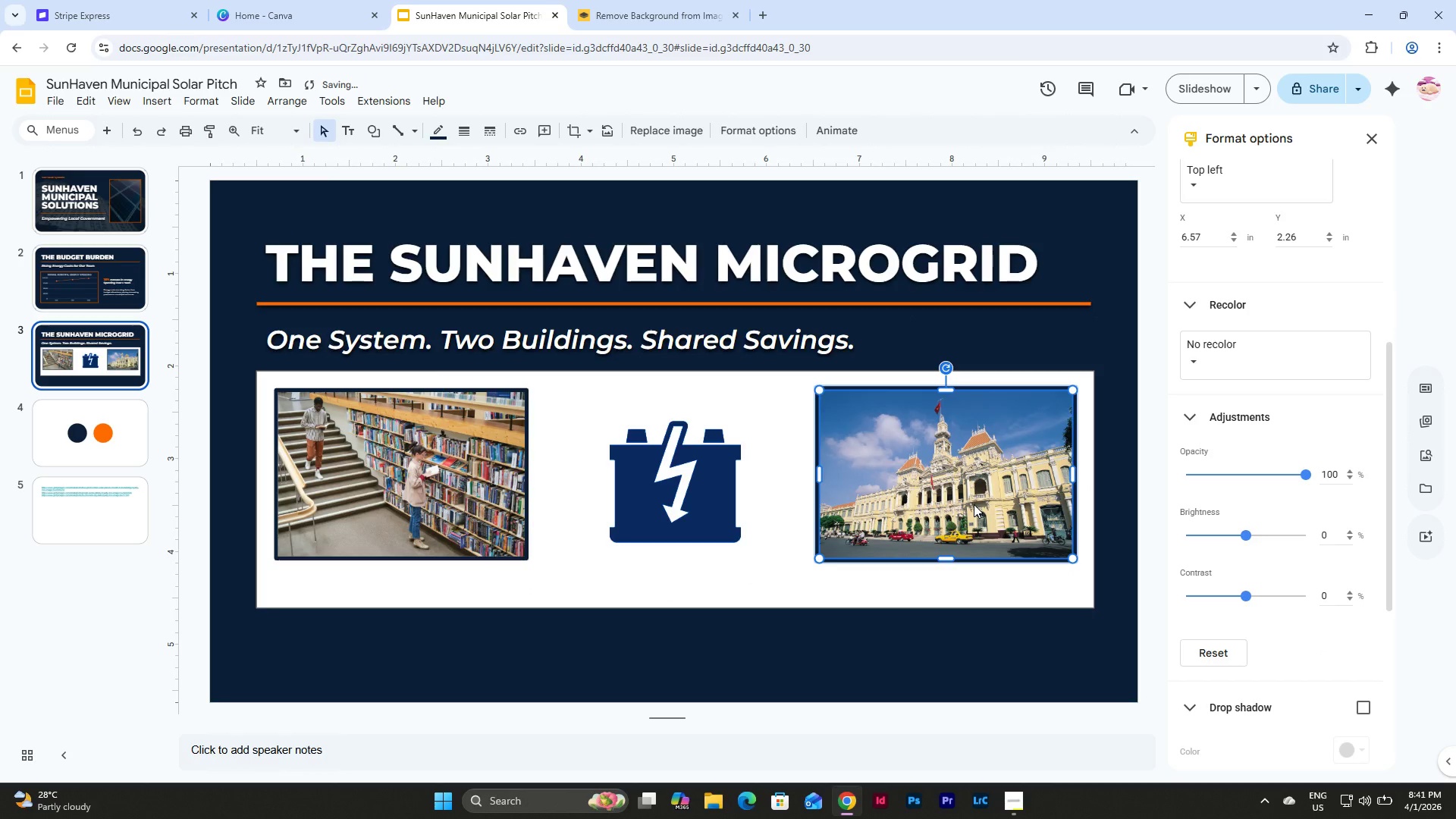 
left_click_drag(start_coordinate=[974, 504], to_coordinate=[978, 505])
 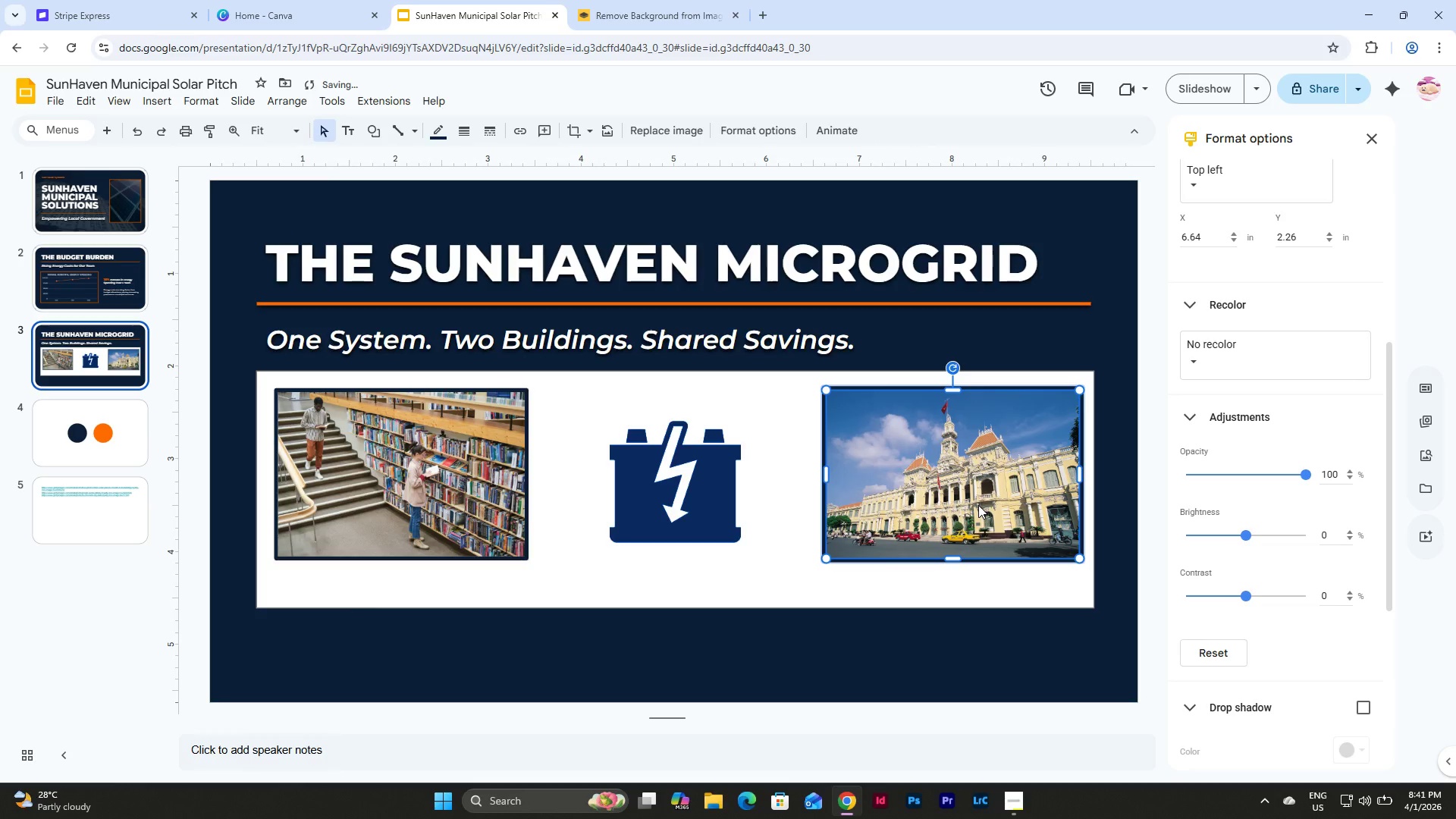 
left_click_drag(start_coordinate=[978, 505], to_coordinate=[977, 510])
 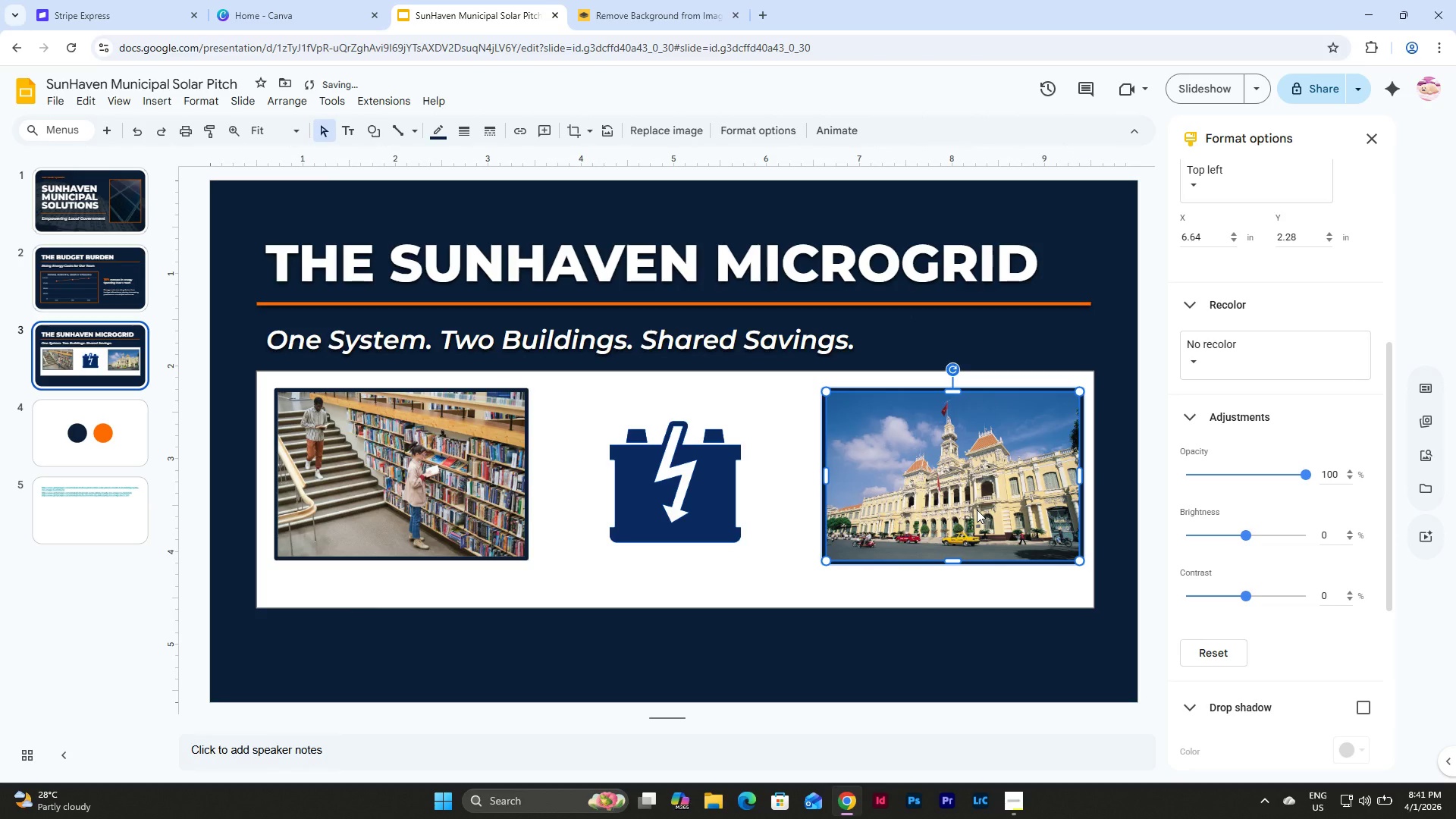 
left_click_drag(start_coordinate=[977, 510], to_coordinate=[976, 505])
 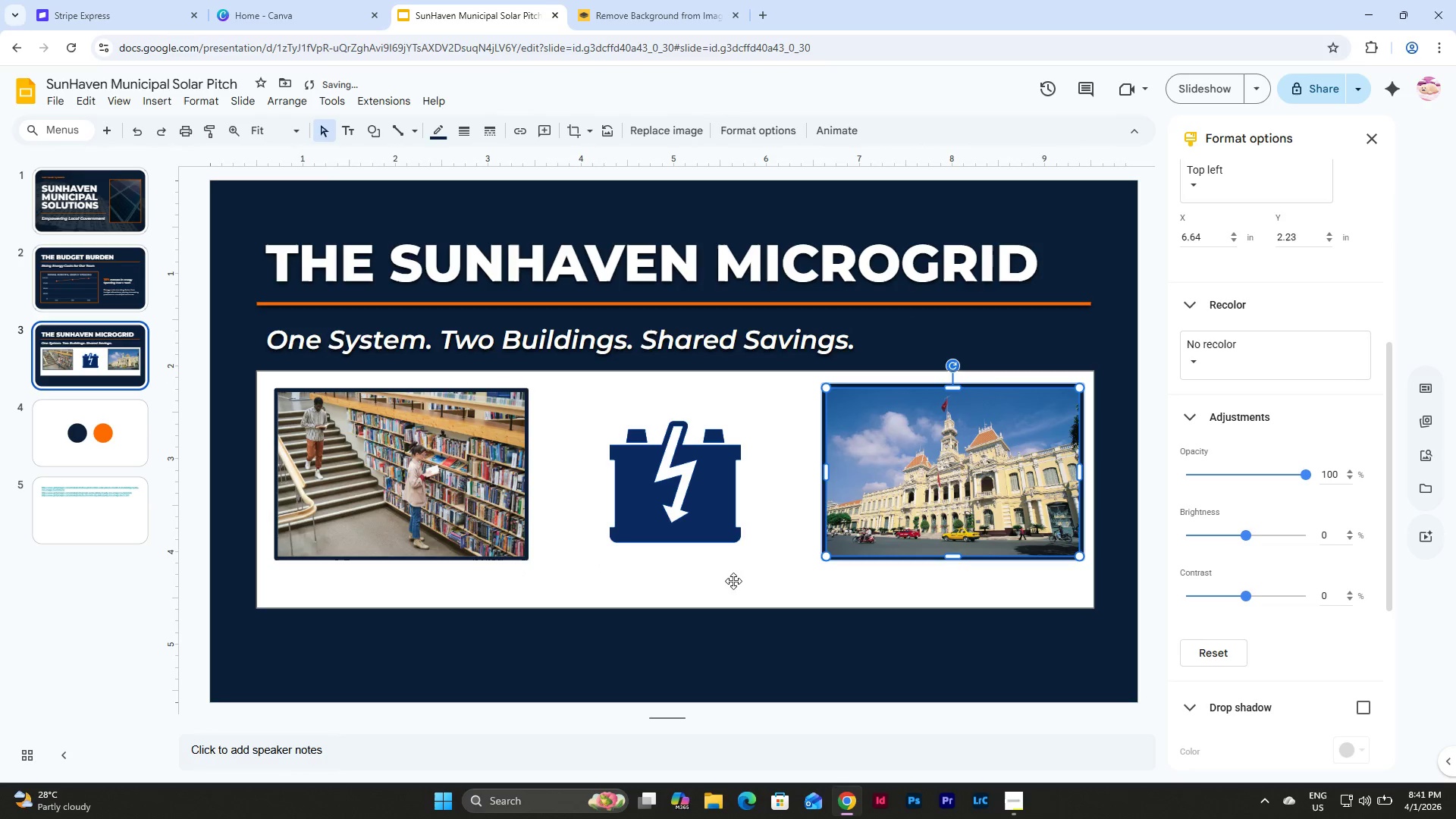 
left_click([652, 495])
 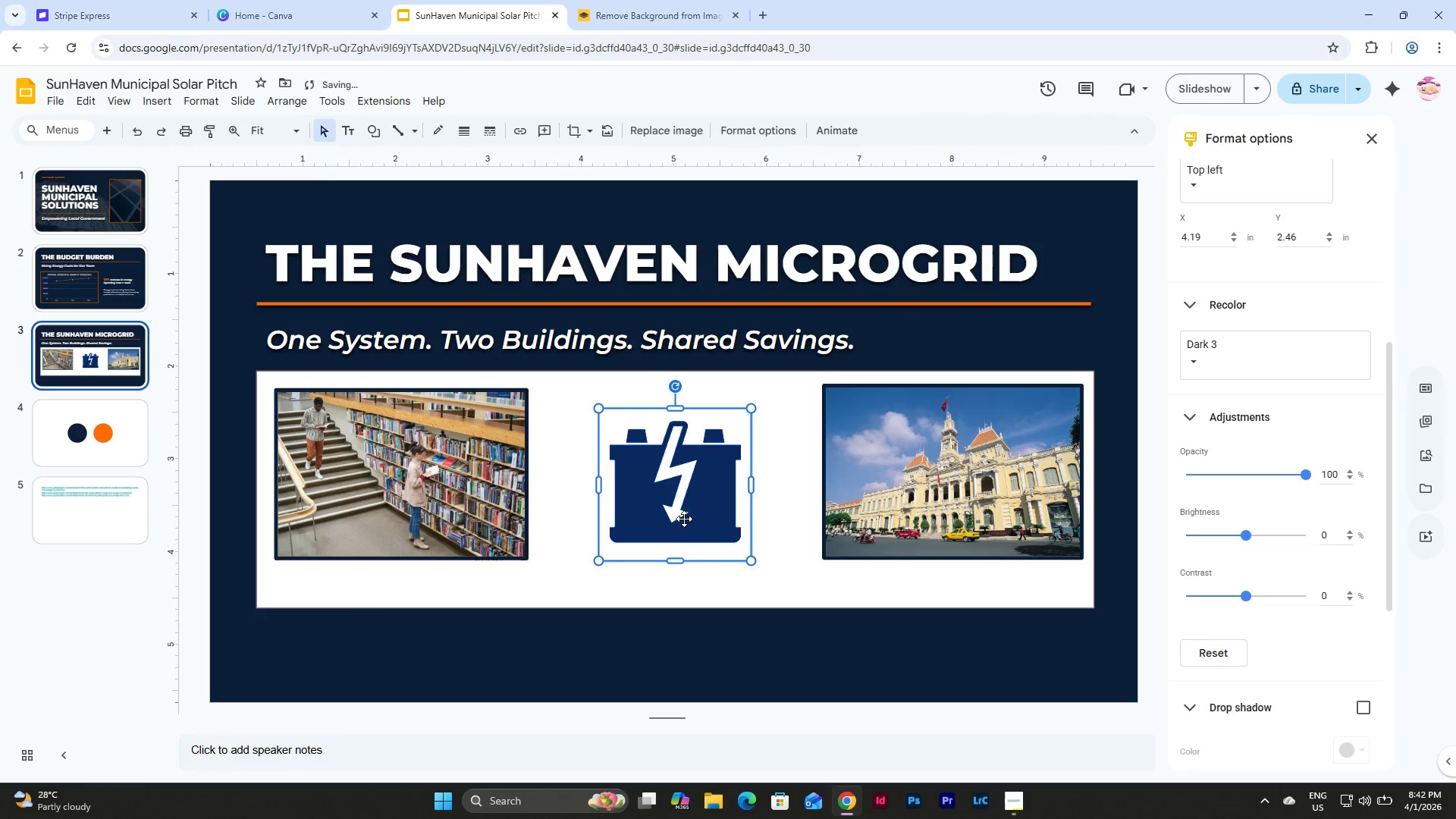 
left_click_drag(start_coordinate=[685, 519], to_coordinate=[682, 515])
 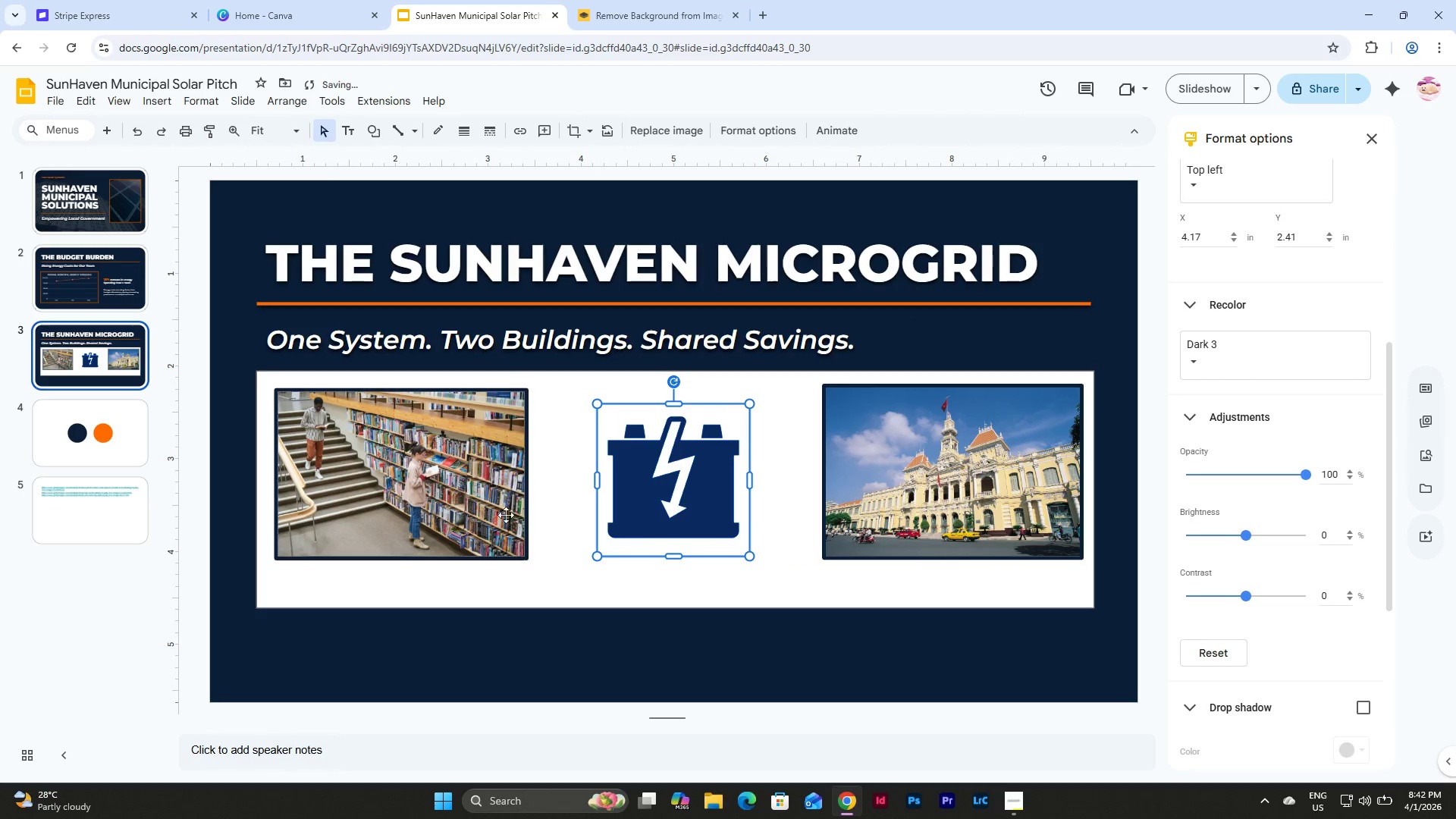 
left_click([484, 509])
 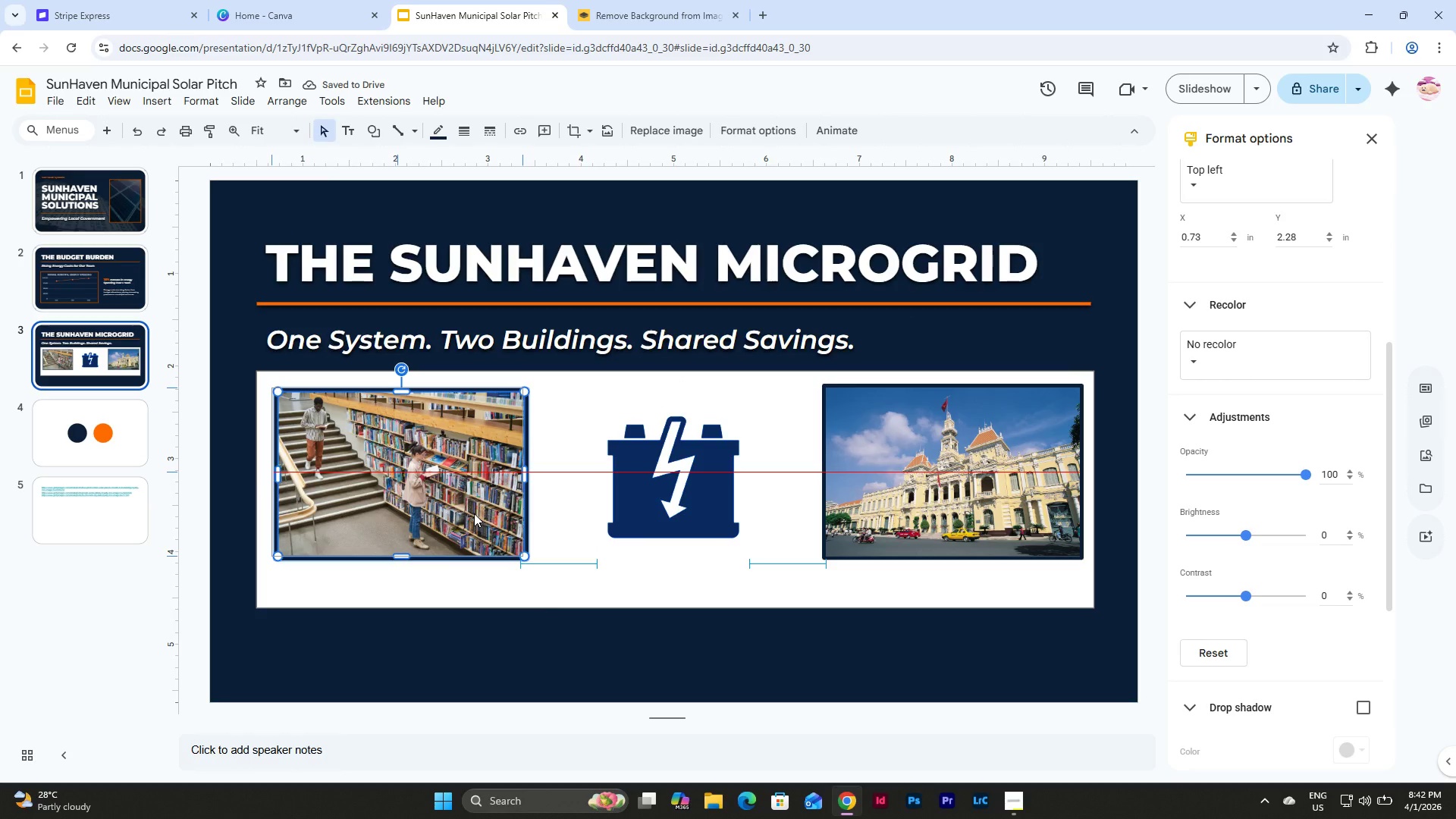 
wait(5.17)
 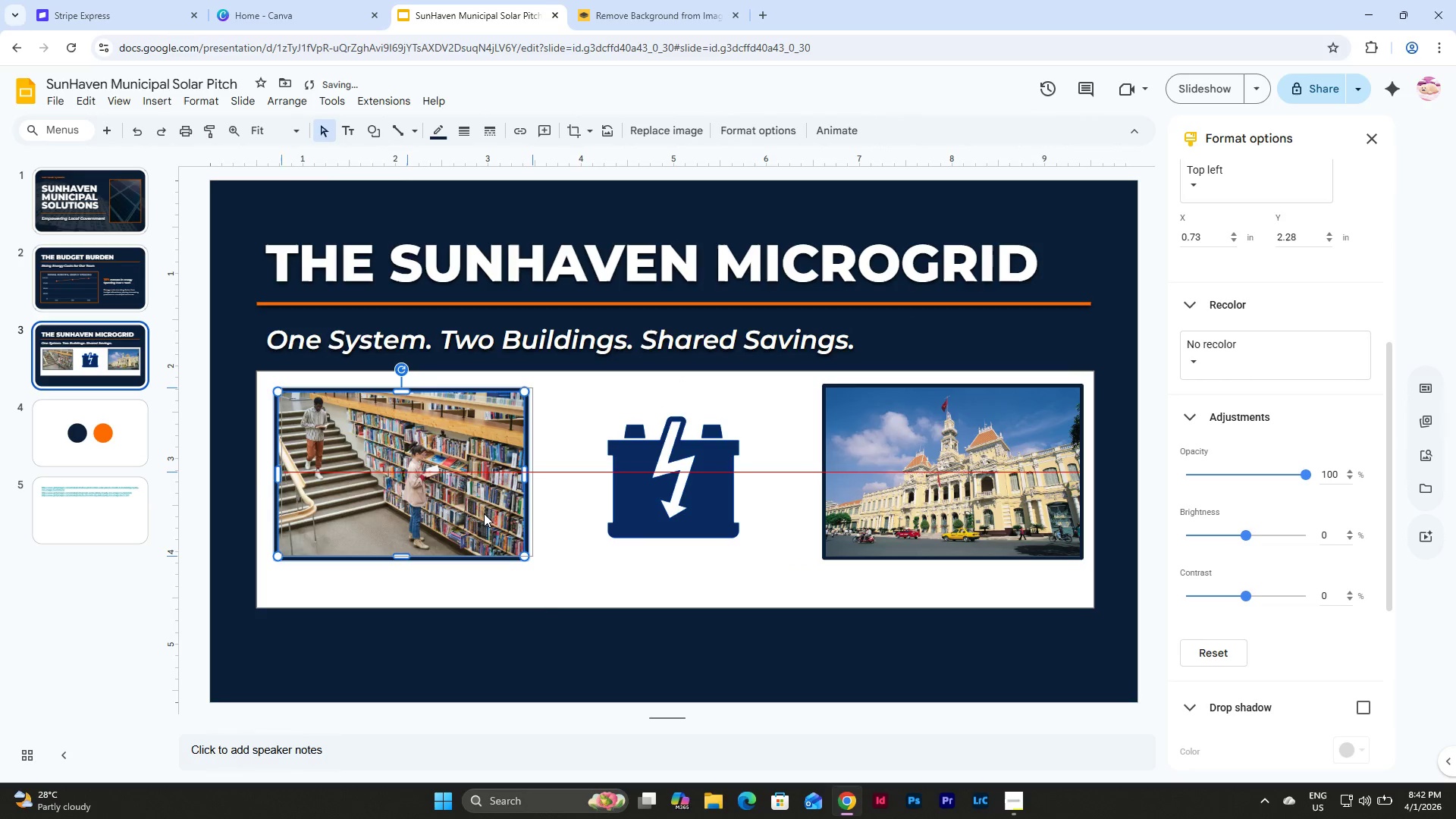 
left_click([1019, 504])
 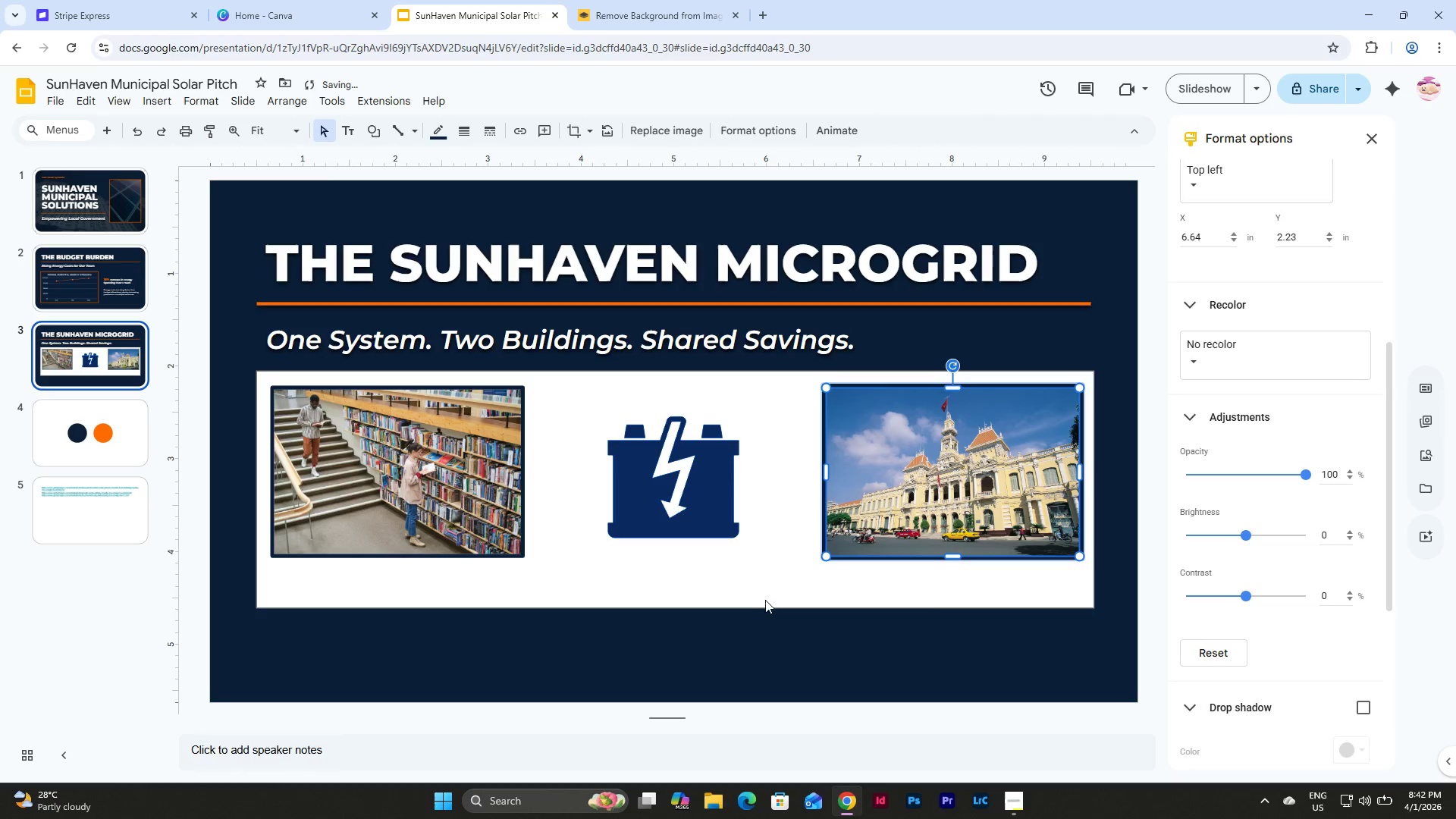 
left_click([754, 582])
 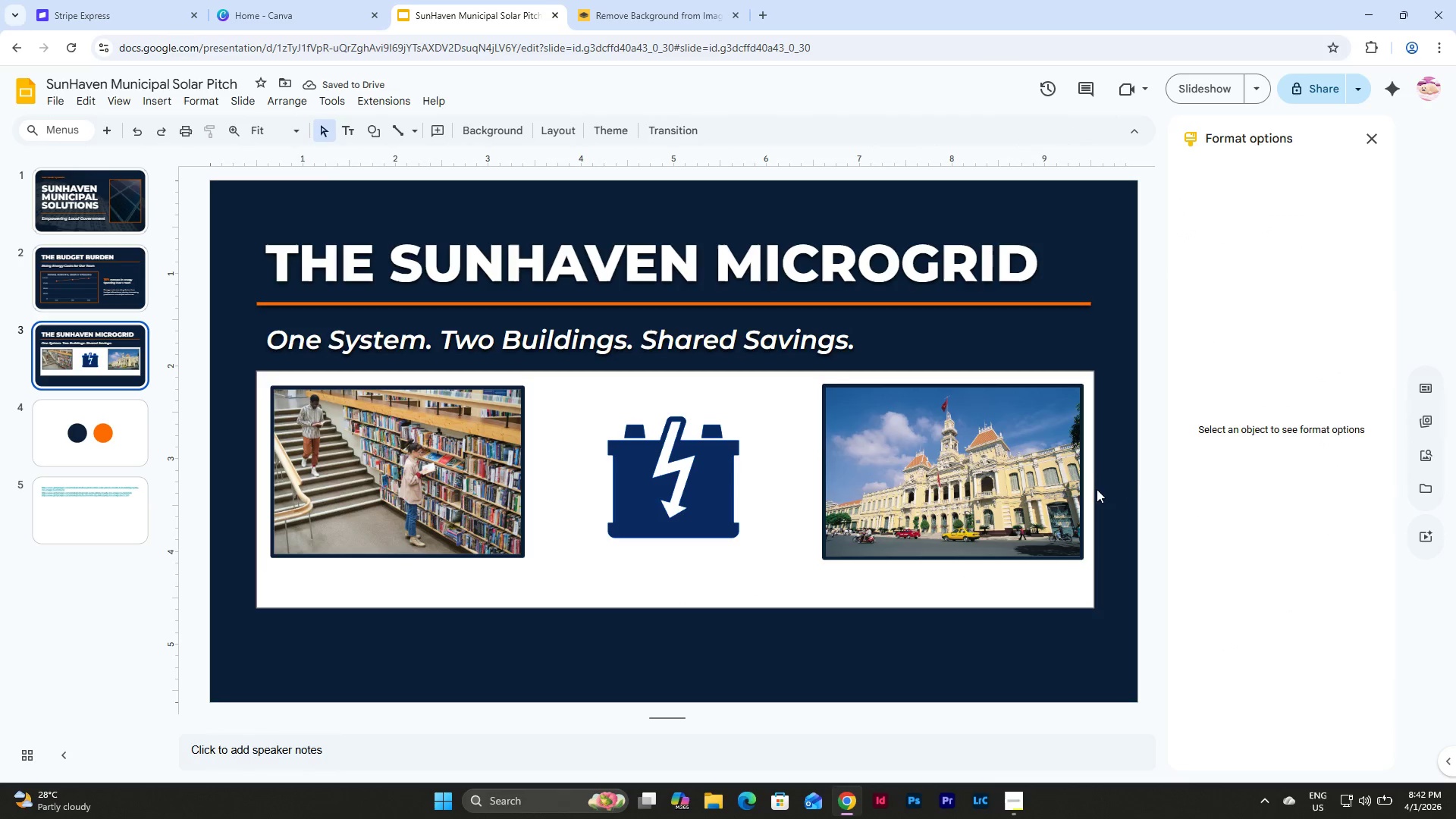 
left_click([764, 531])
 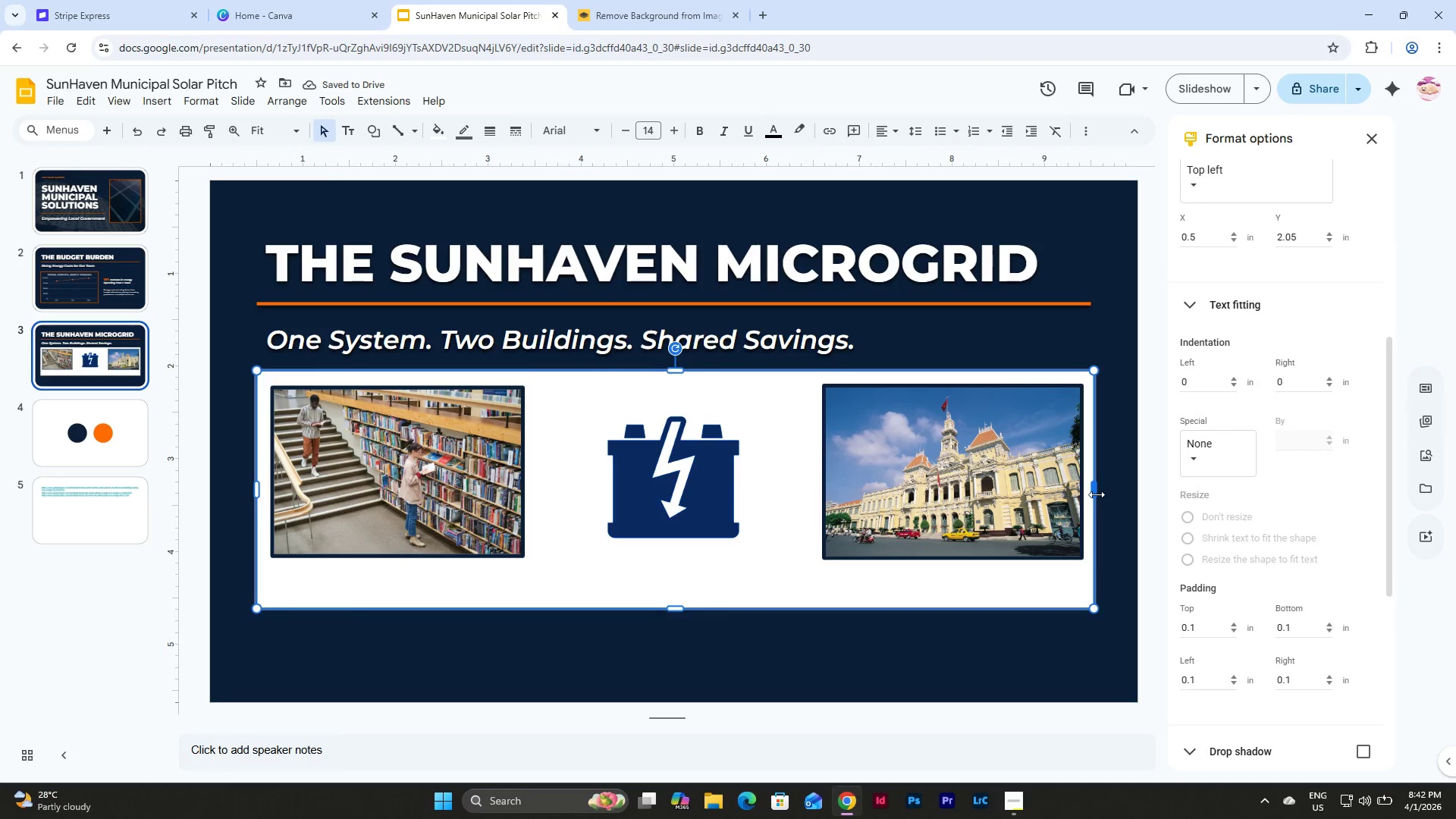 
left_click_drag(start_coordinate=[1095, 492], to_coordinate=[1091, 494])
 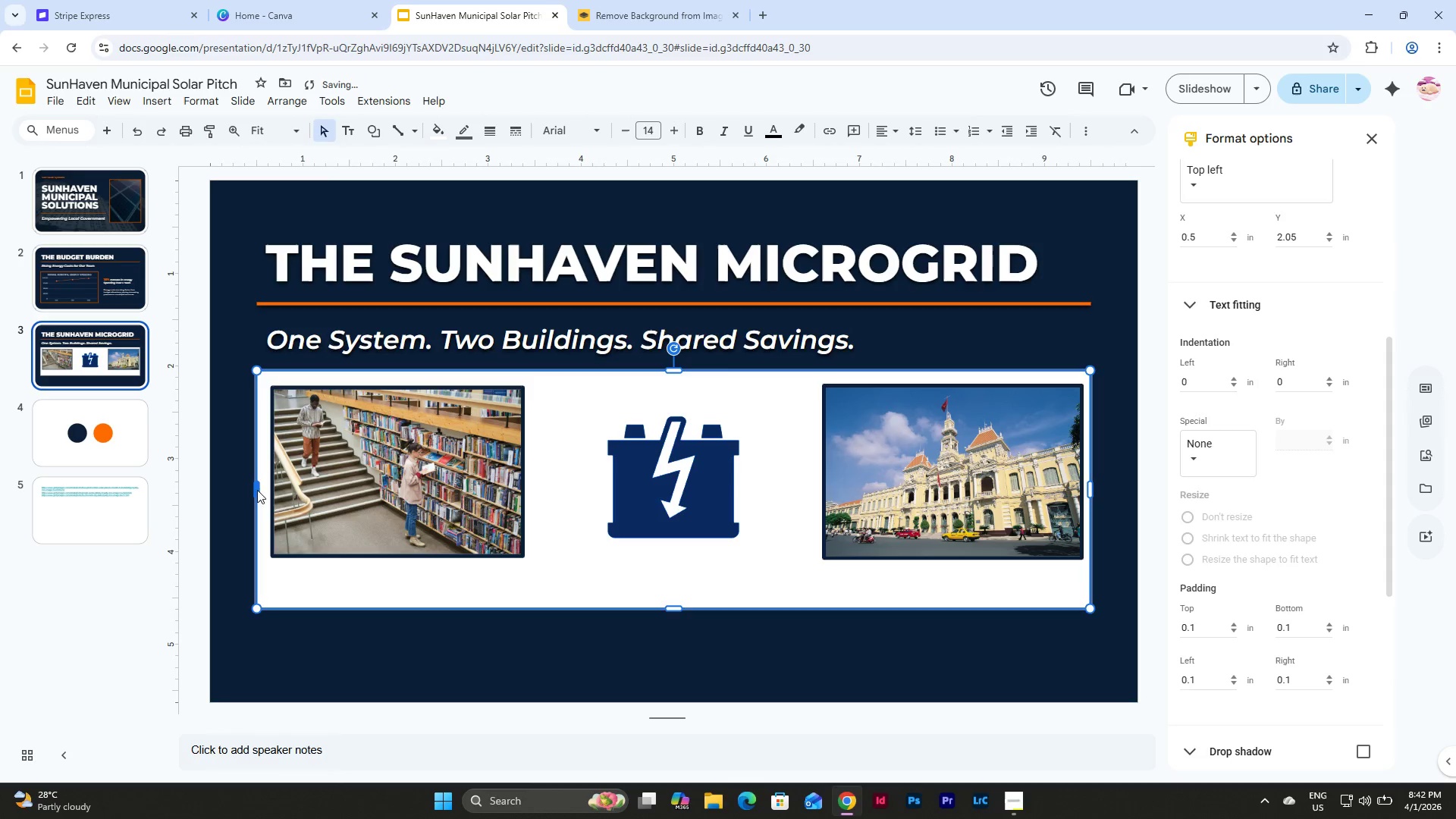 
wait(5.22)
 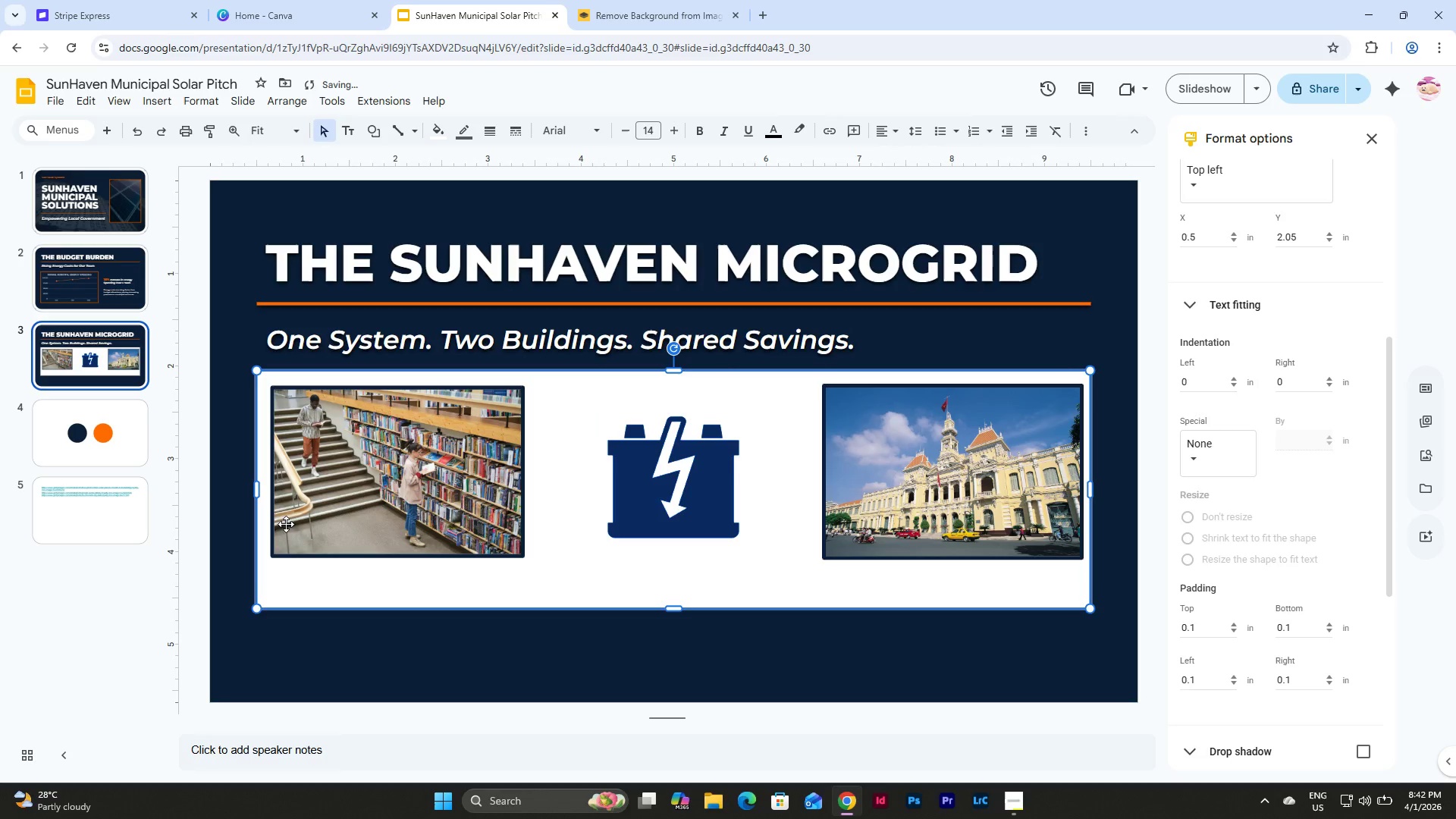 
left_click([745, 667])
 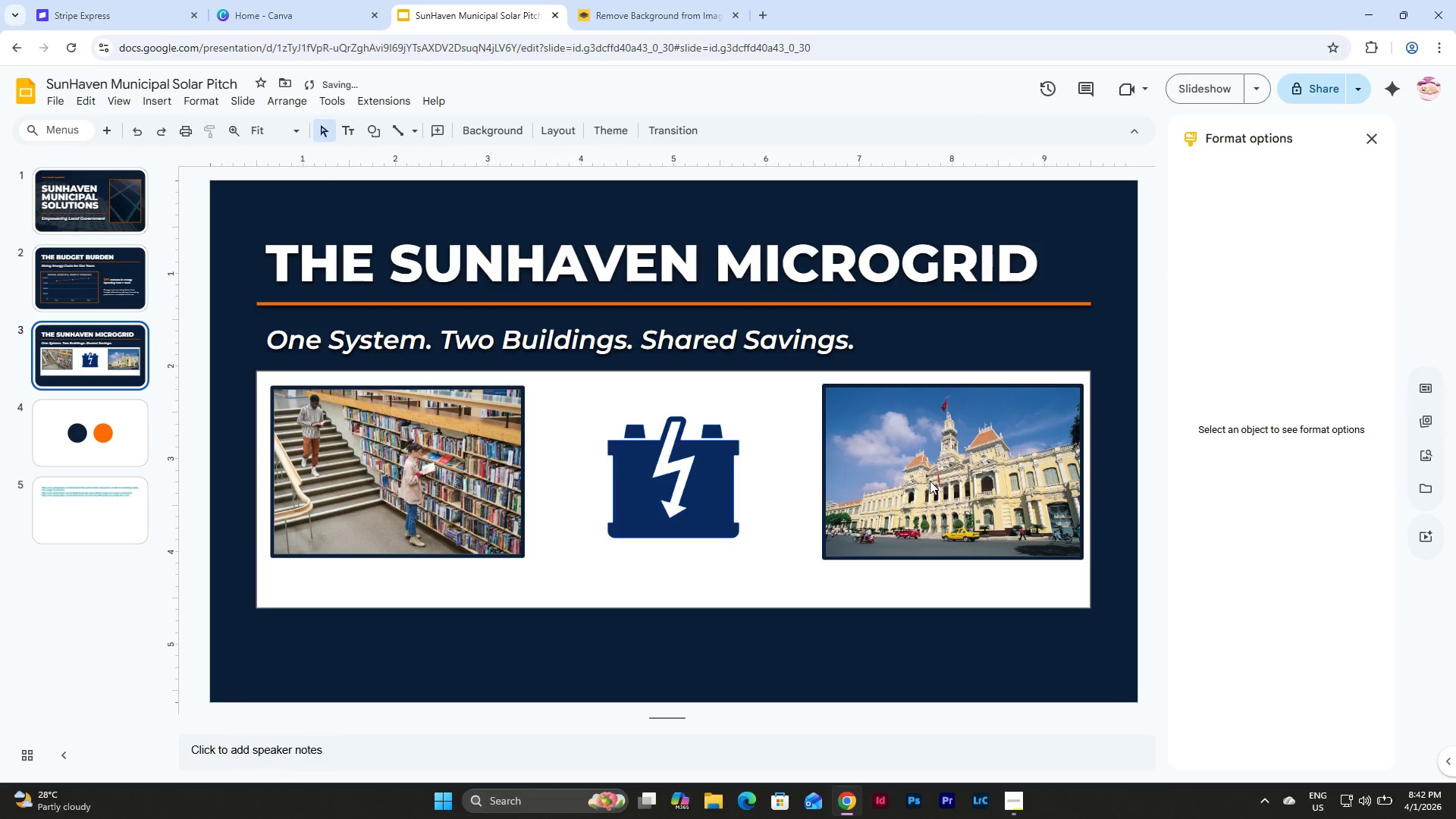 
left_click([934, 470])
 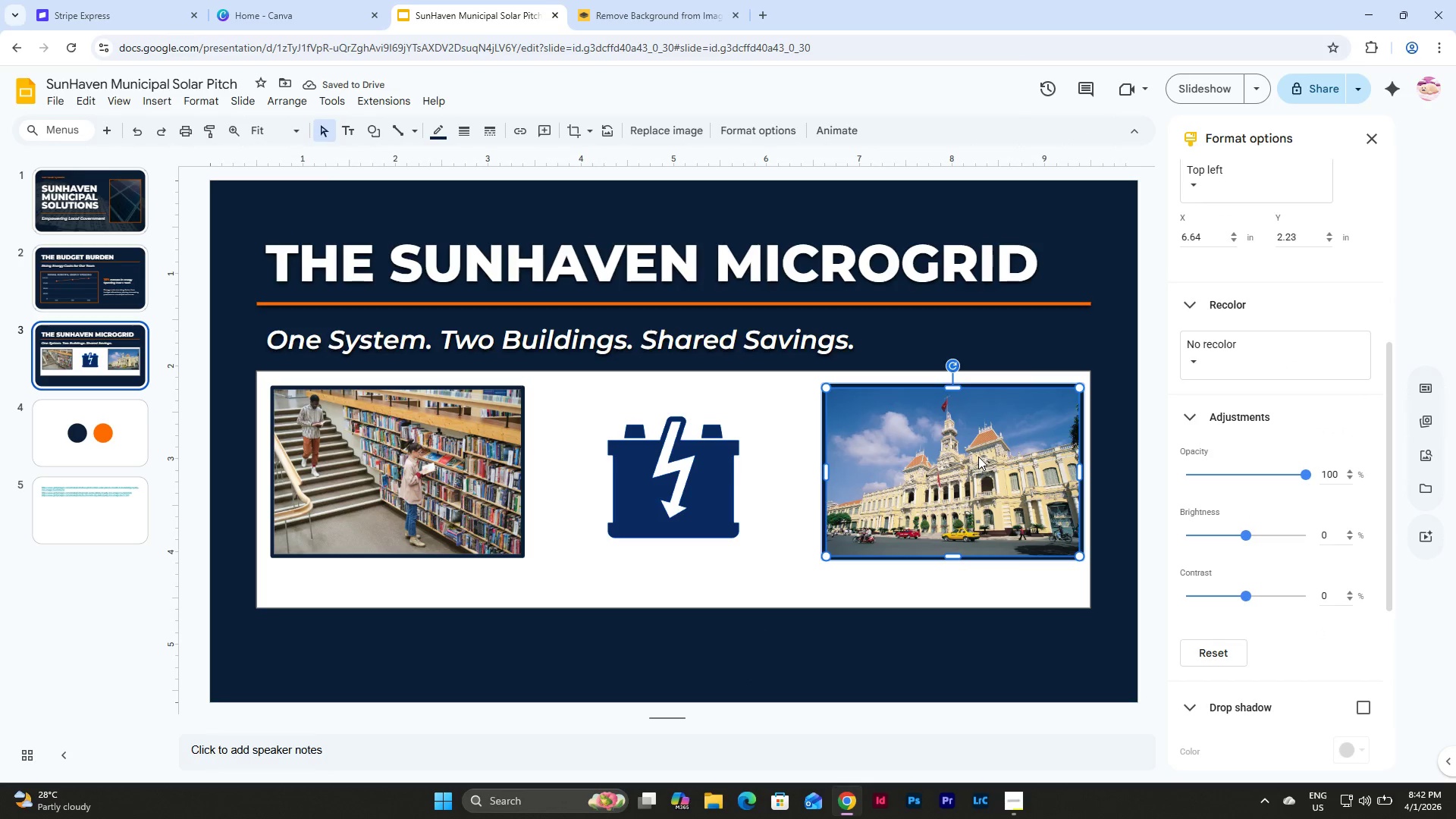 
left_click_drag(start_coordinate=[978, 457], to_coordinate=[971, 457])
 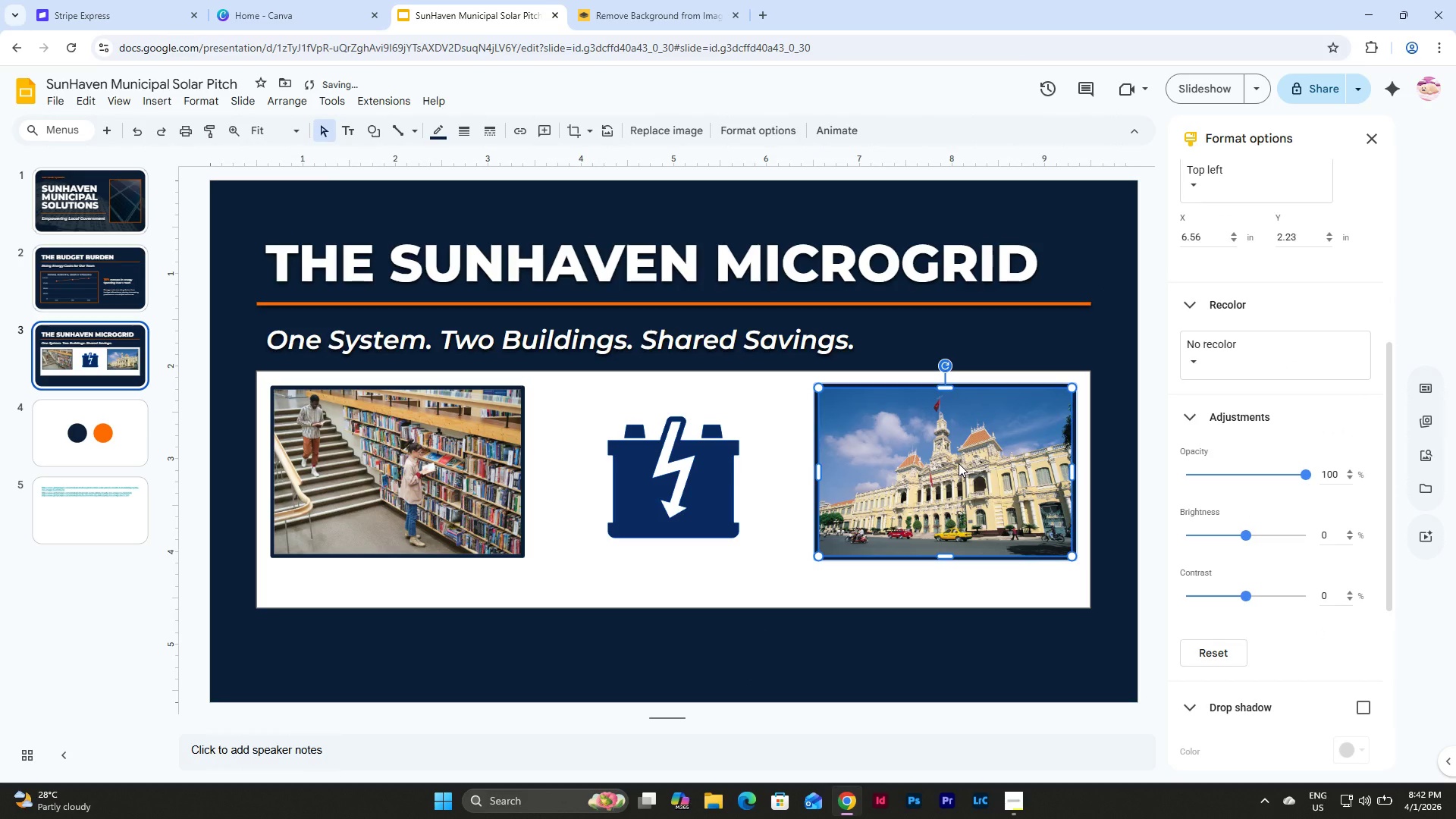 
left_click([959, 463])
 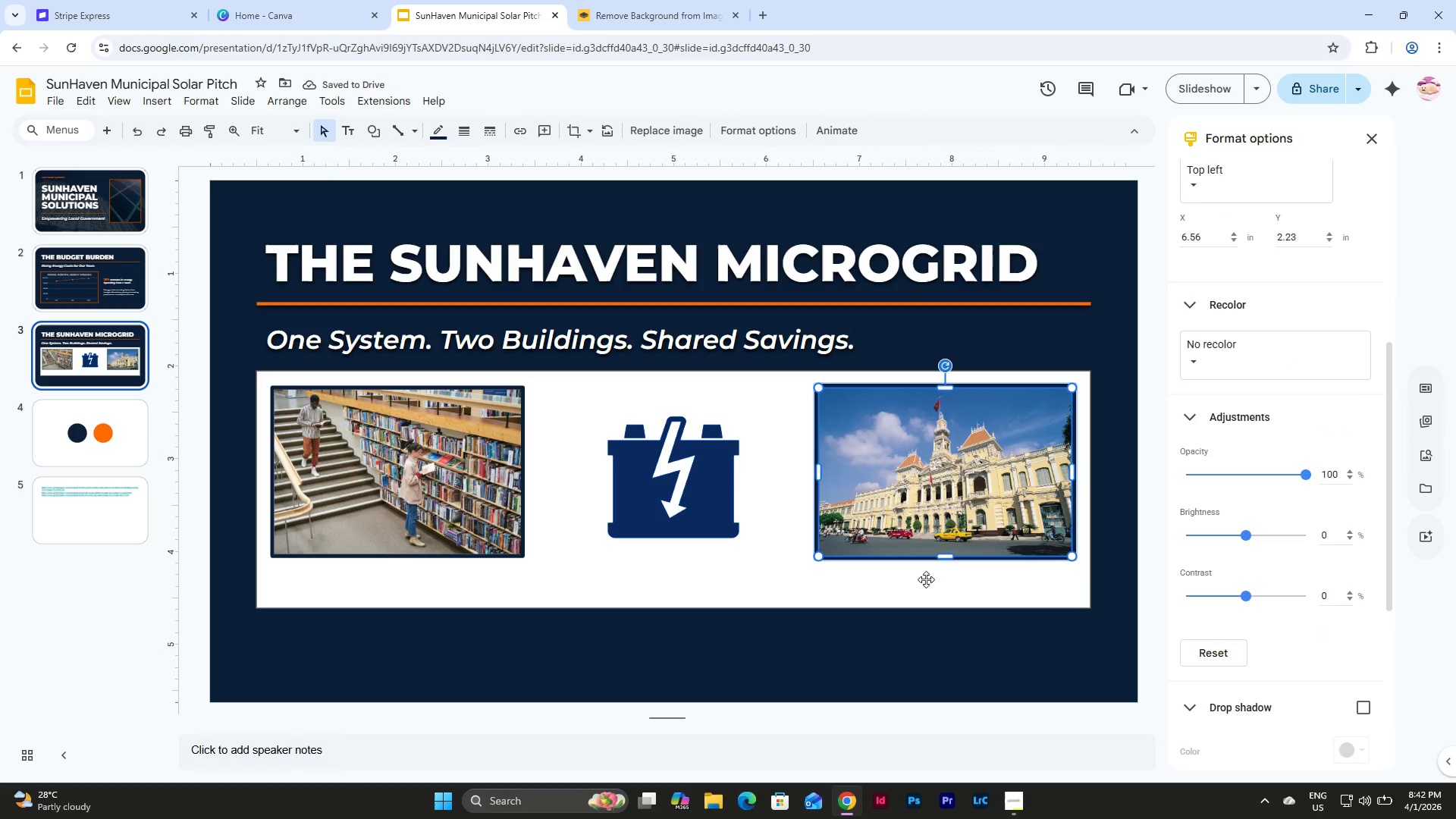 
left_click_drag(start_coordinate=[990, 478], to_coordinate=[1006, 478])
 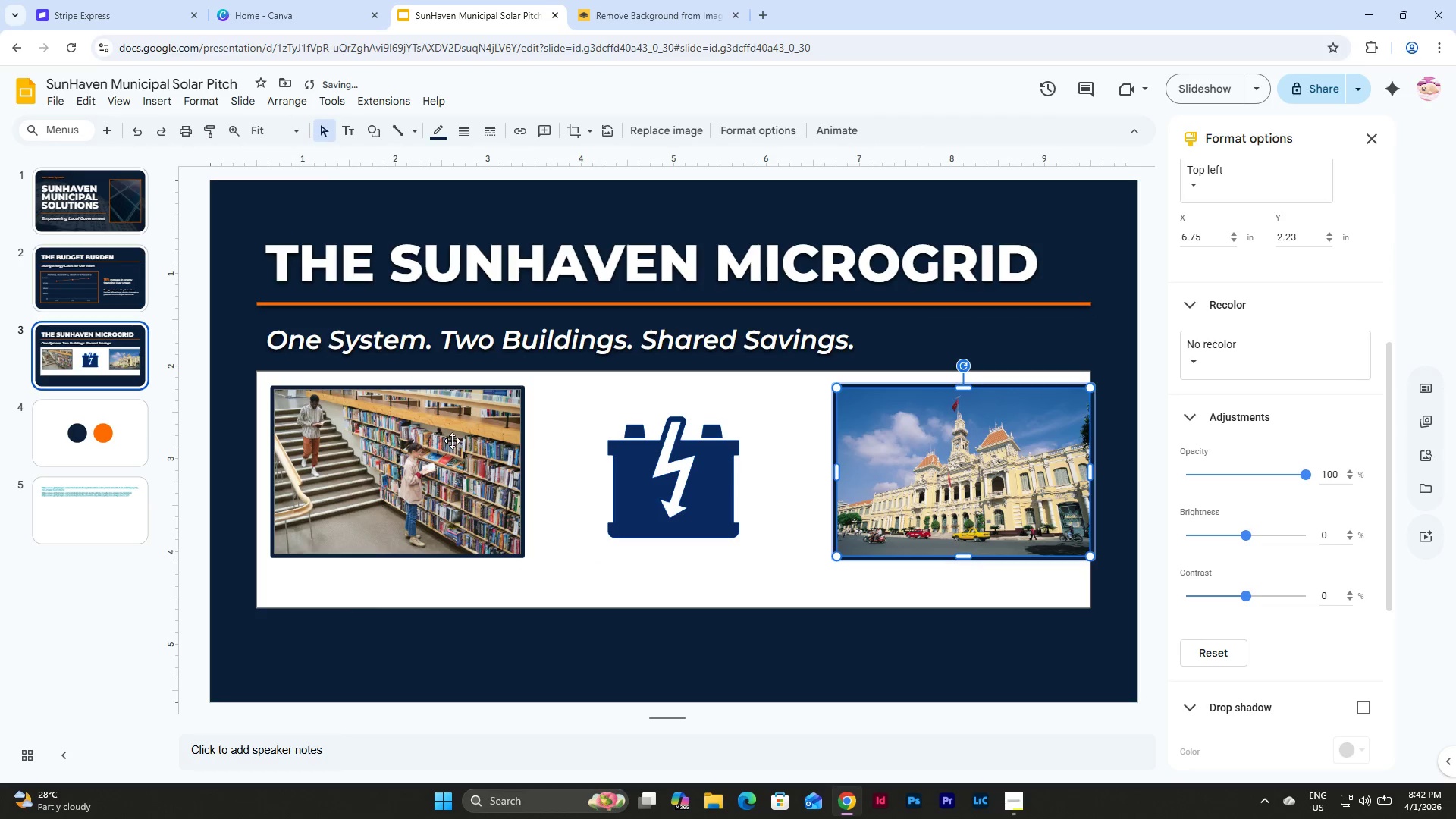 
left_click_drag(start_coordinate=[442, 451], to_coordinate=[428, 451])
 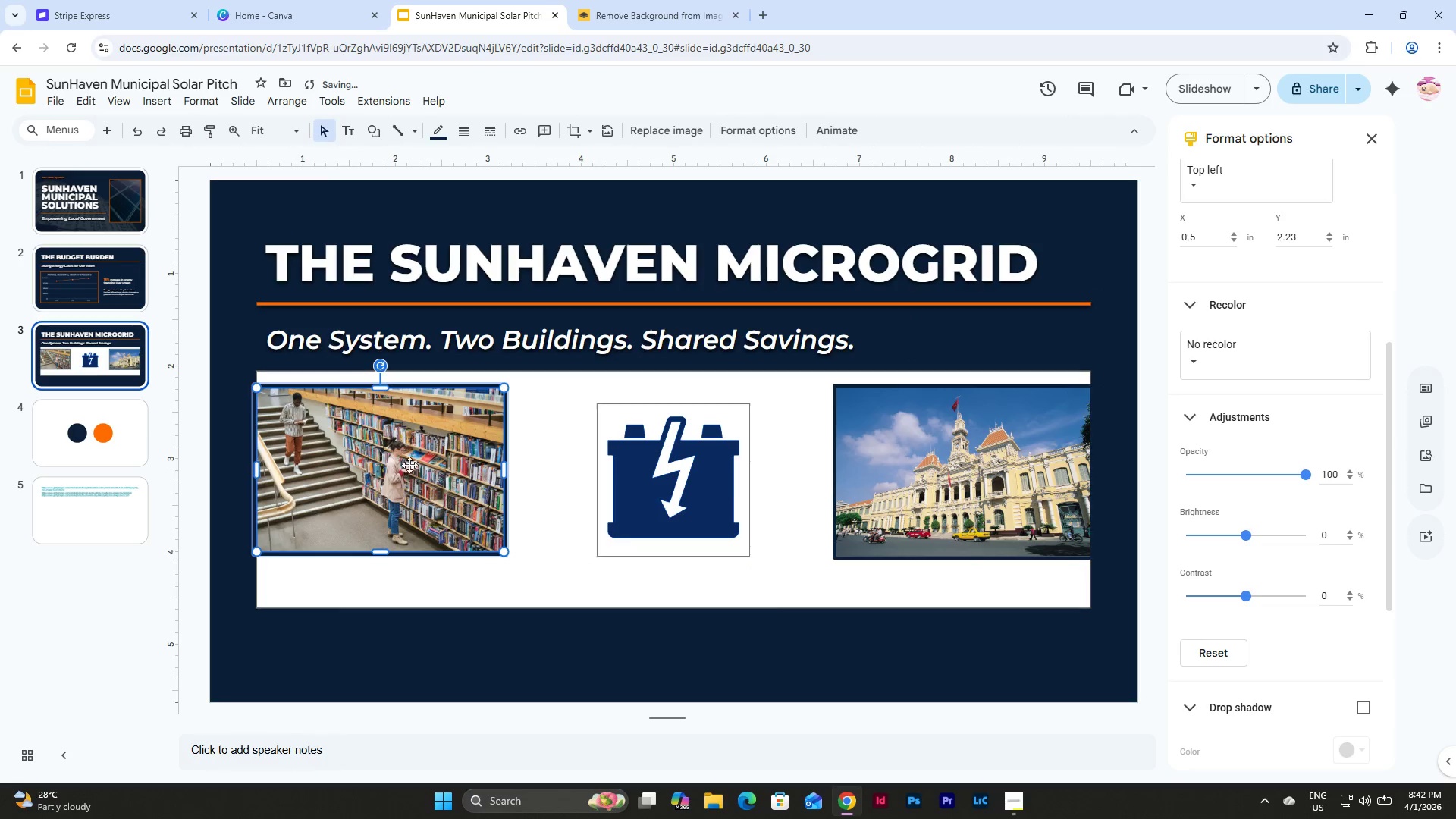 
left_click_drag(start_coordinate=[404, 450], to_coordinate=[406, 455])
 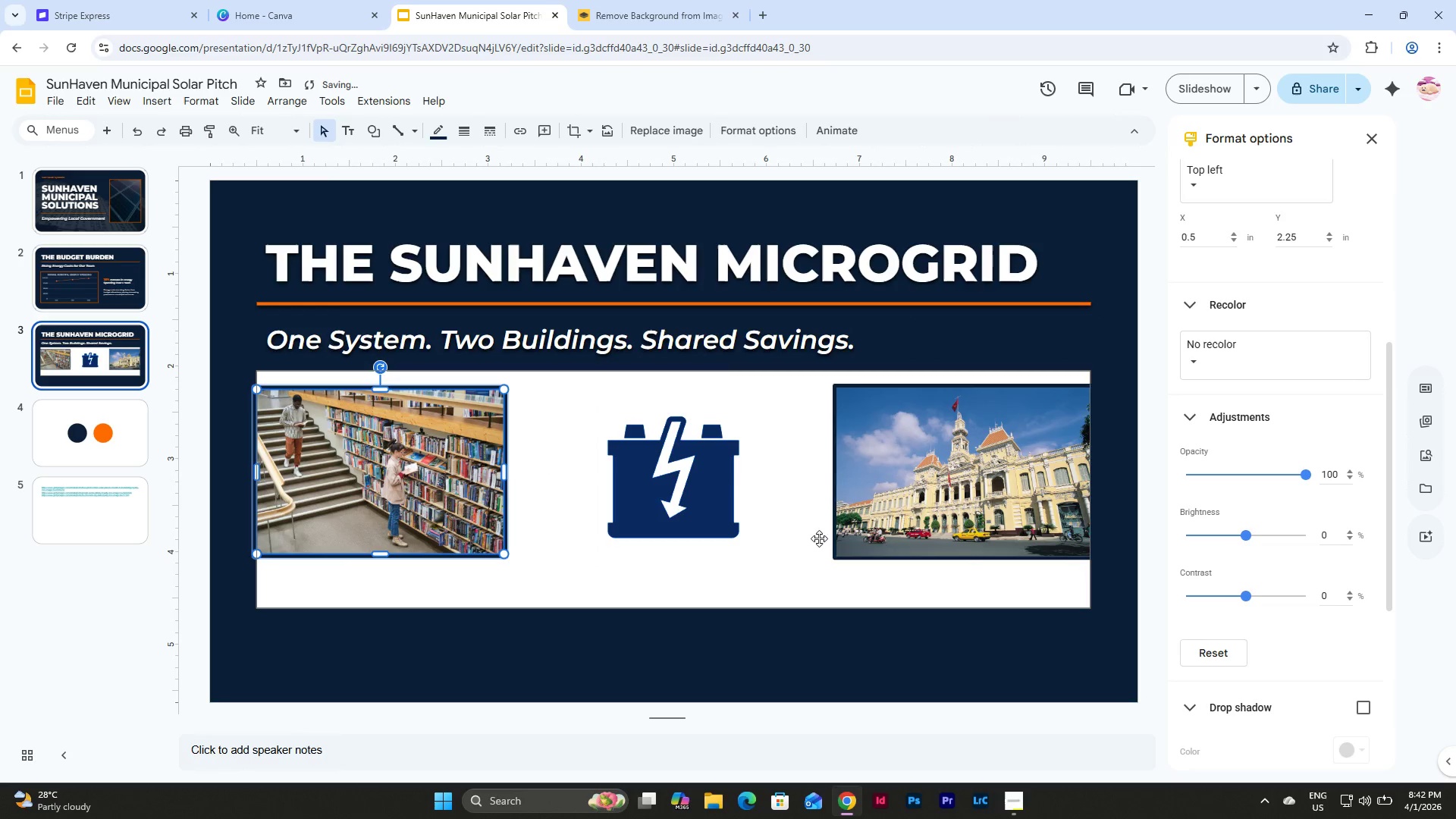 
left_click([927, 532])
 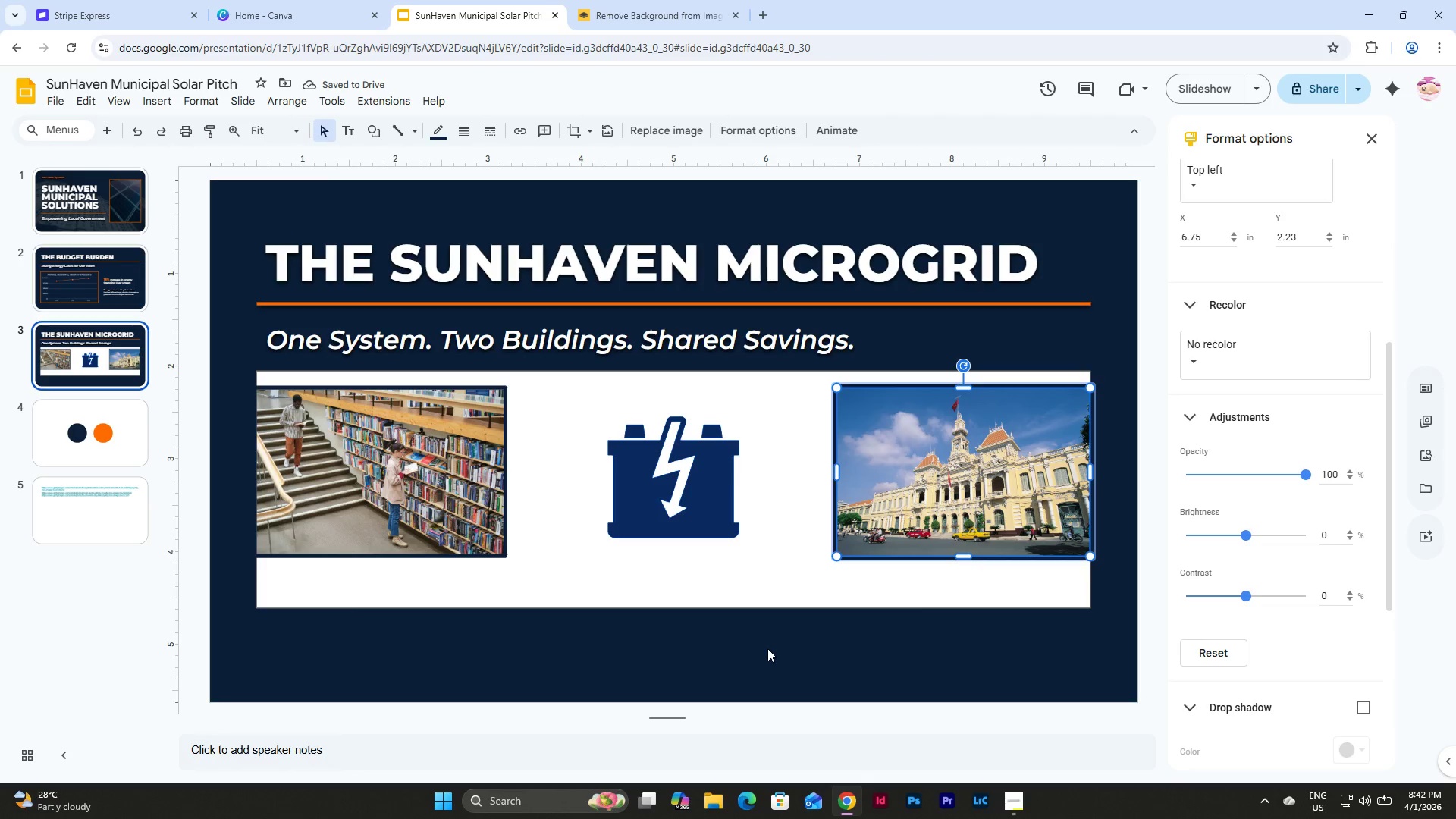 
double_click([438, 457])
 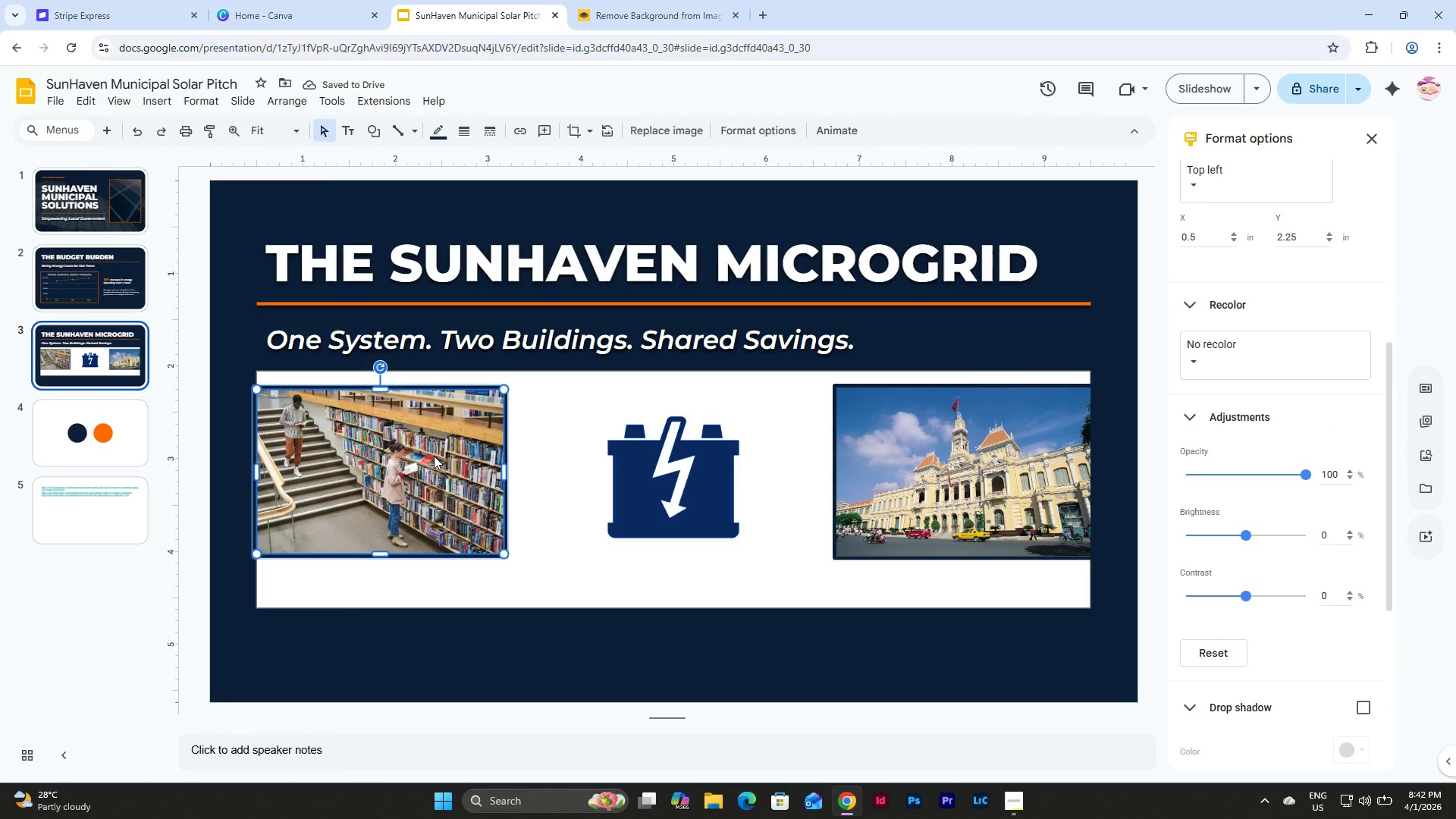 
key(Shift+ArrowRight)
 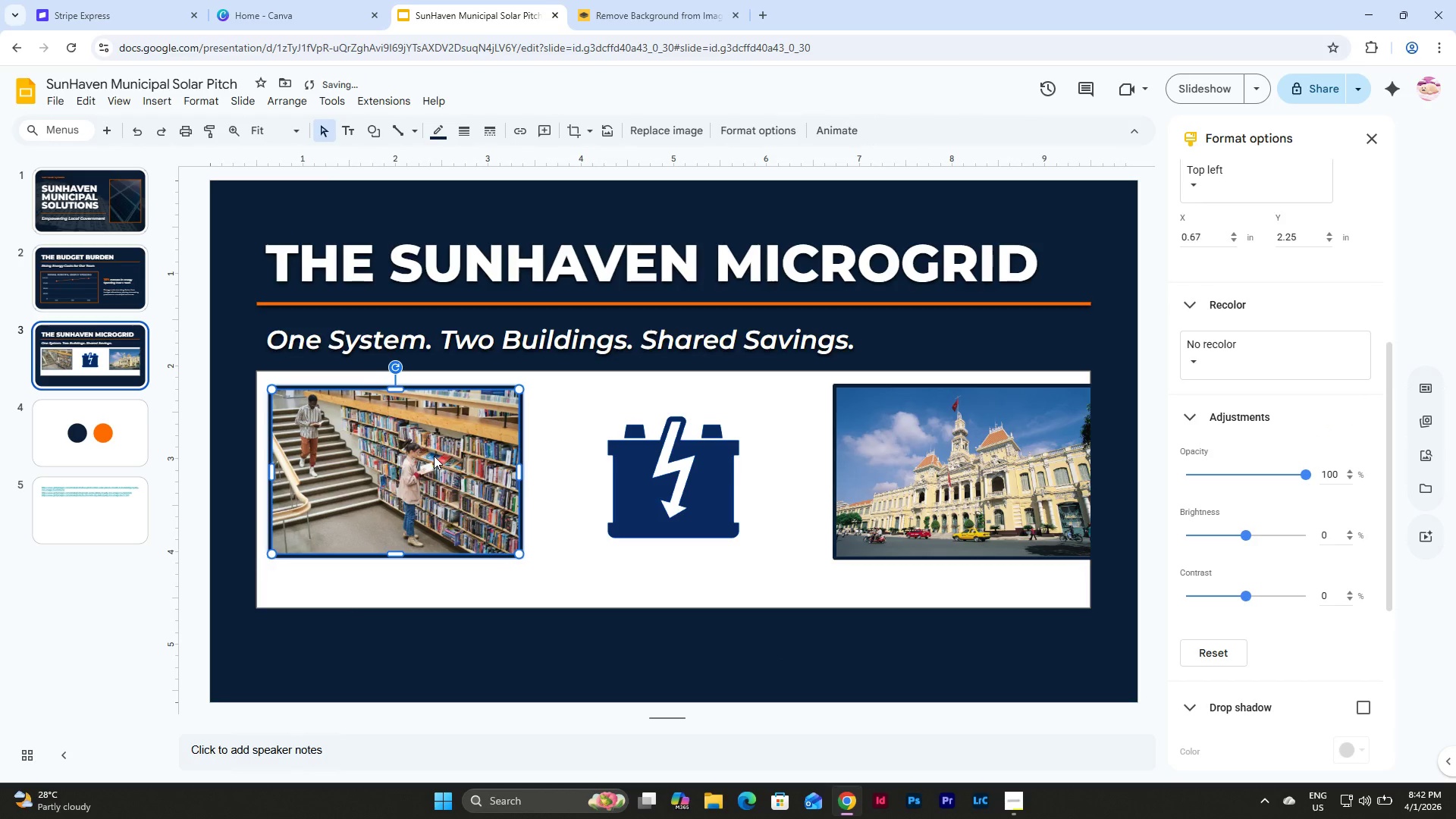 
key(Shift+ArrowRight)
 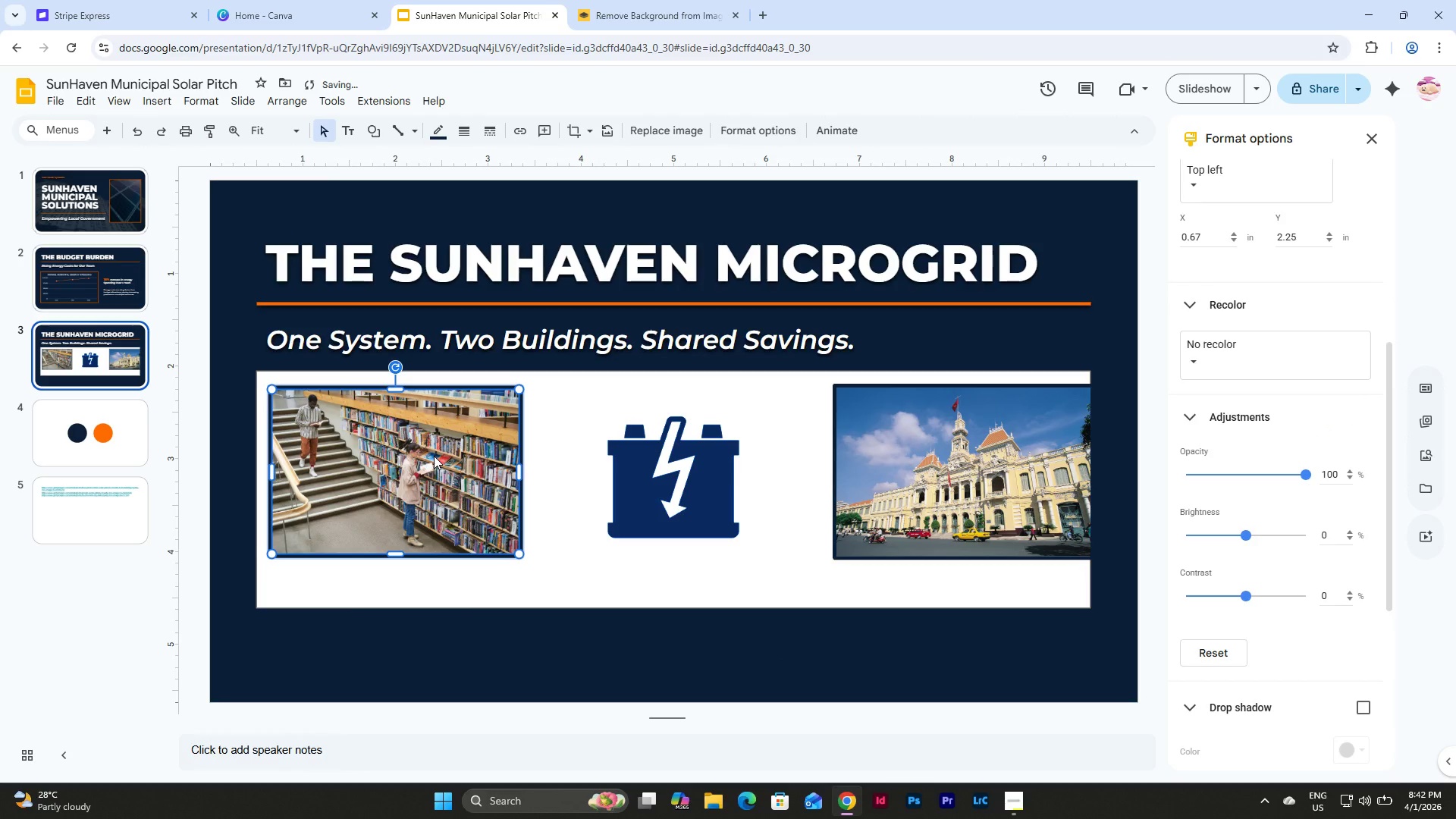 
key(Shift+ArrowRight)
 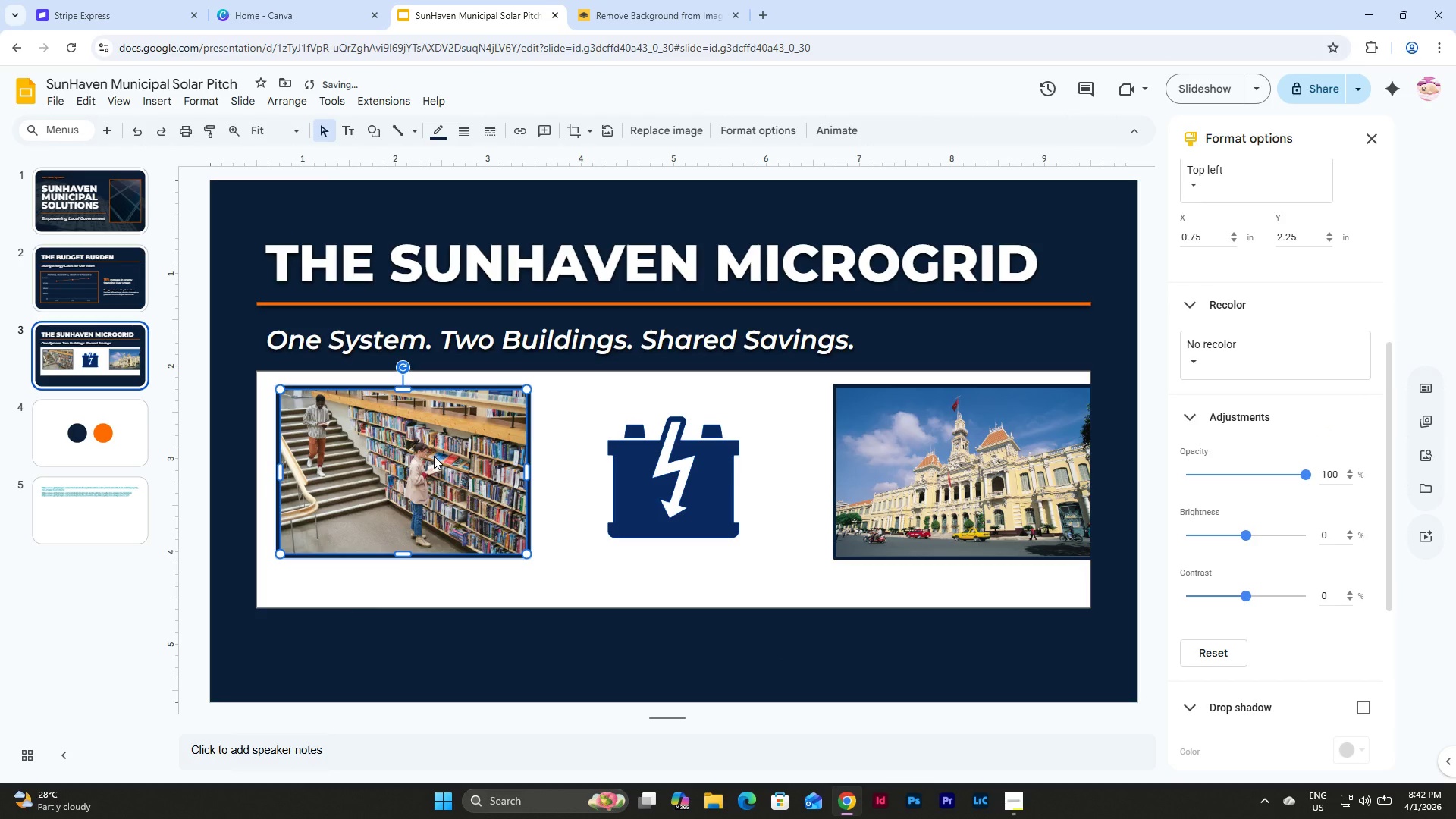 
key(Shift+ArrowLeft)
 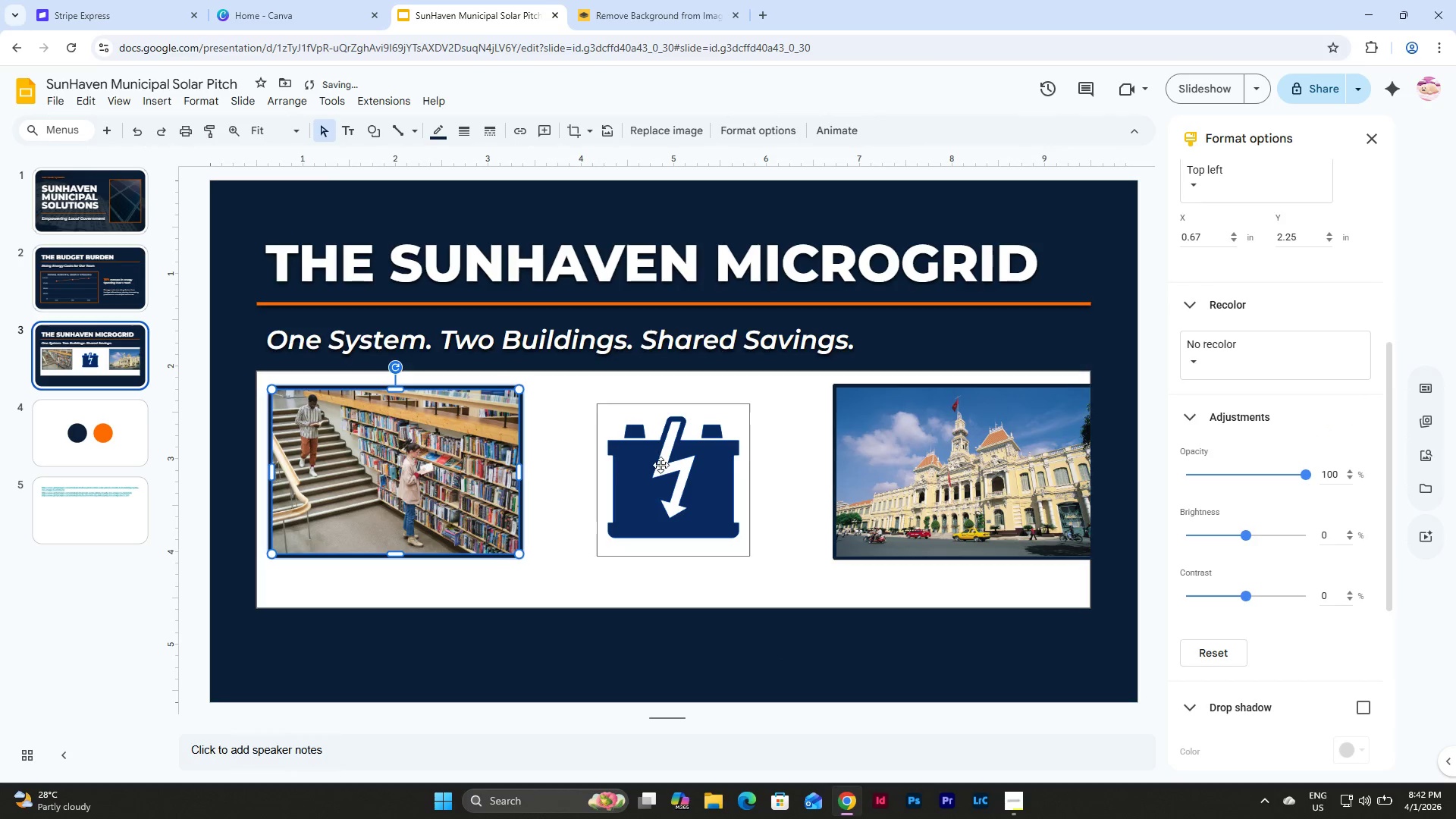 
left_click([923, 474])
 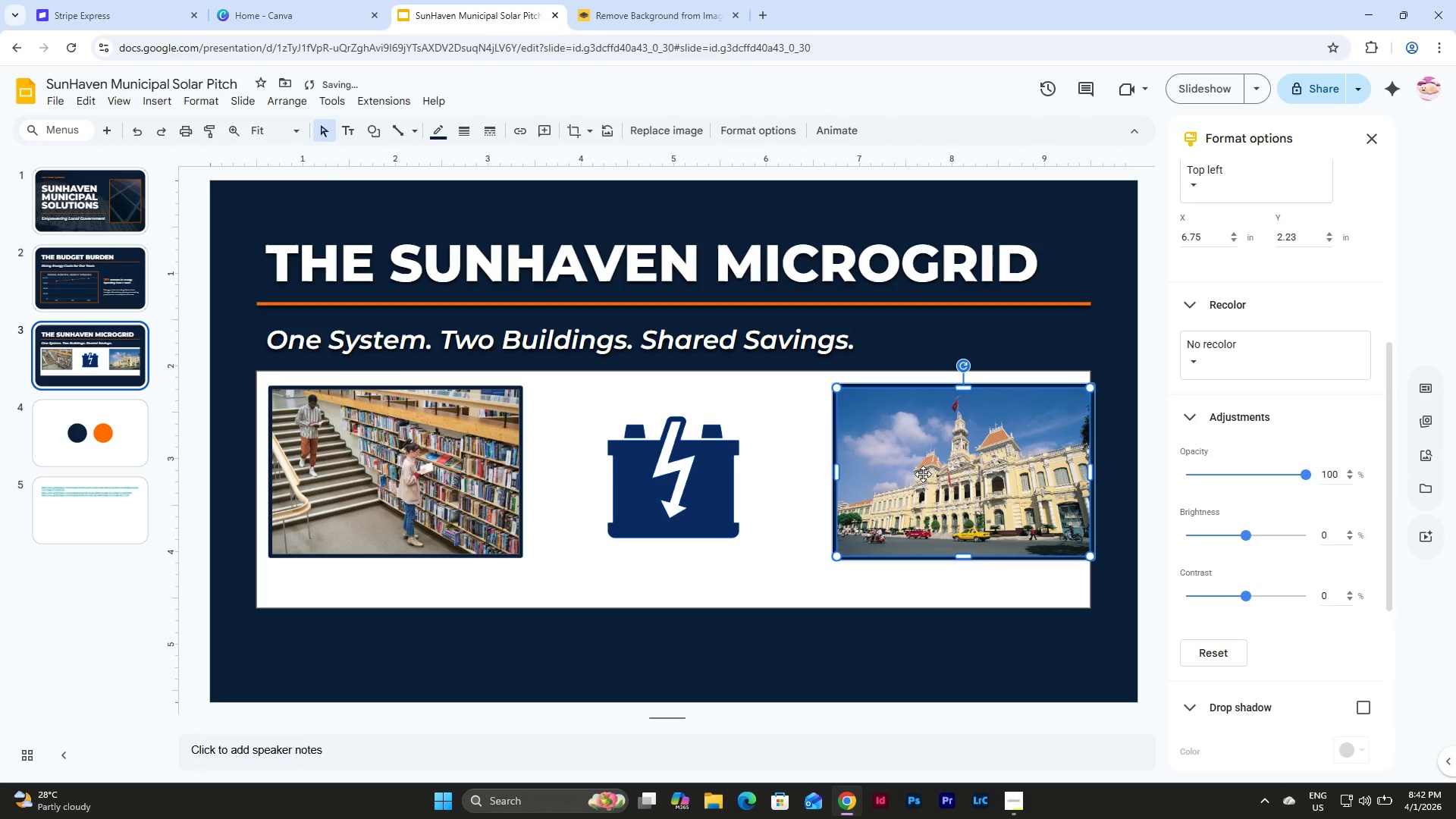 
key(Shift+ArrowLeft)
 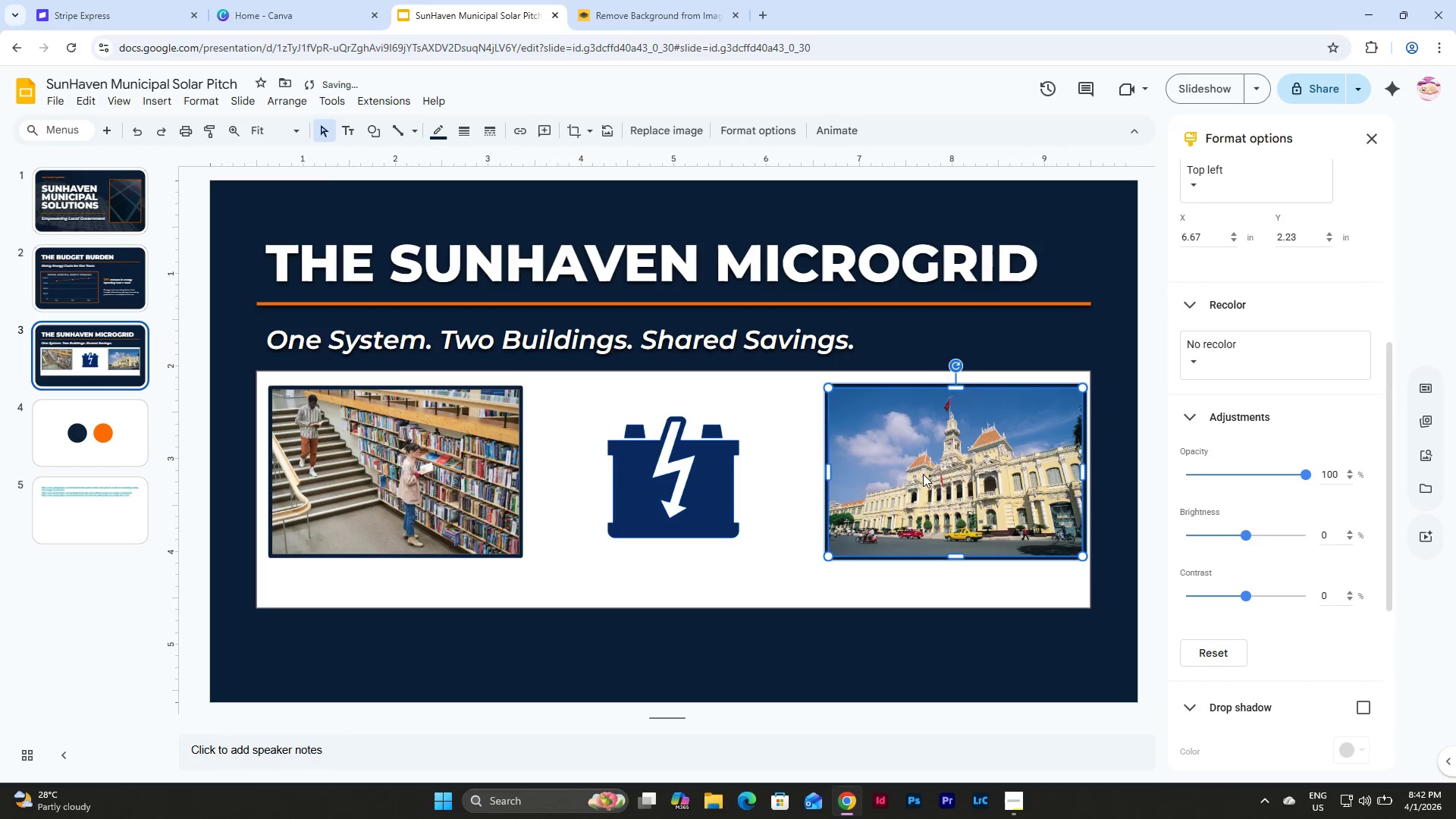 
key(Shift+ArrowLeft)
 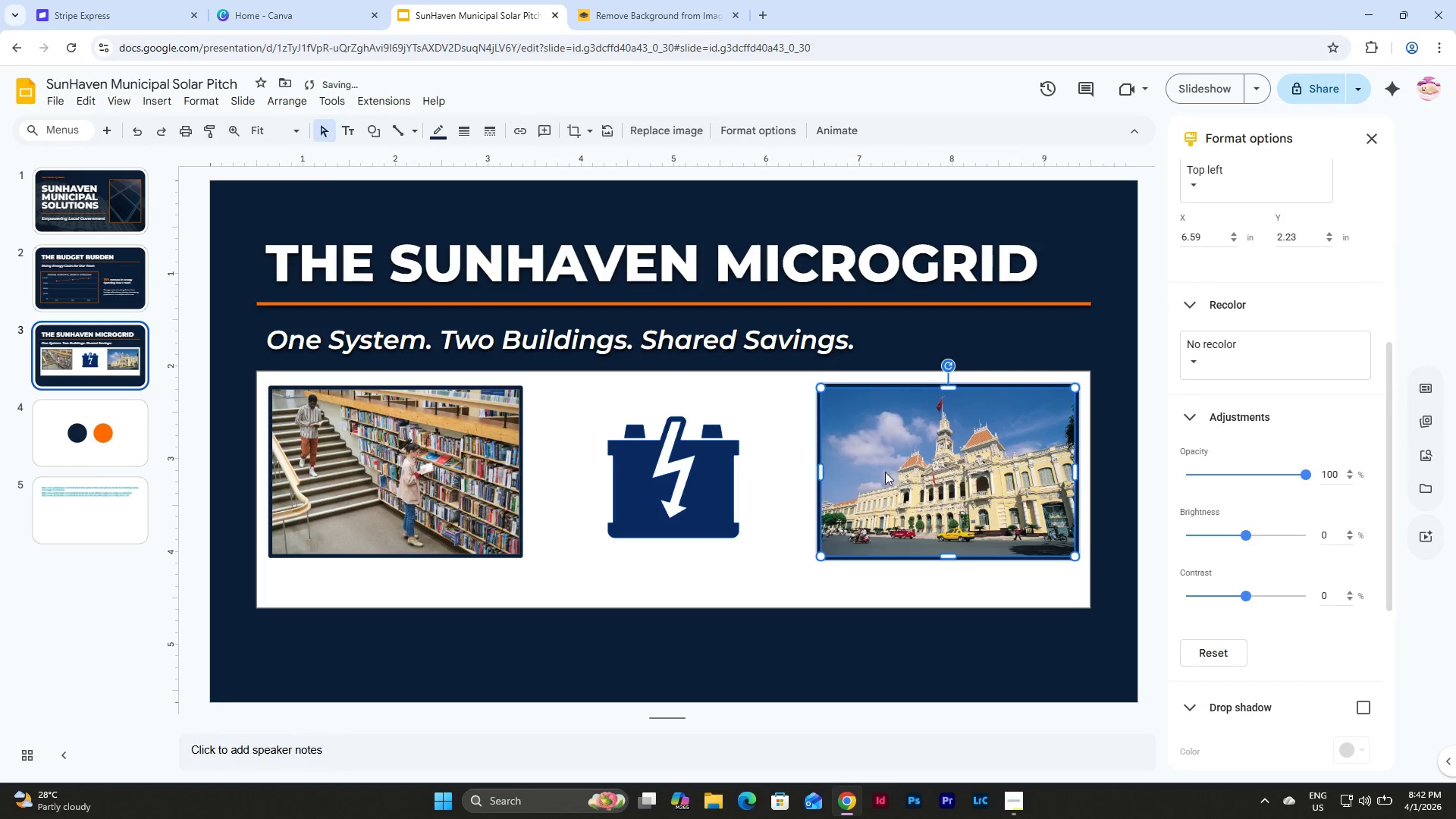 
left_click([673, 475])
 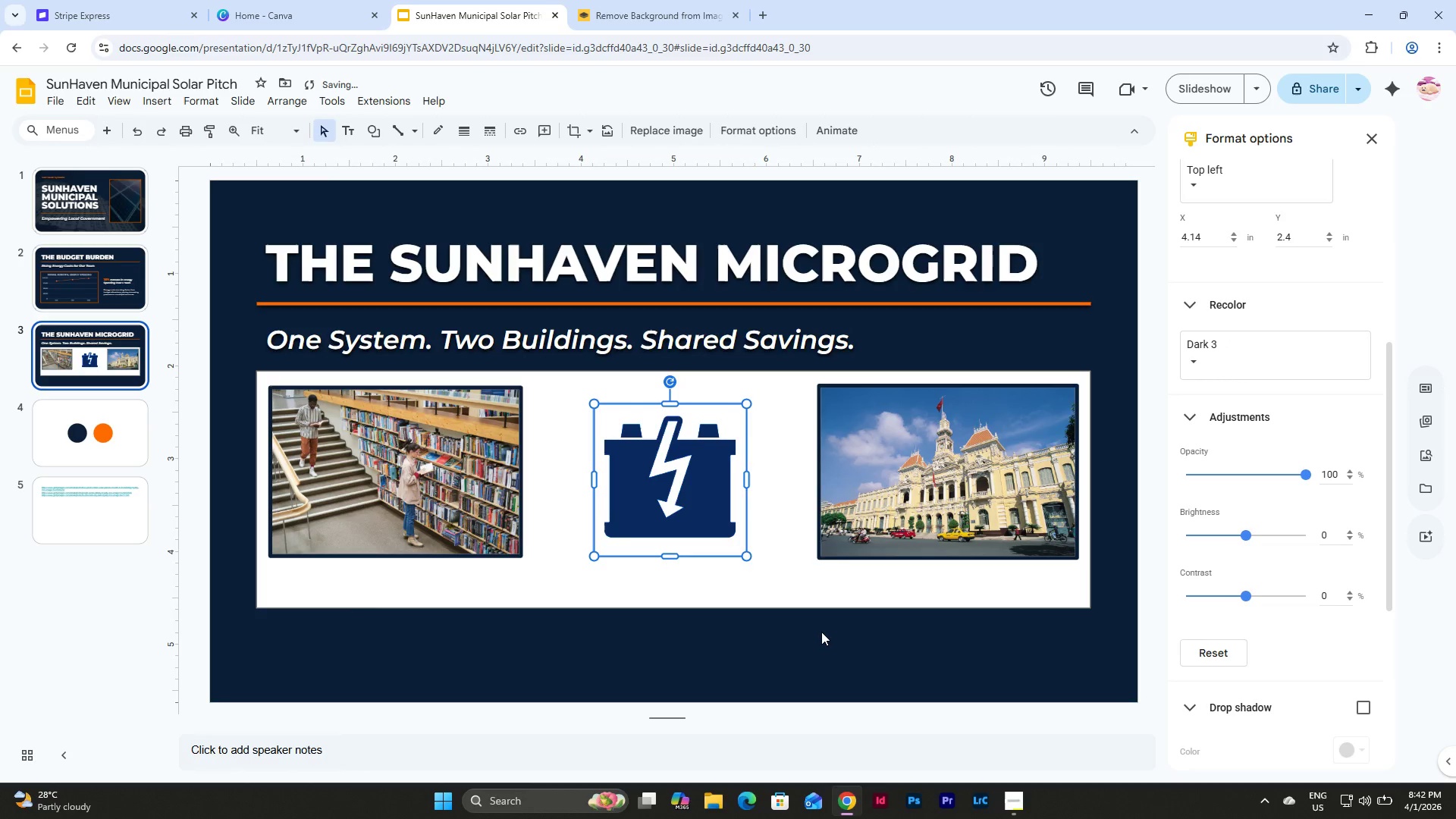 
left_click_drag(start_coordinate=[685, 506], to_coordinate=[686, 500])
 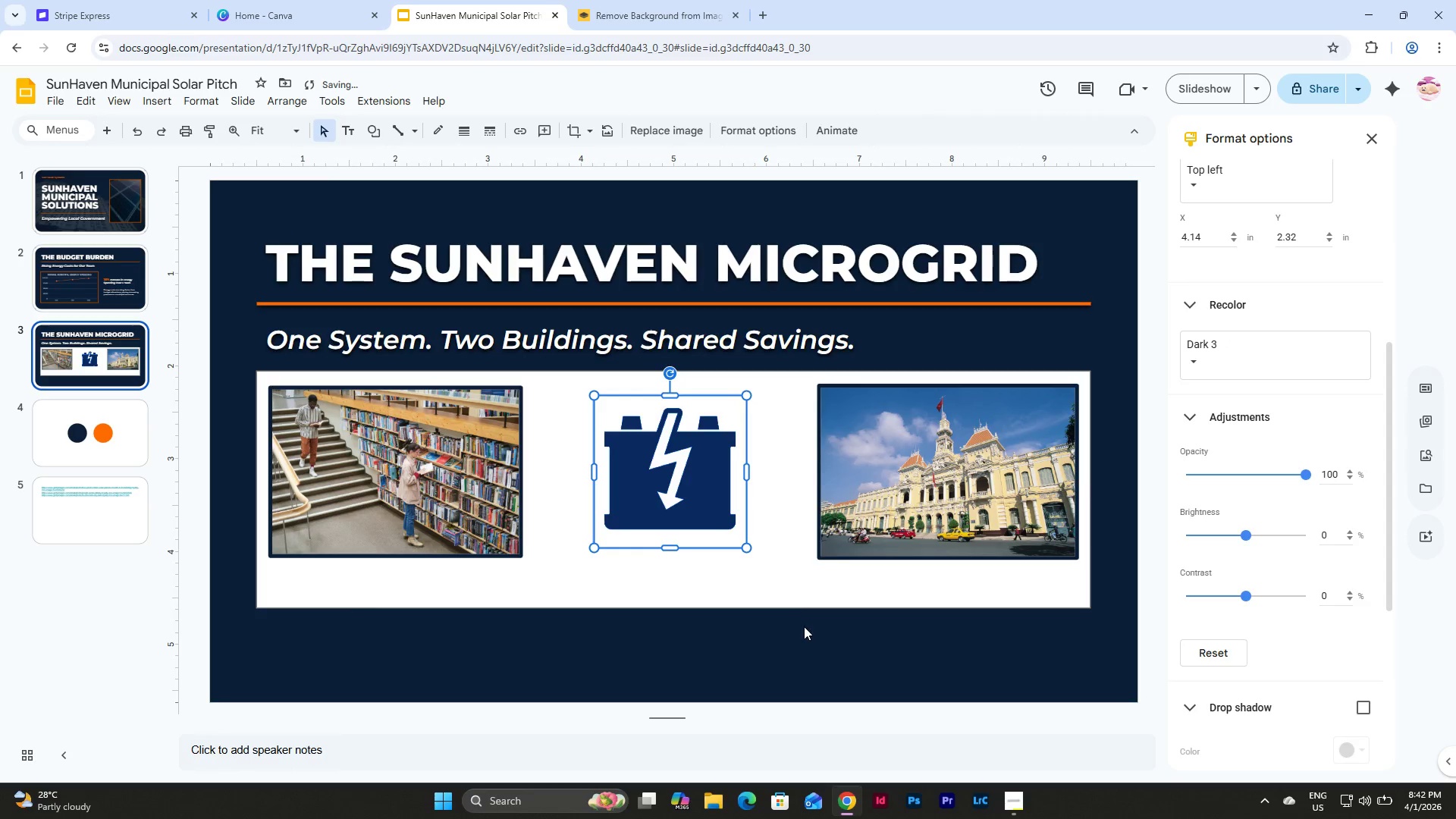 
left_click([804, 629])
 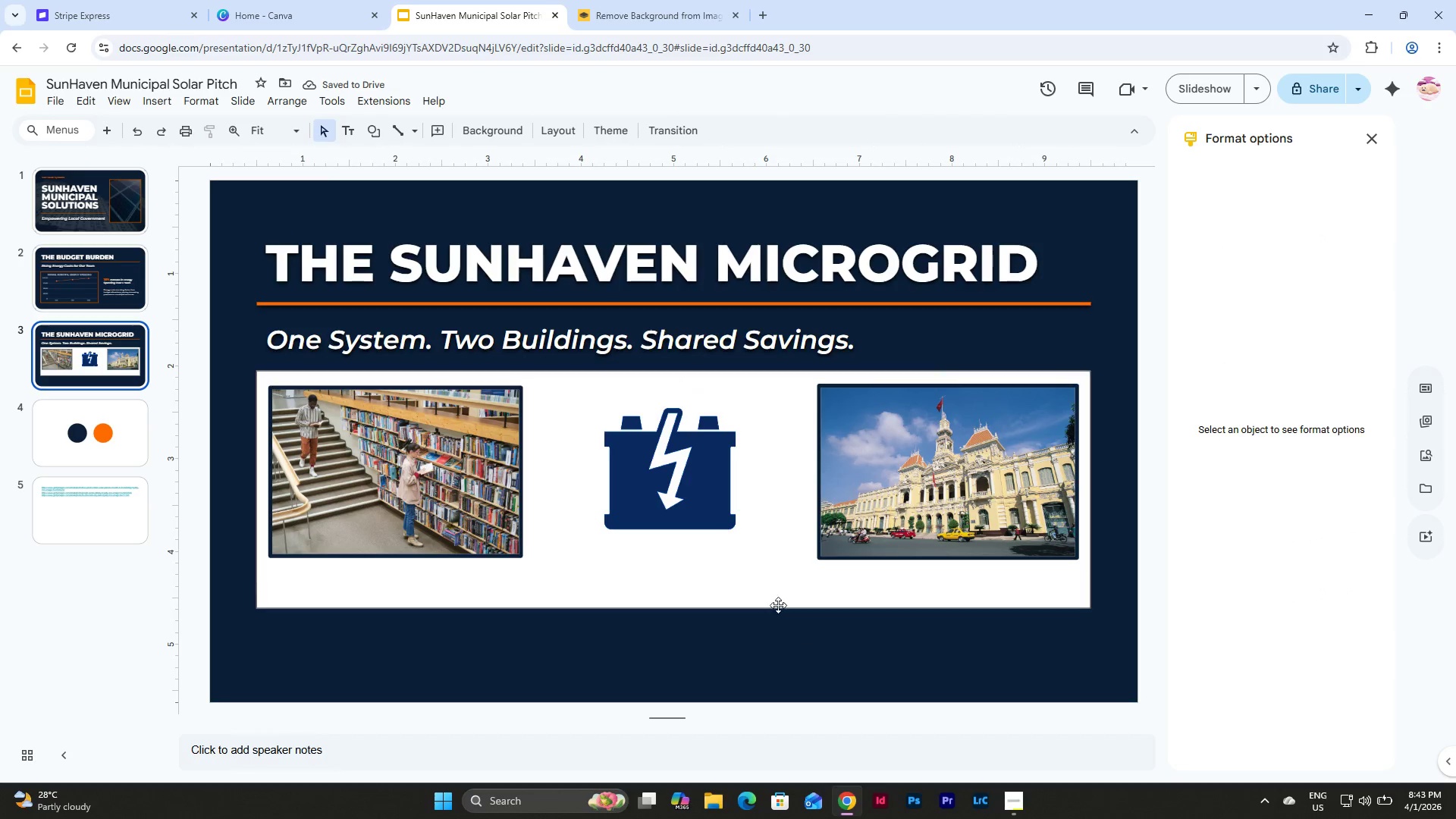 
left_click([160, 99])
 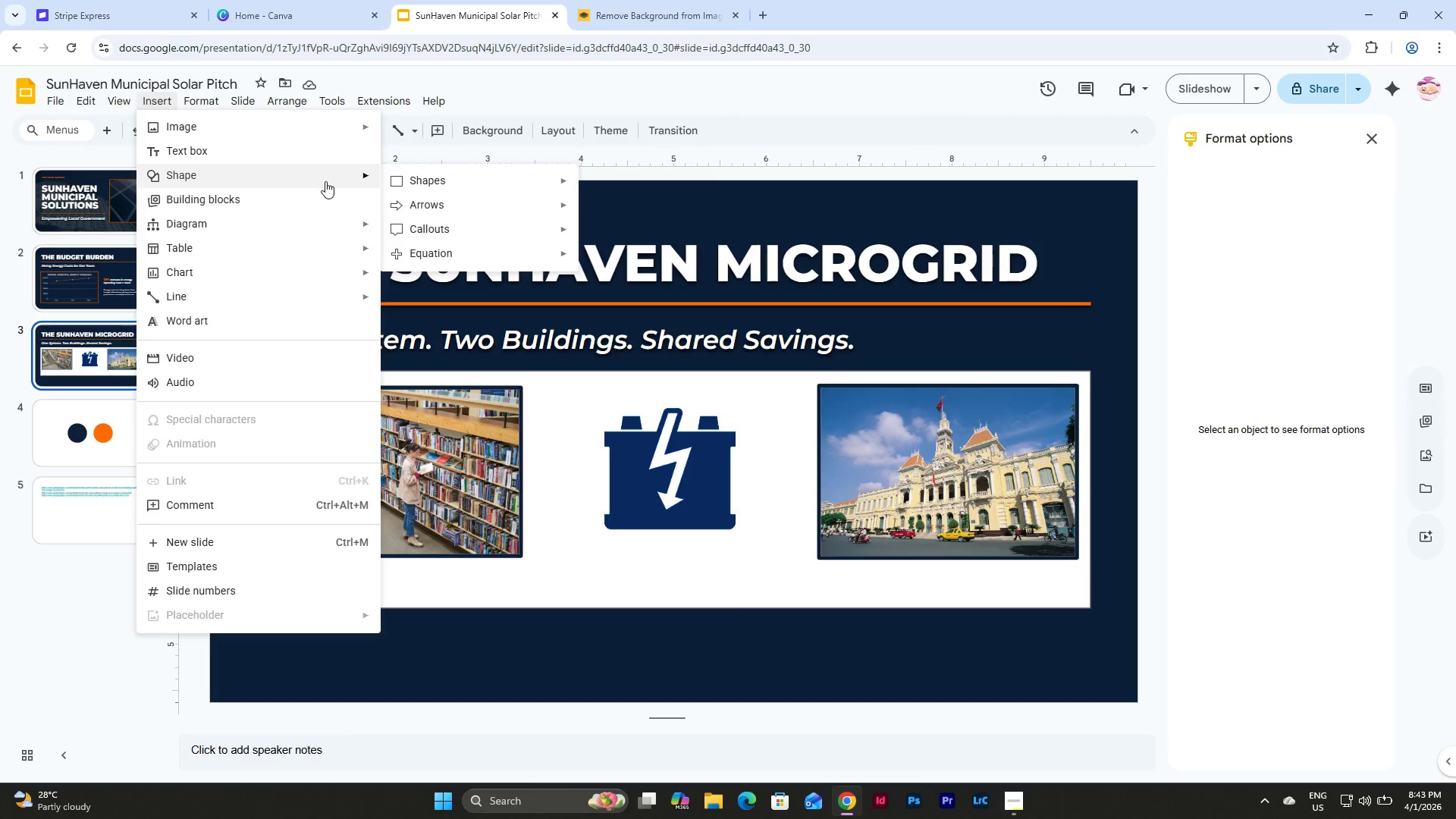 
left_click([478, 206])
 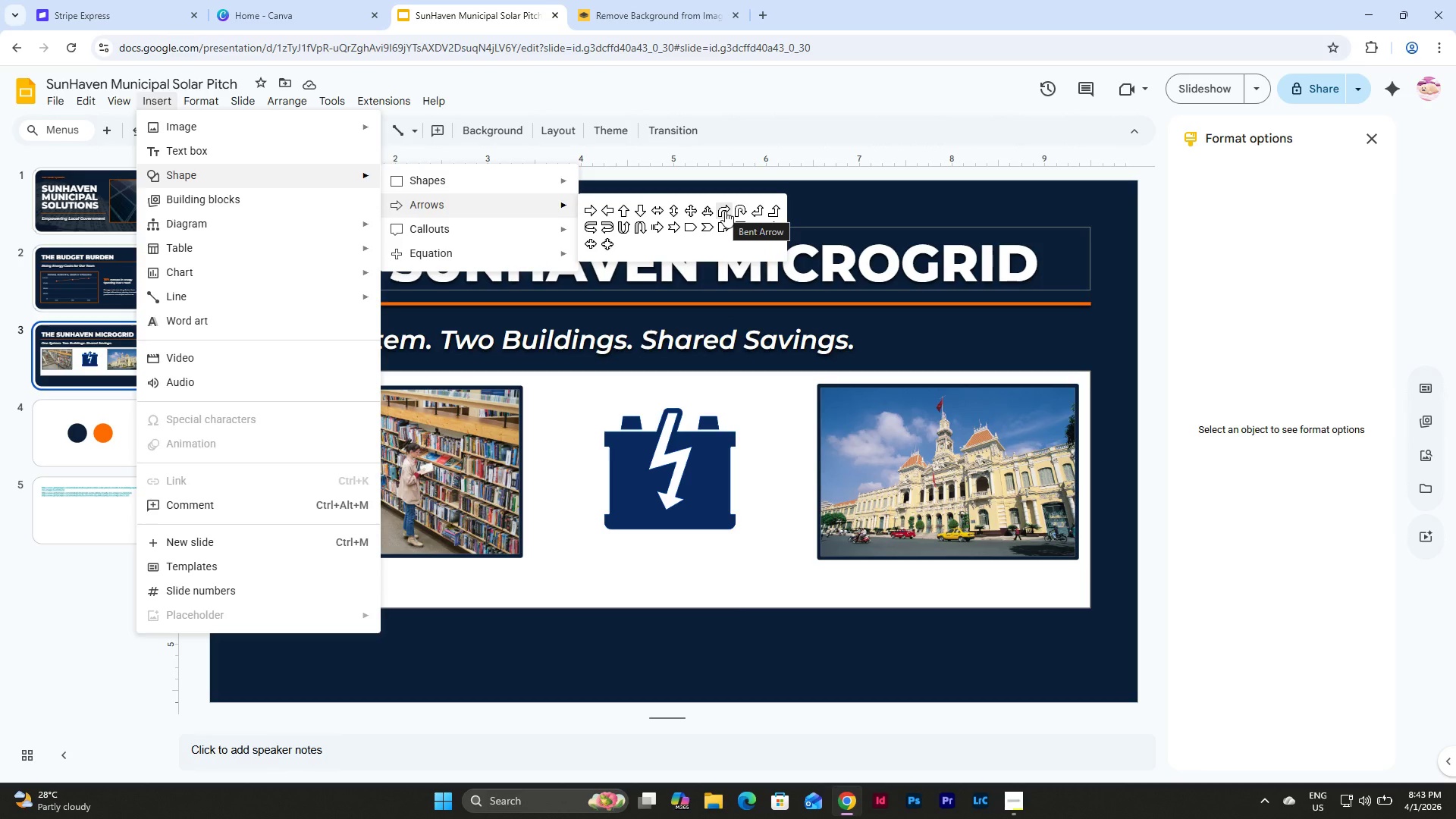 
wait(7.7)
 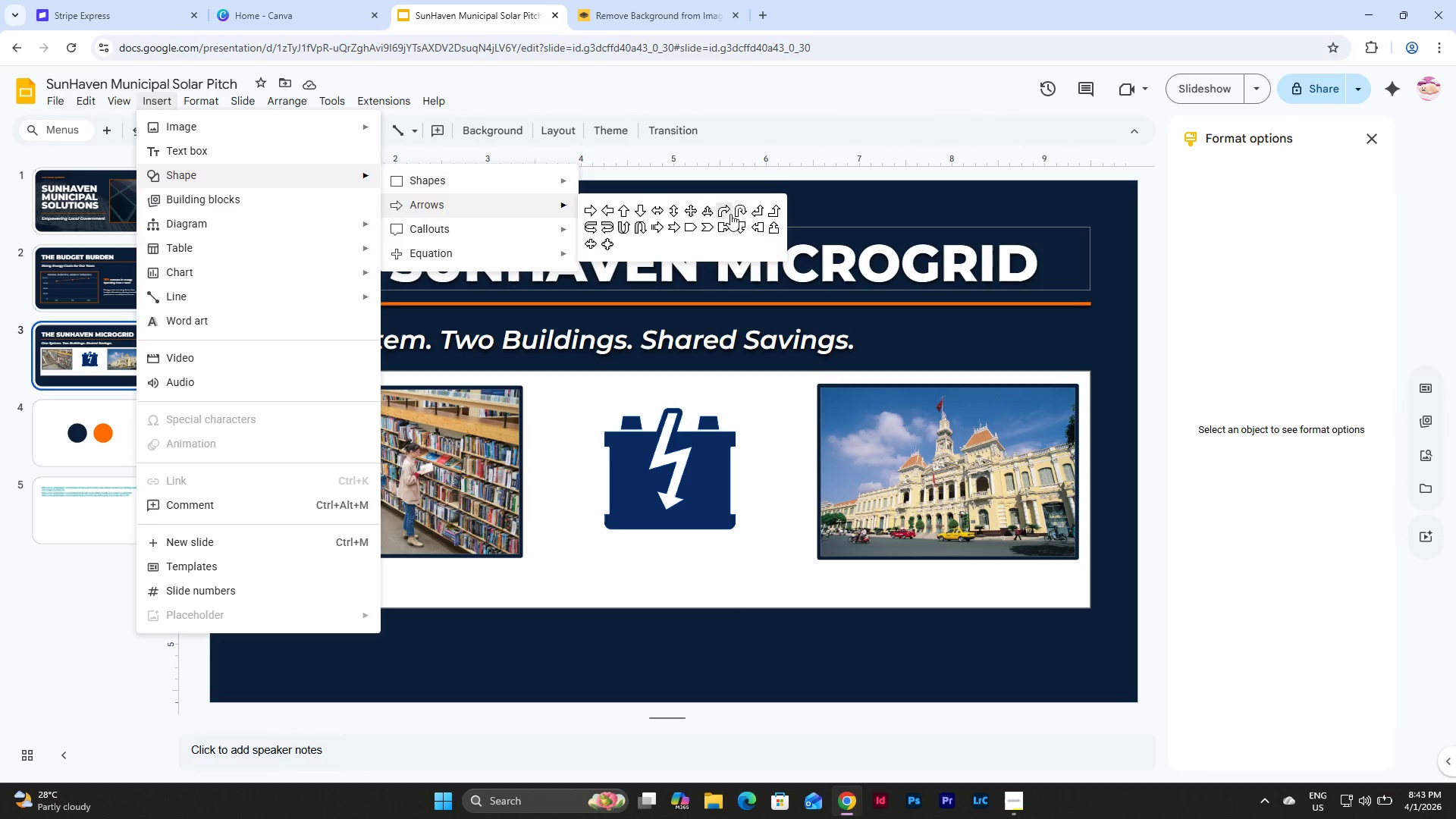 
left_click([725, 211])
 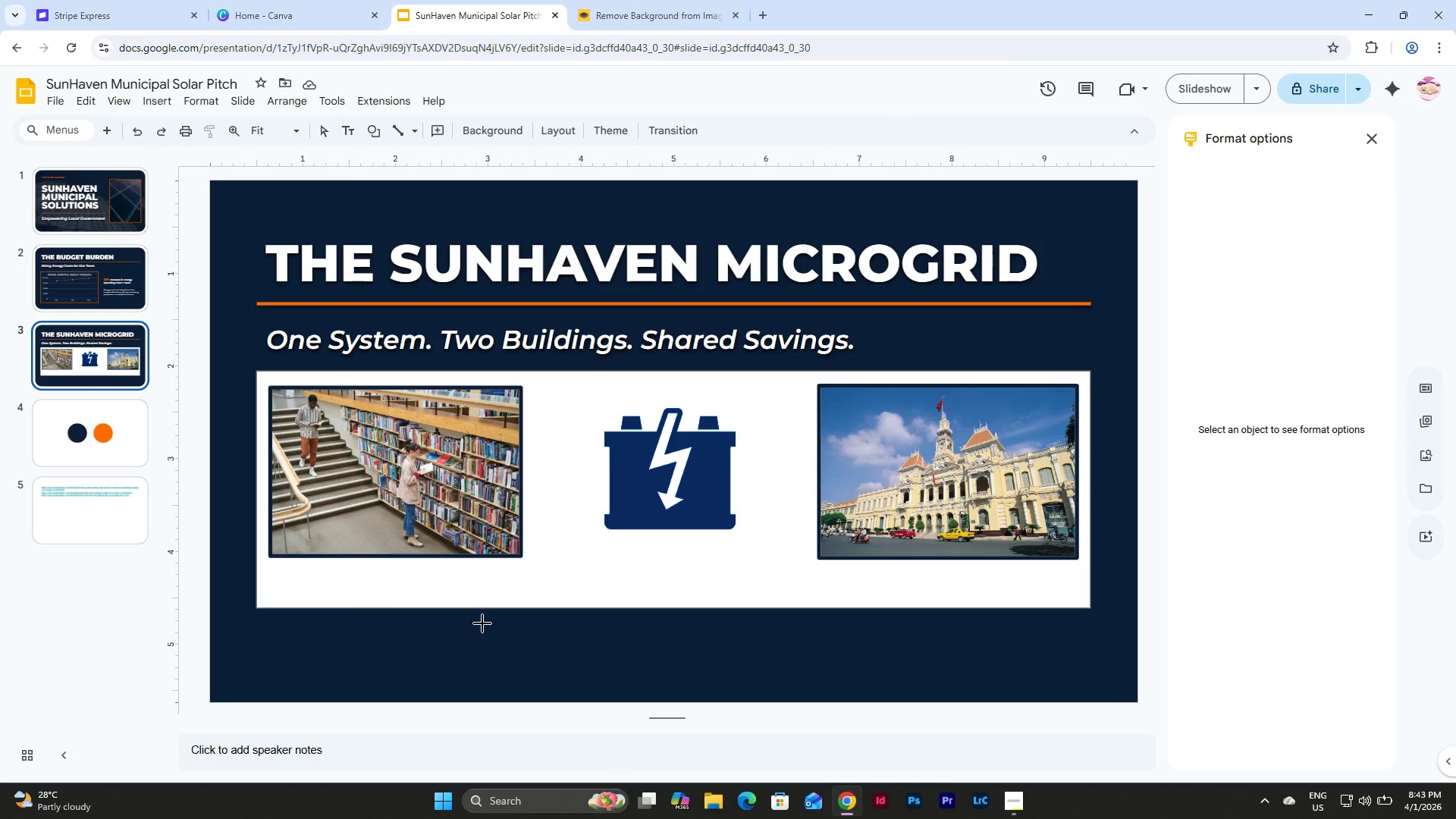 
left_click_drag(start_coordinate=[480, 579], to_coordinate=[670, 654])
 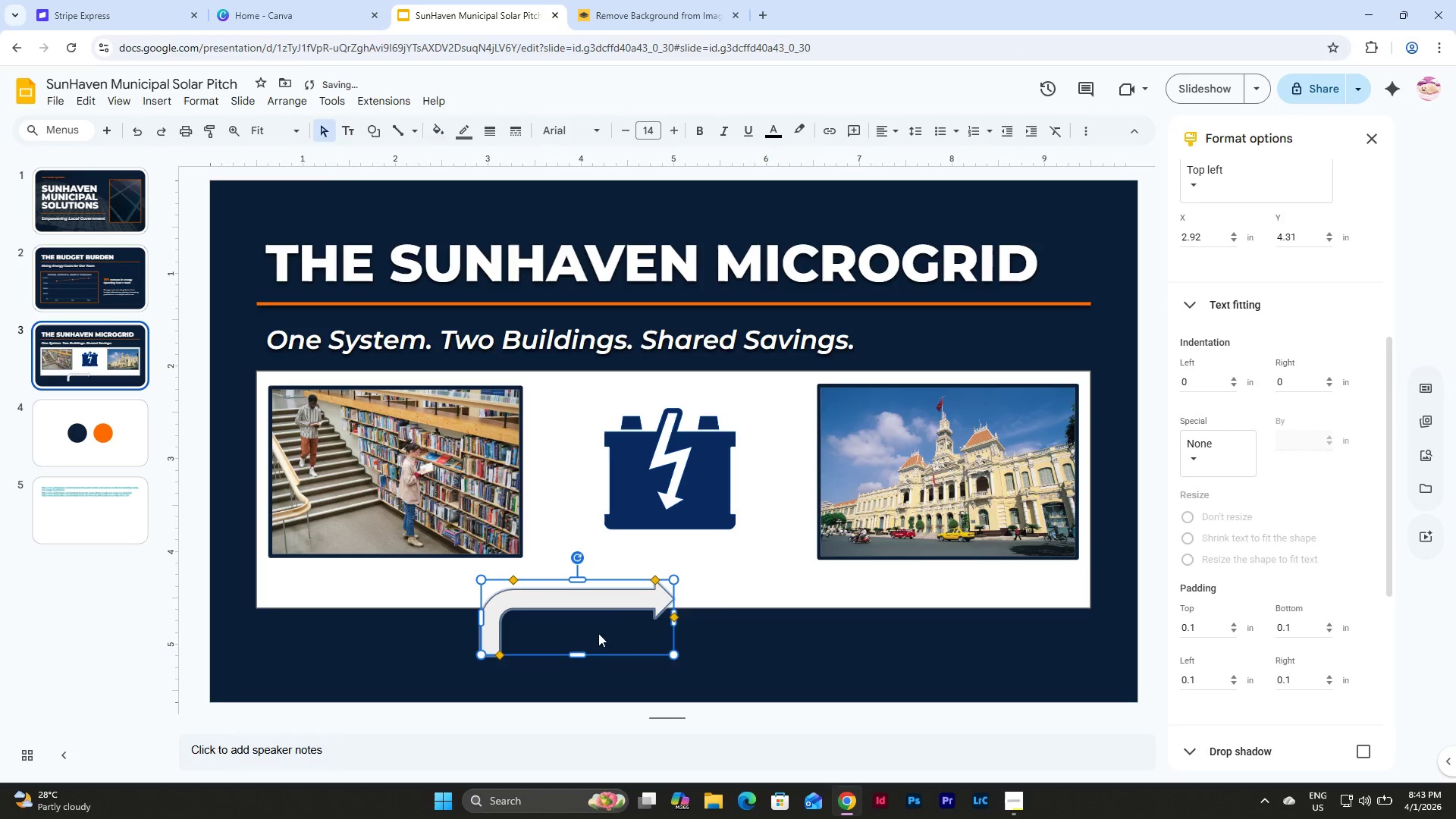 
left_click([620, 601])
 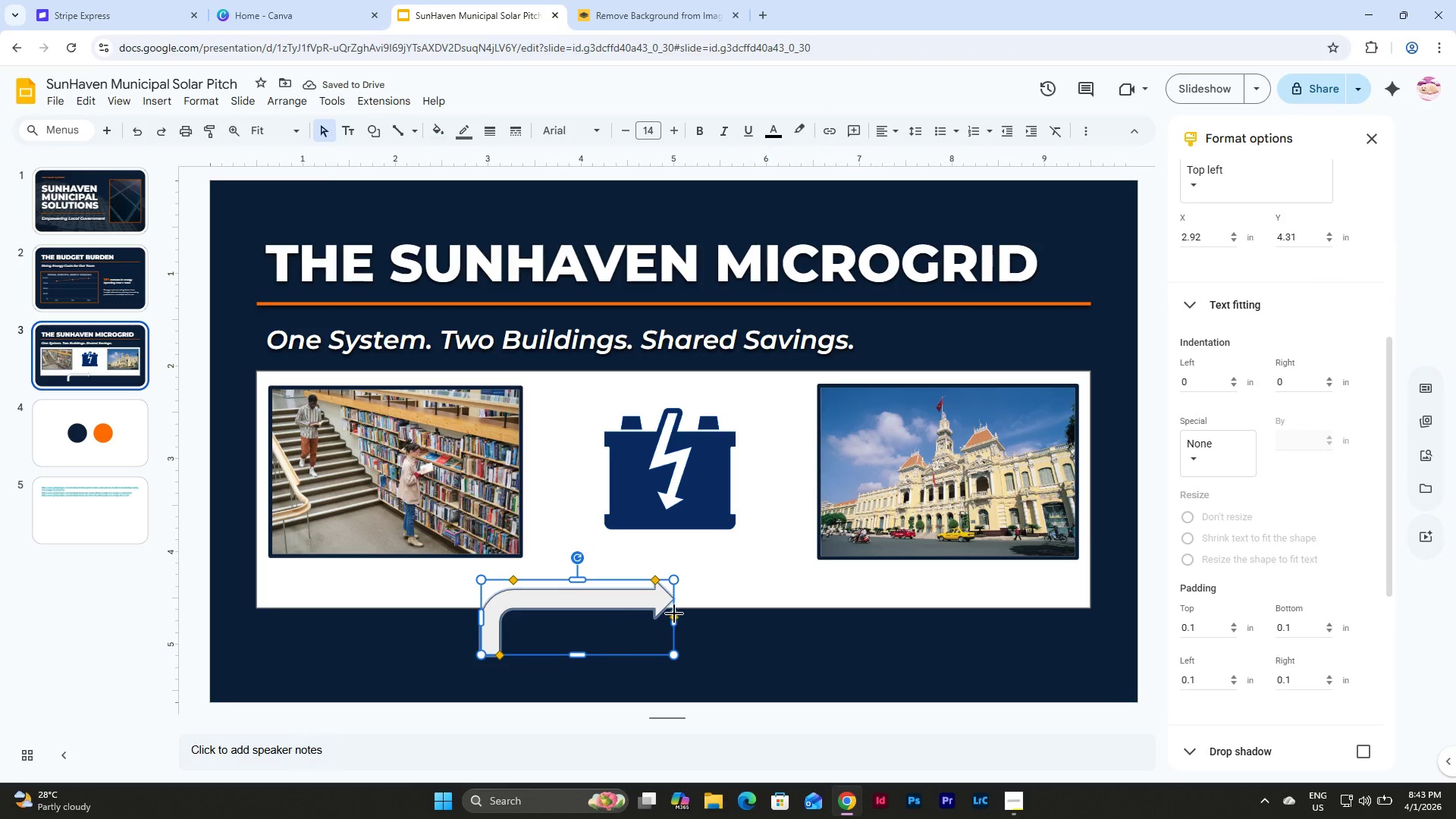 
left_click_drag(start_coordinate=[674, 613], to_coordinate=[618, 615])
 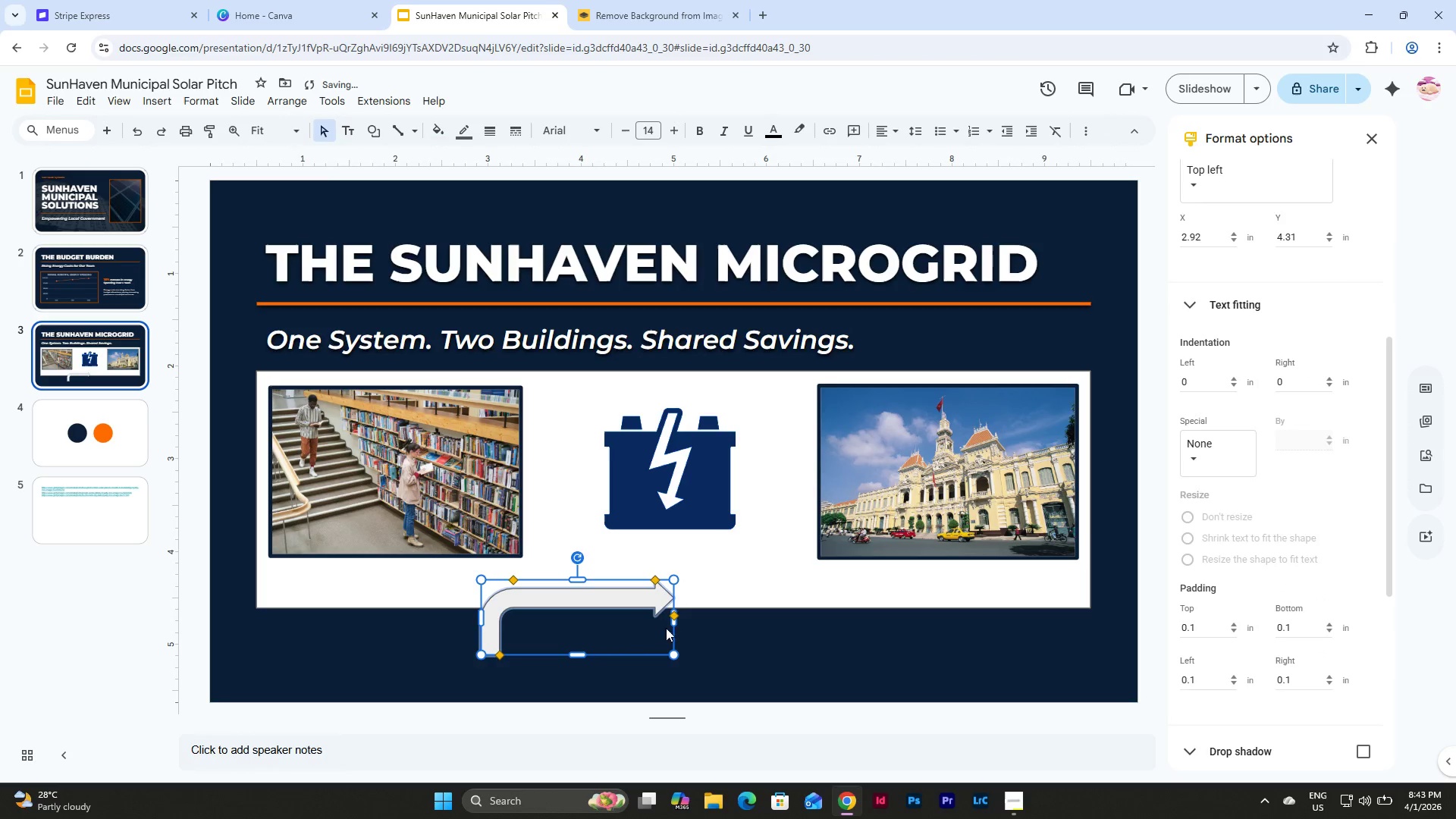 
left_click([637, 621])
 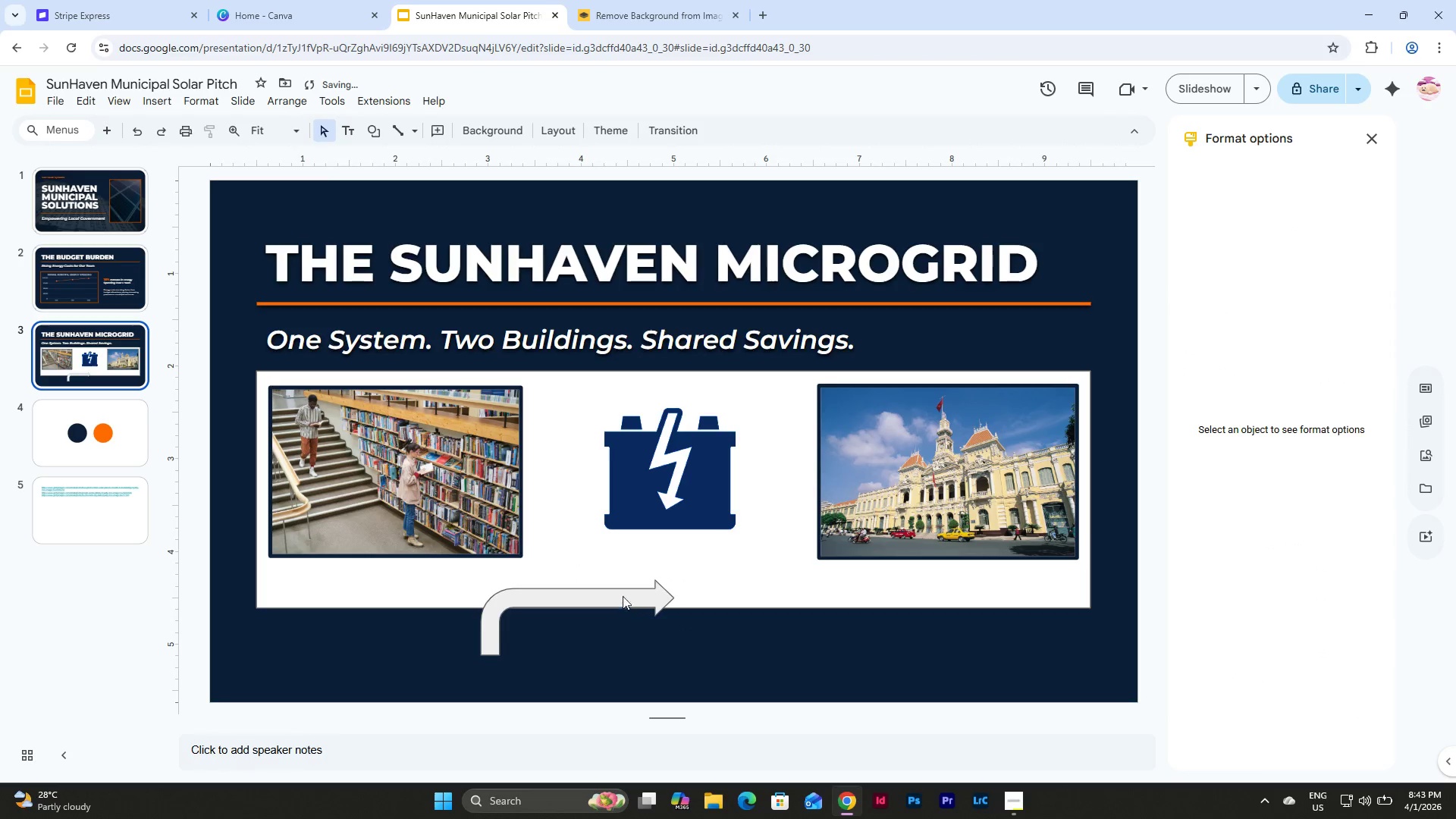 
left_click([623, 592])
 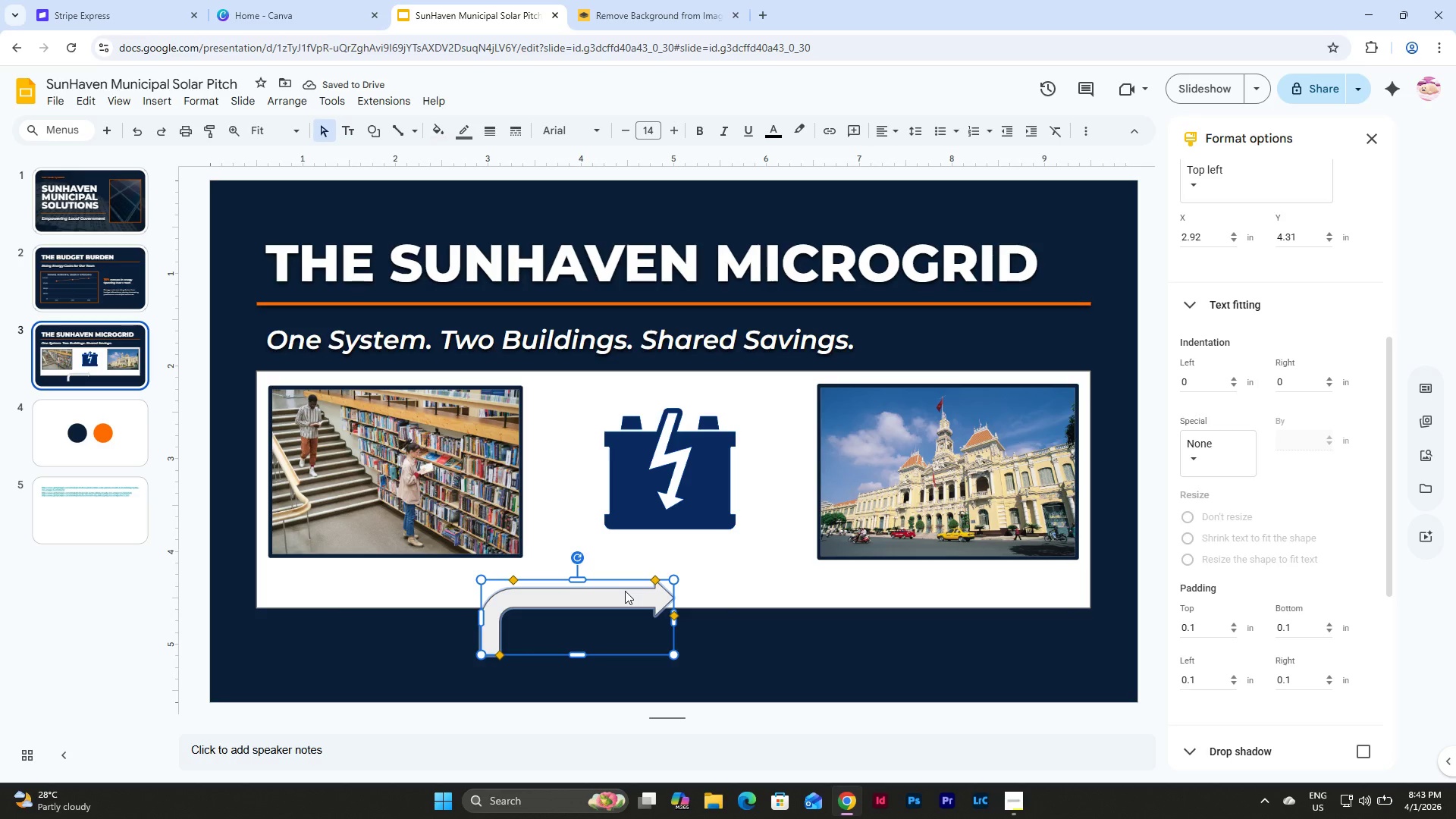 
key(Backspace)
 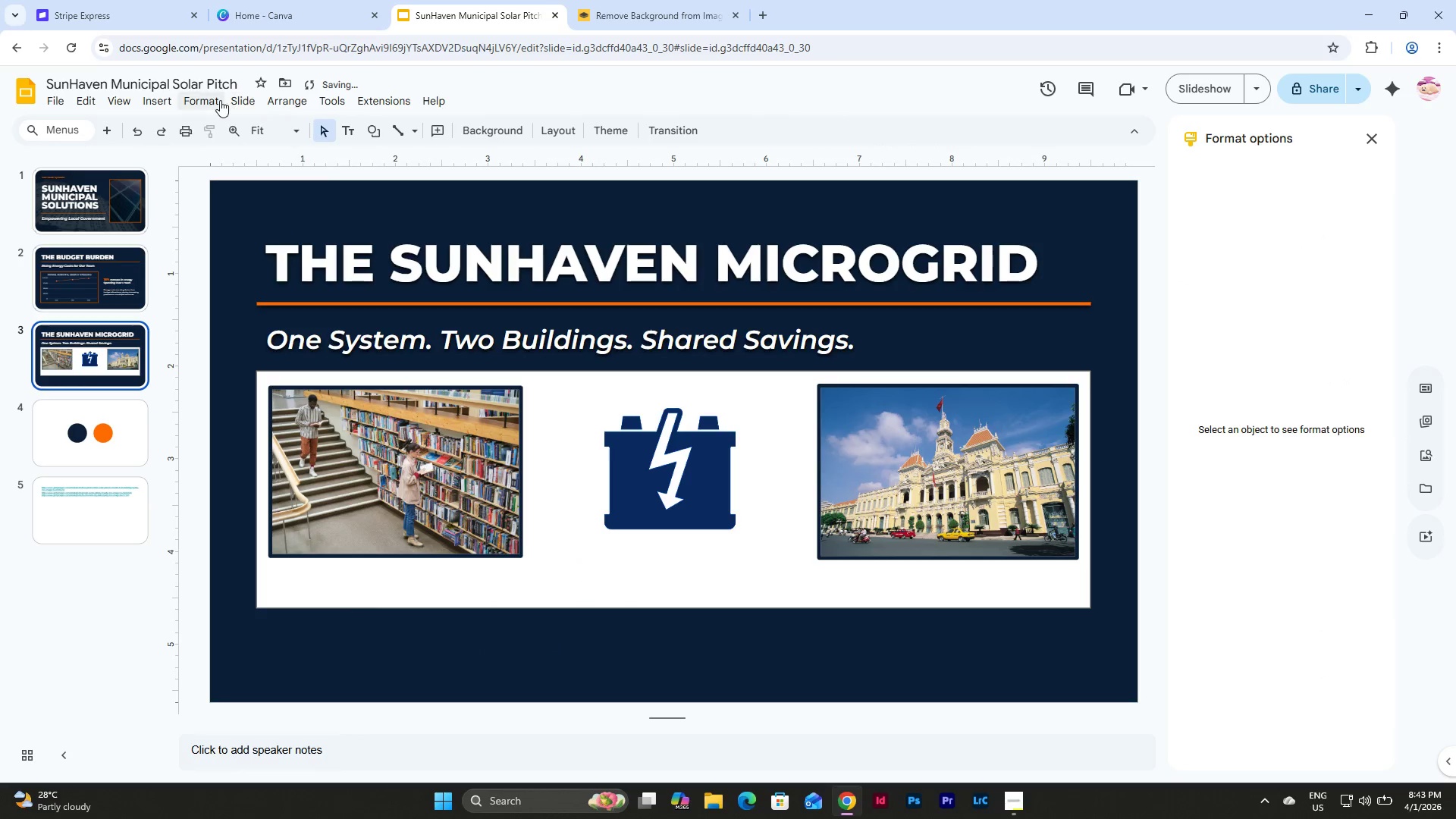 
left_click([163, 101])
 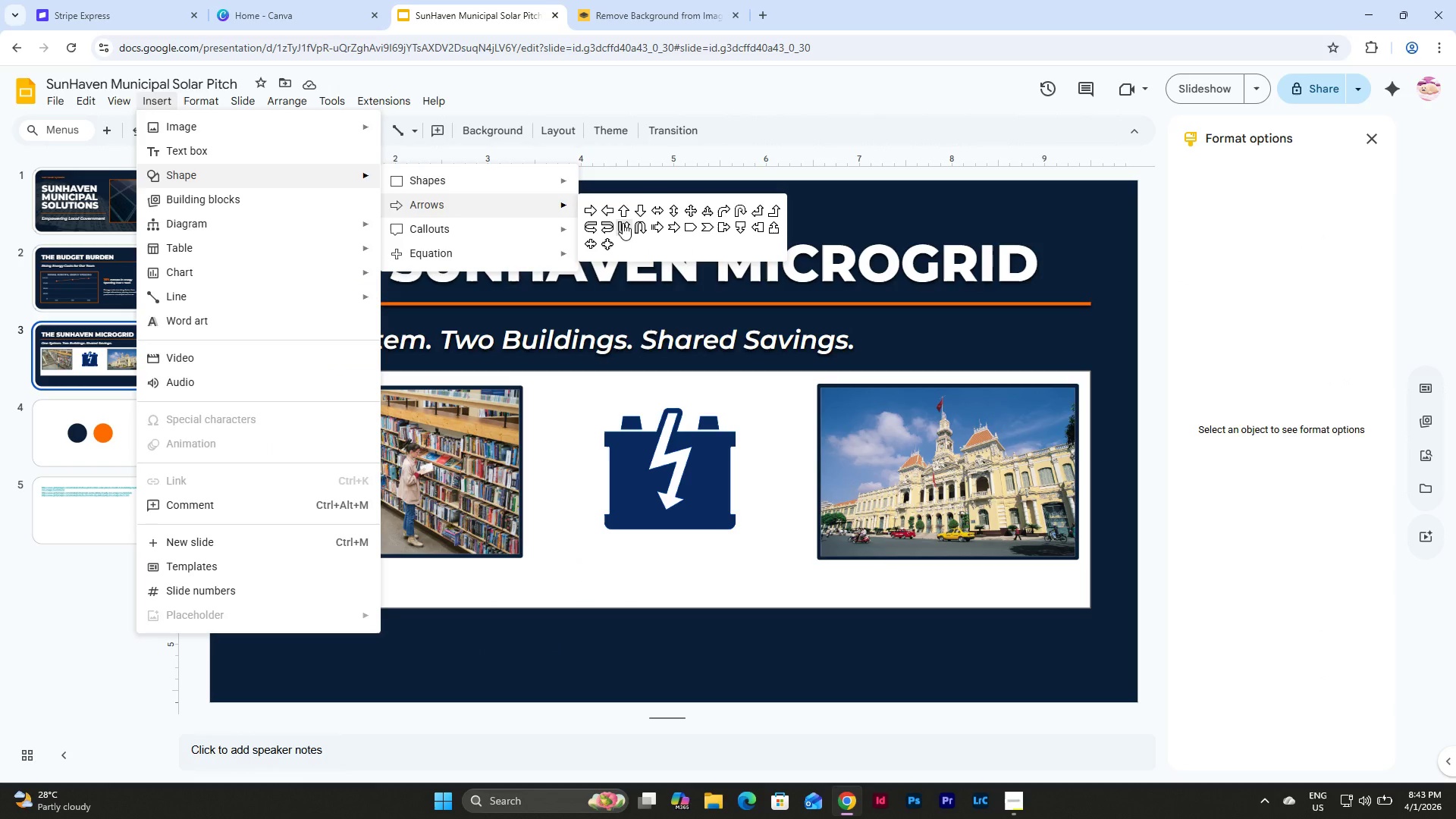 
left_click([627, 226])
 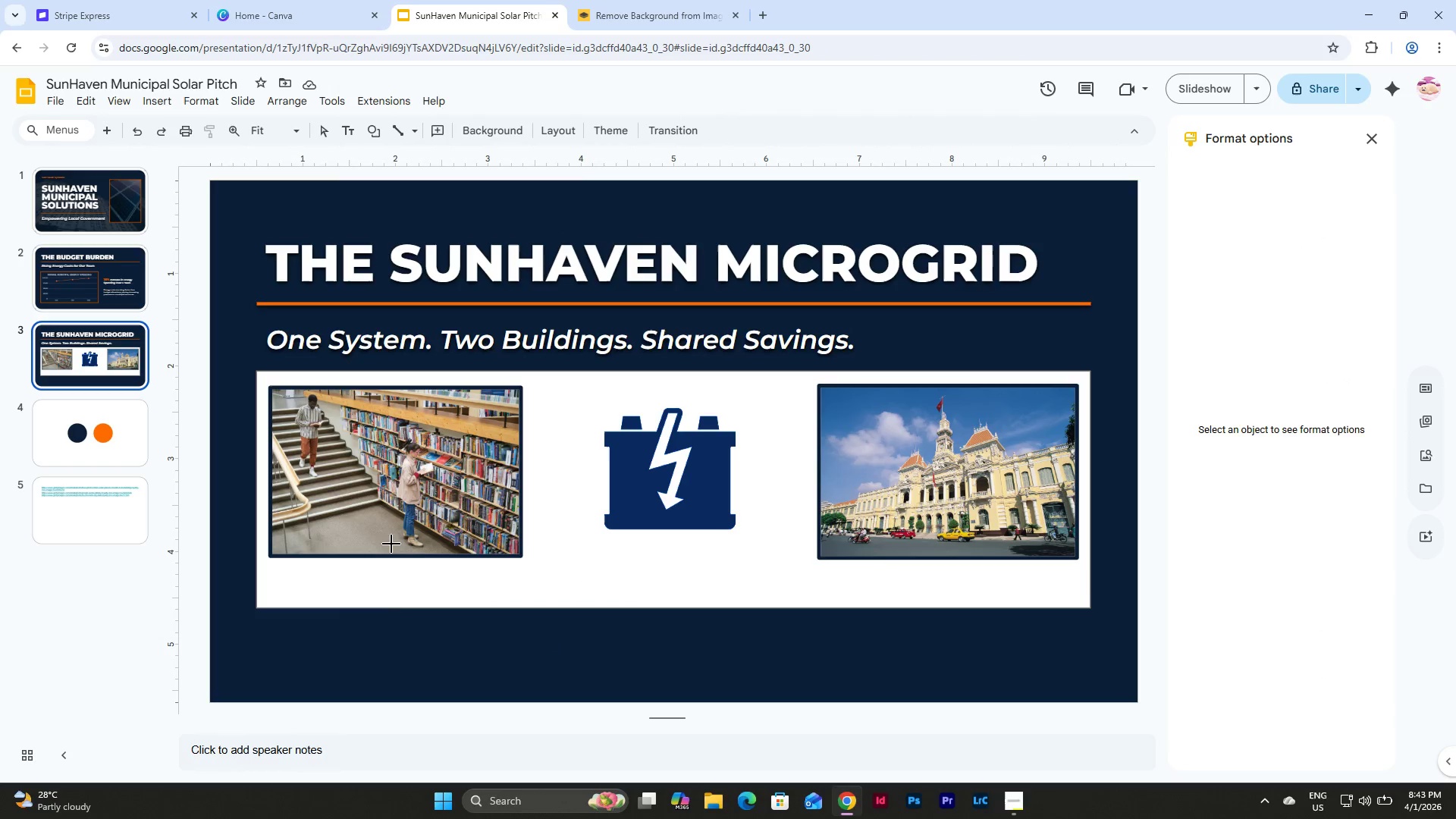 
left_click_drag(start_coordinate=[417, 560], to_coordinate=[675, 632])
 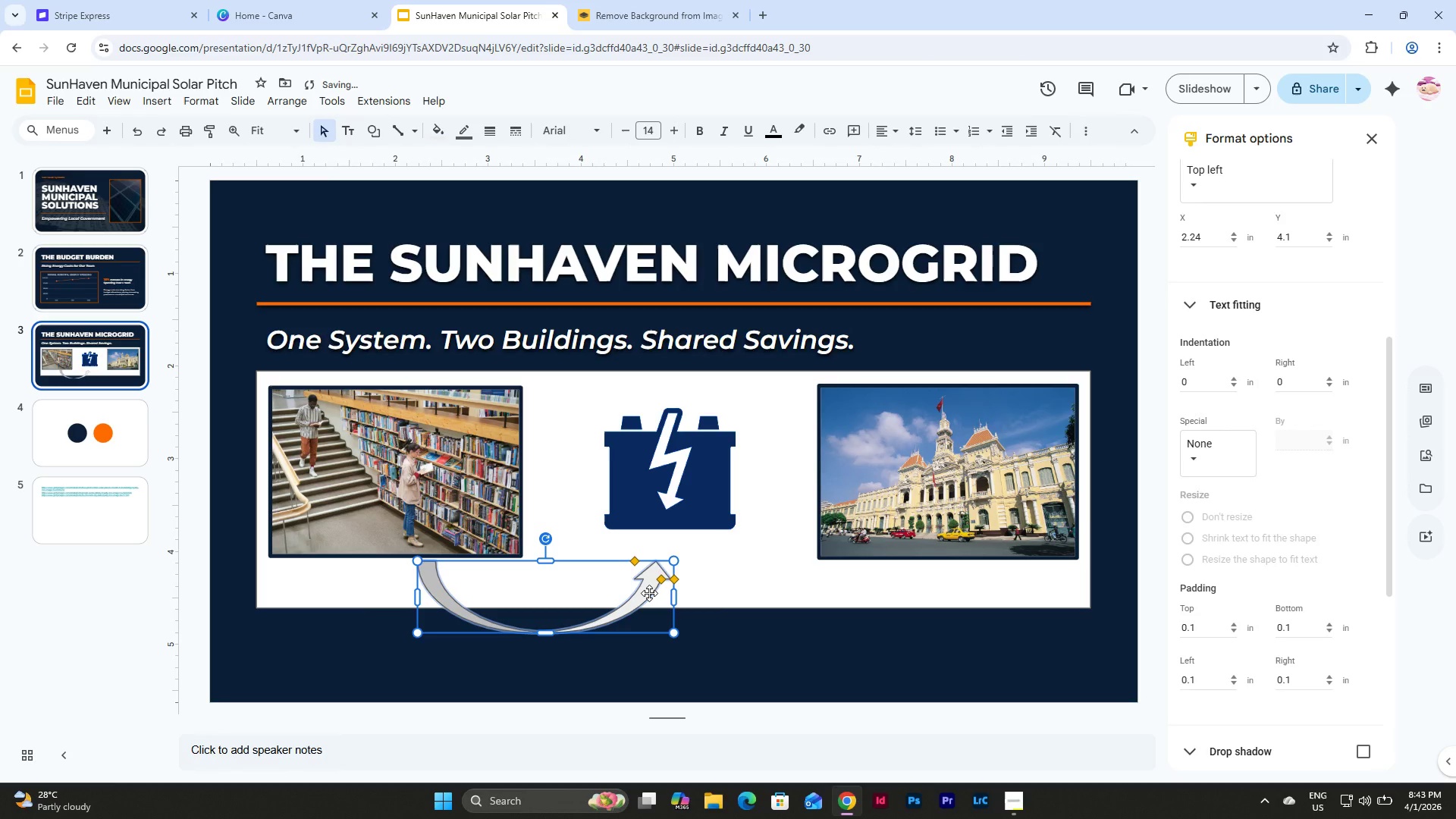 
left_click_drag(start_coordinate=[649, 593], to_coordinate=[639, 548])
 